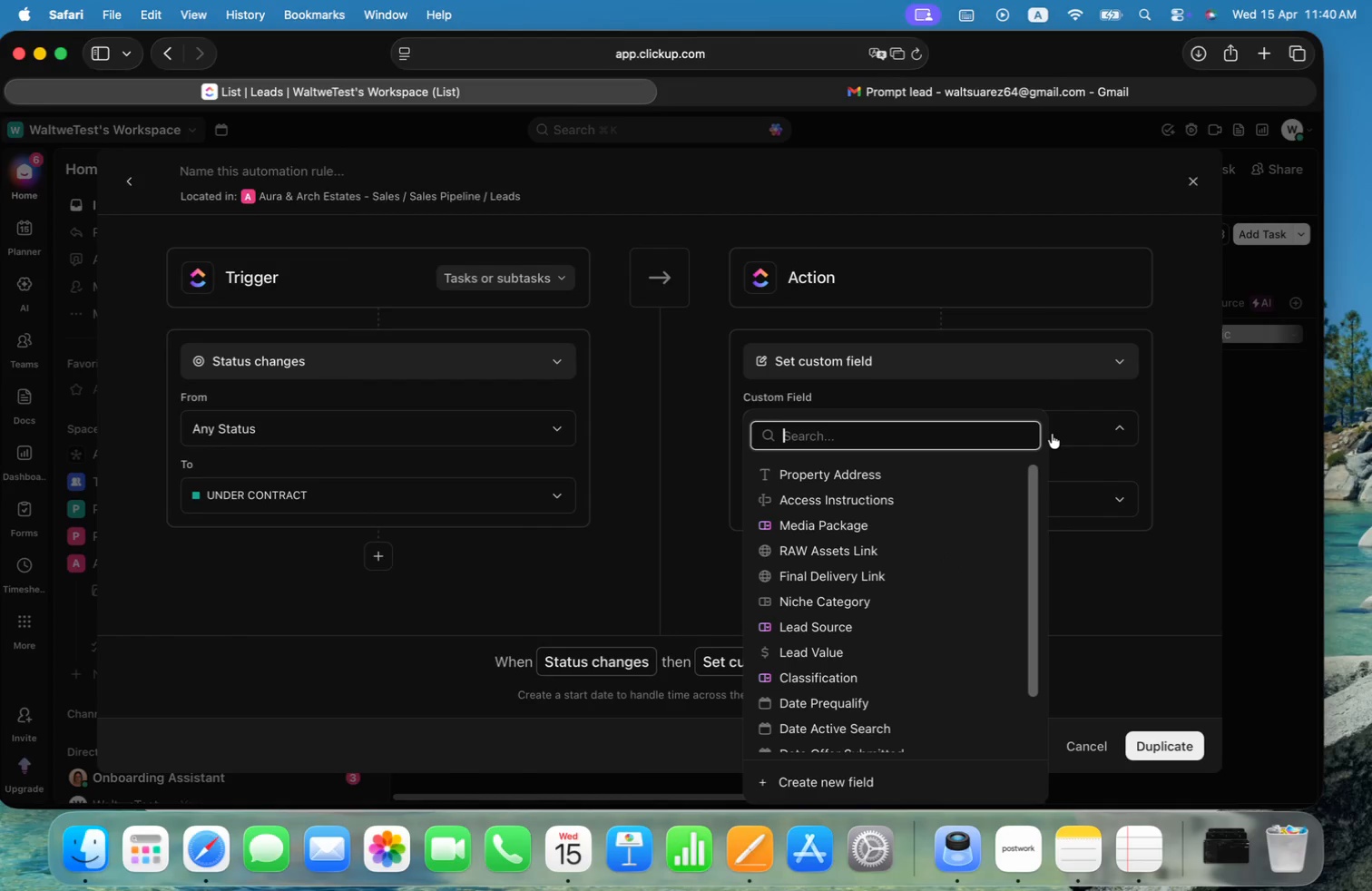 
type(date)
 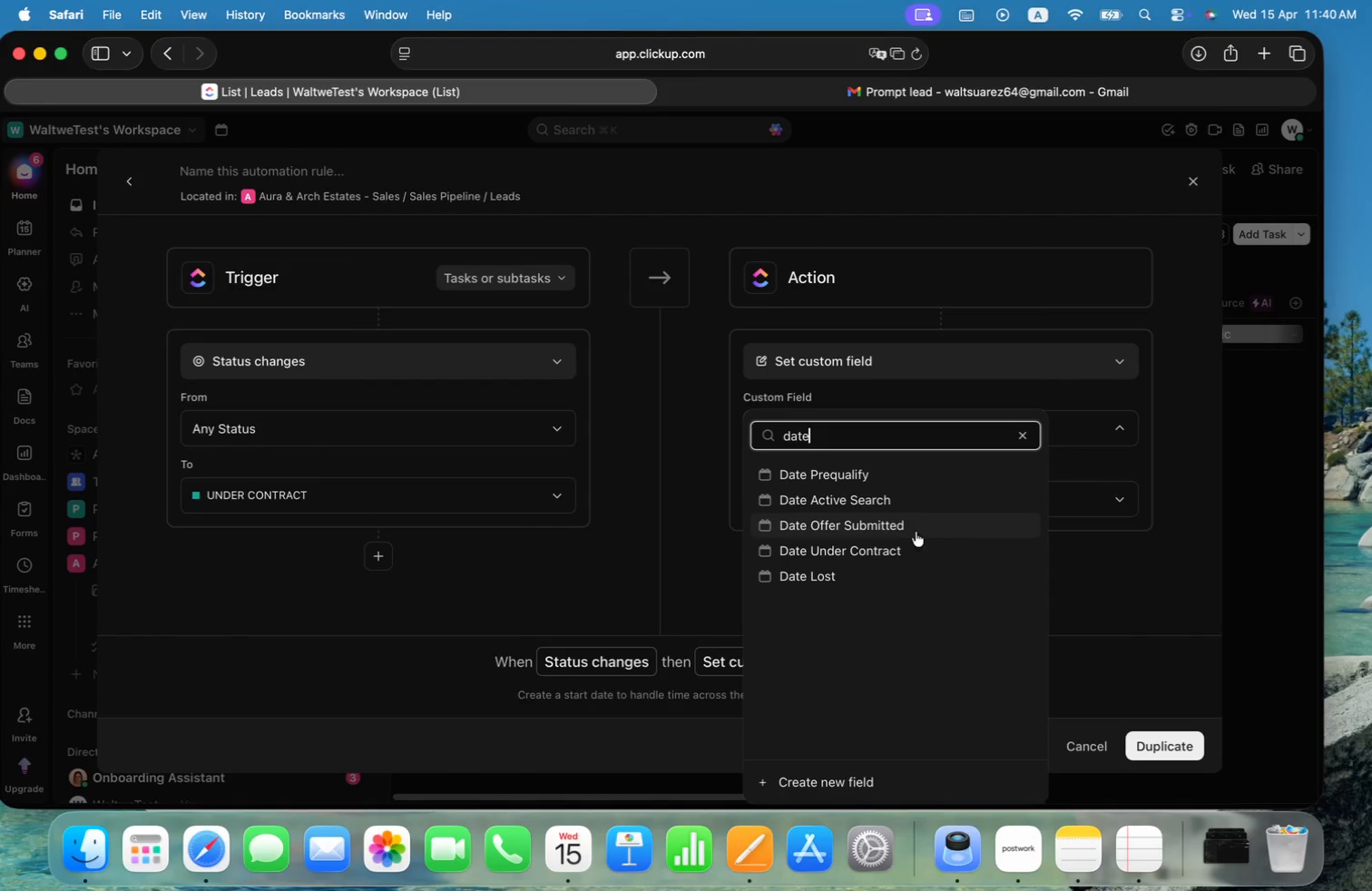 
left_click([885, 543])
 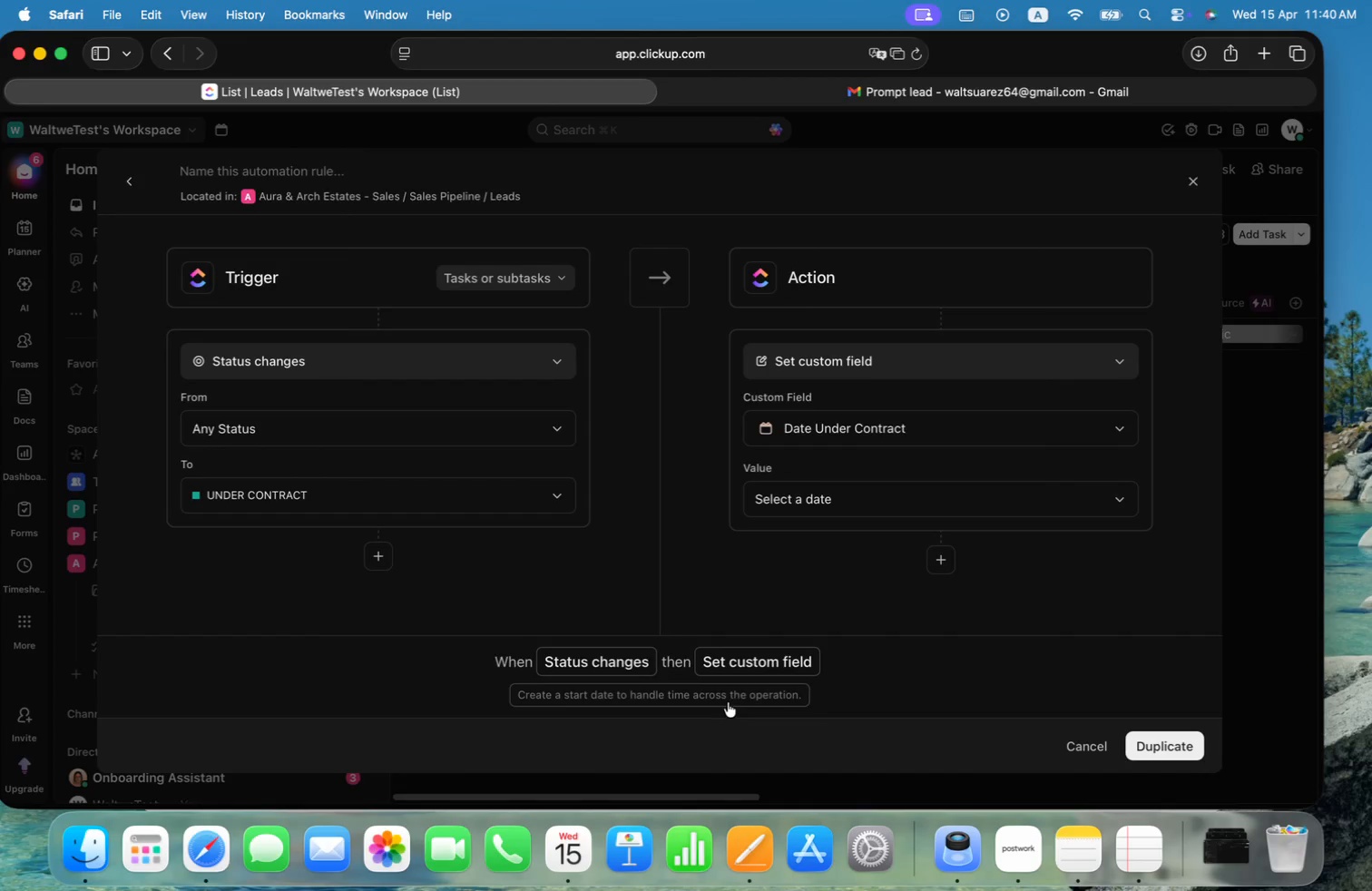 
left_click([1198, 745])
 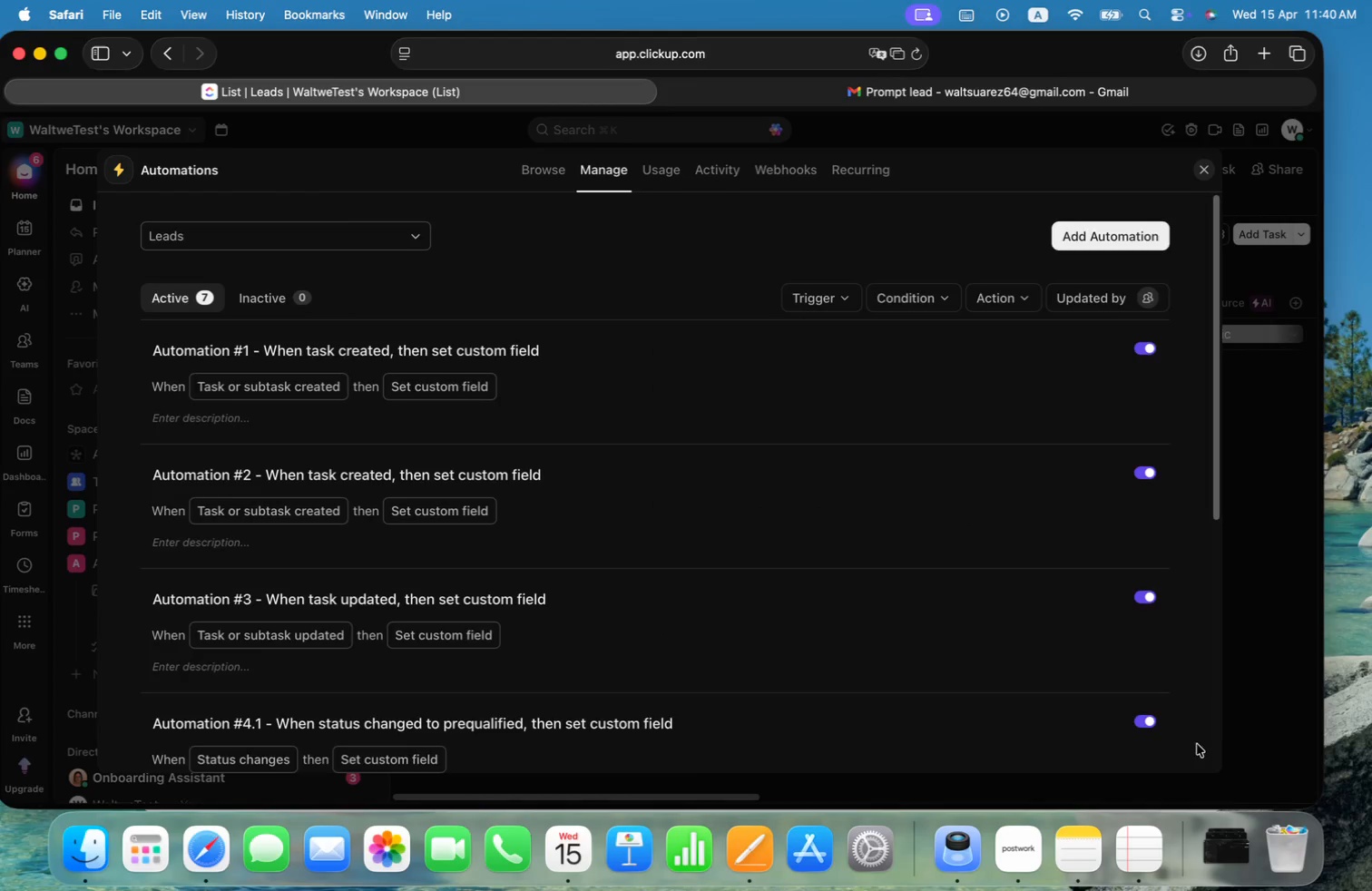 
scroll: coordinate [710, 575], scroll_direction: down, amount: 16.0
 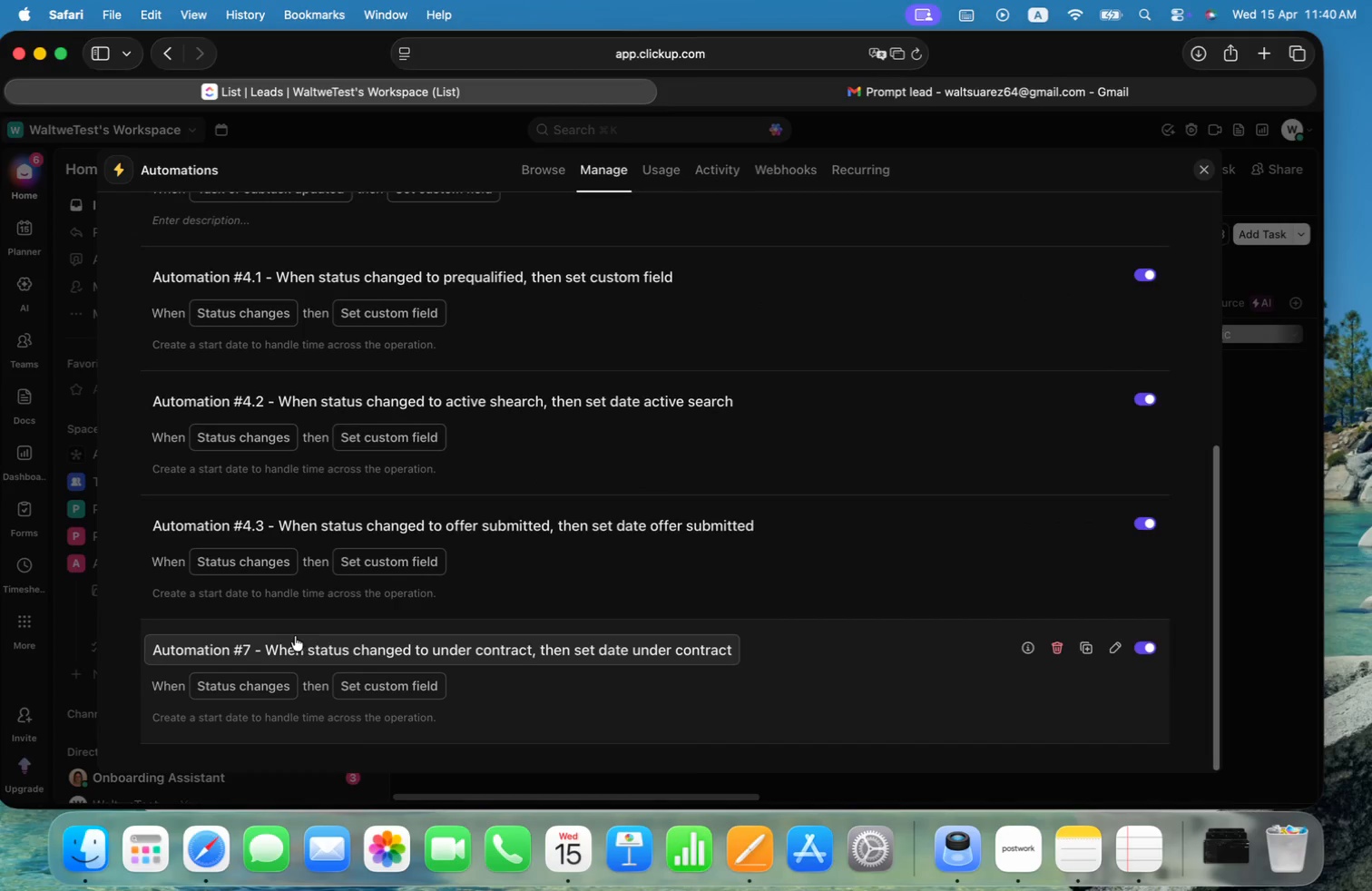 
left_click([246, 647])
 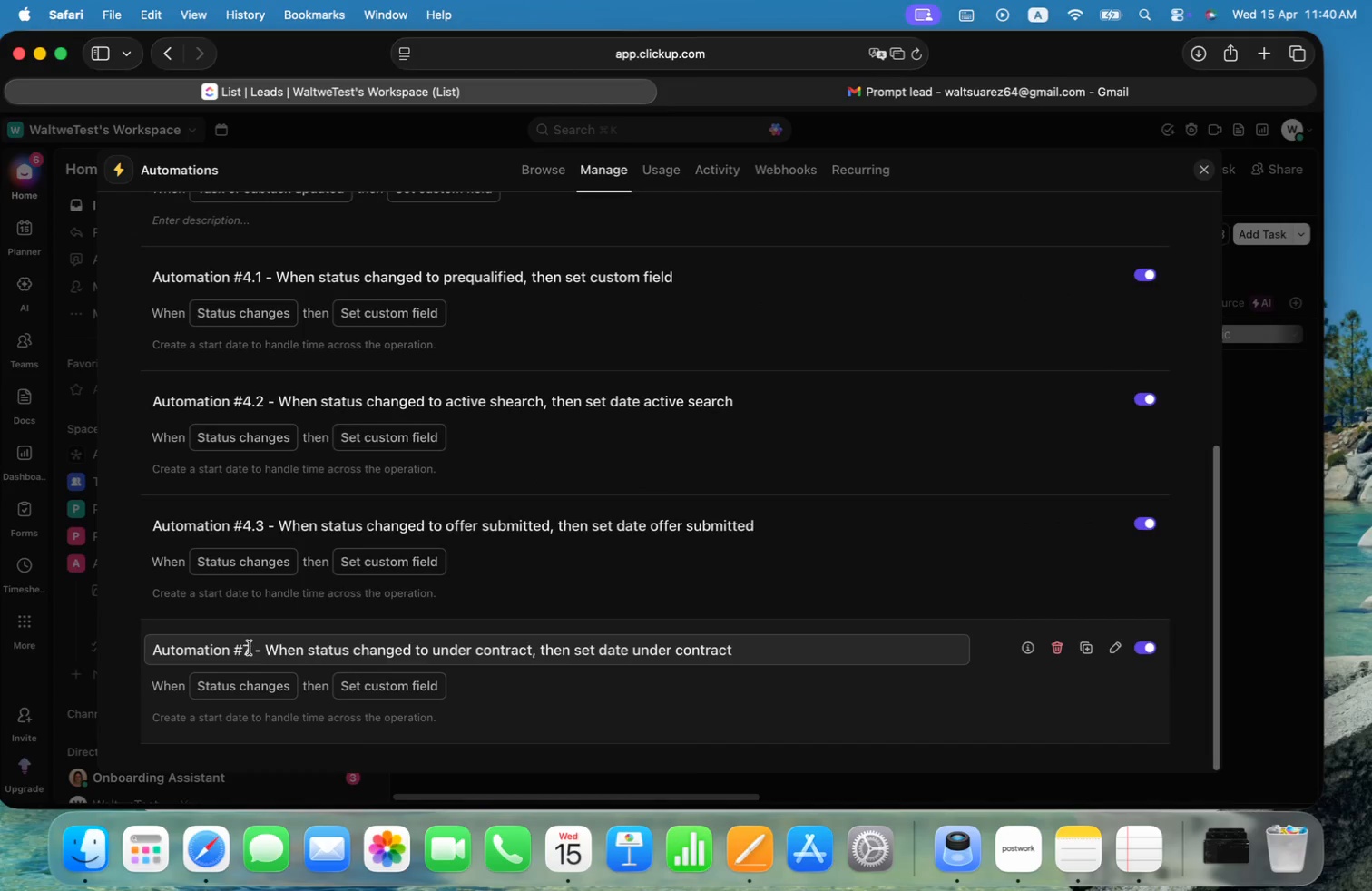 
left_click([250, 648])
 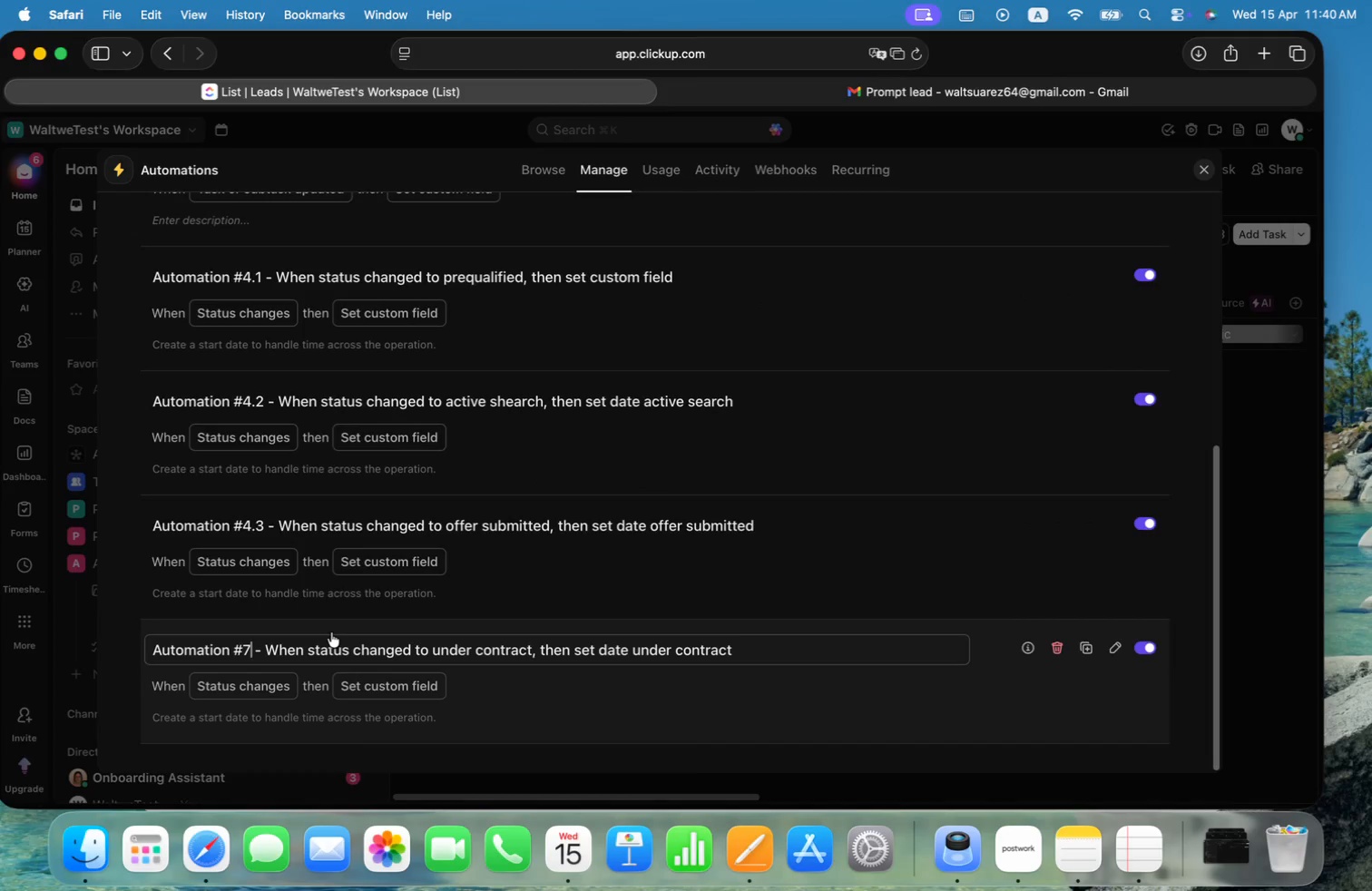 
key(Backspace)
 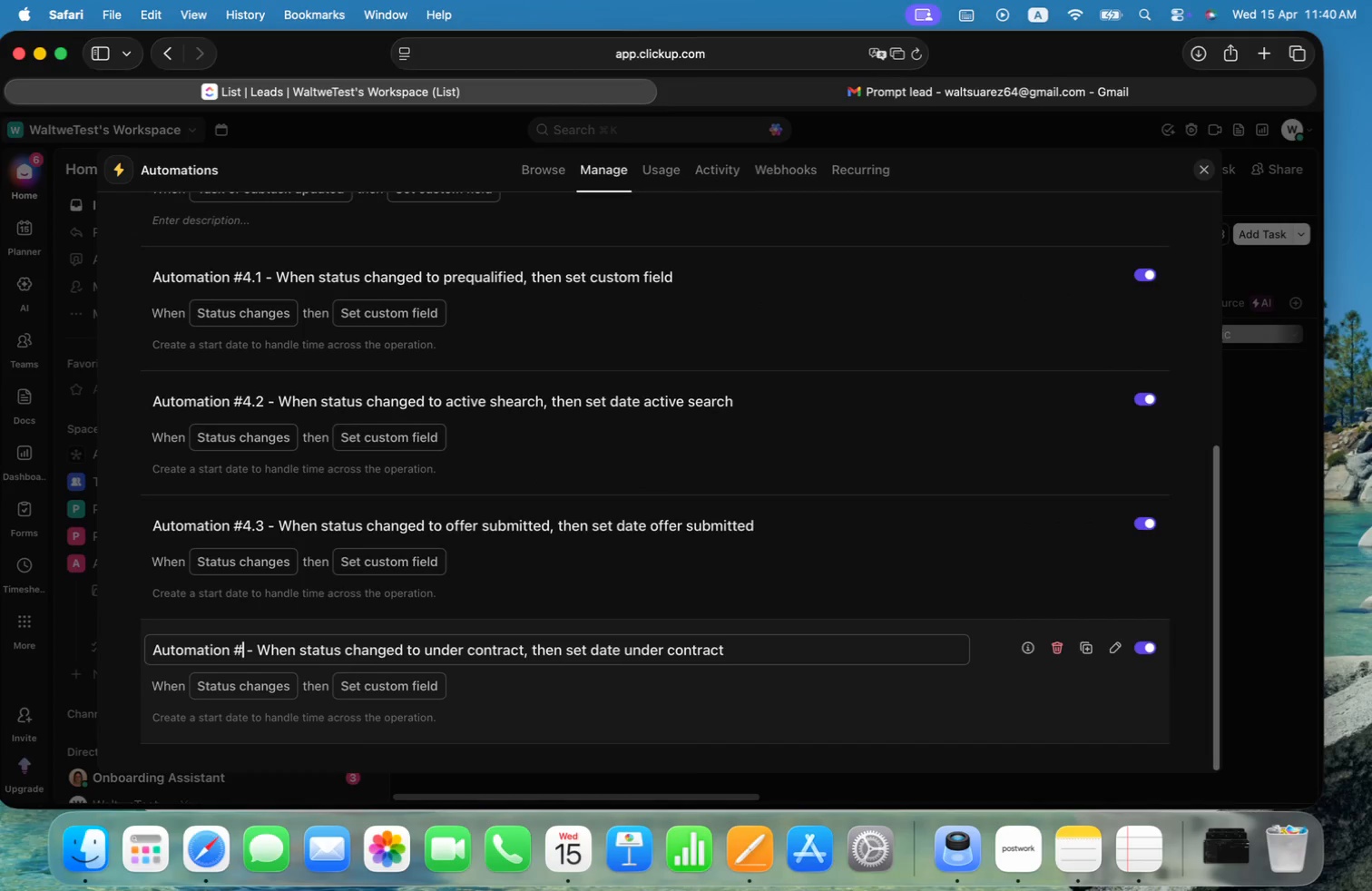 
key(4)
 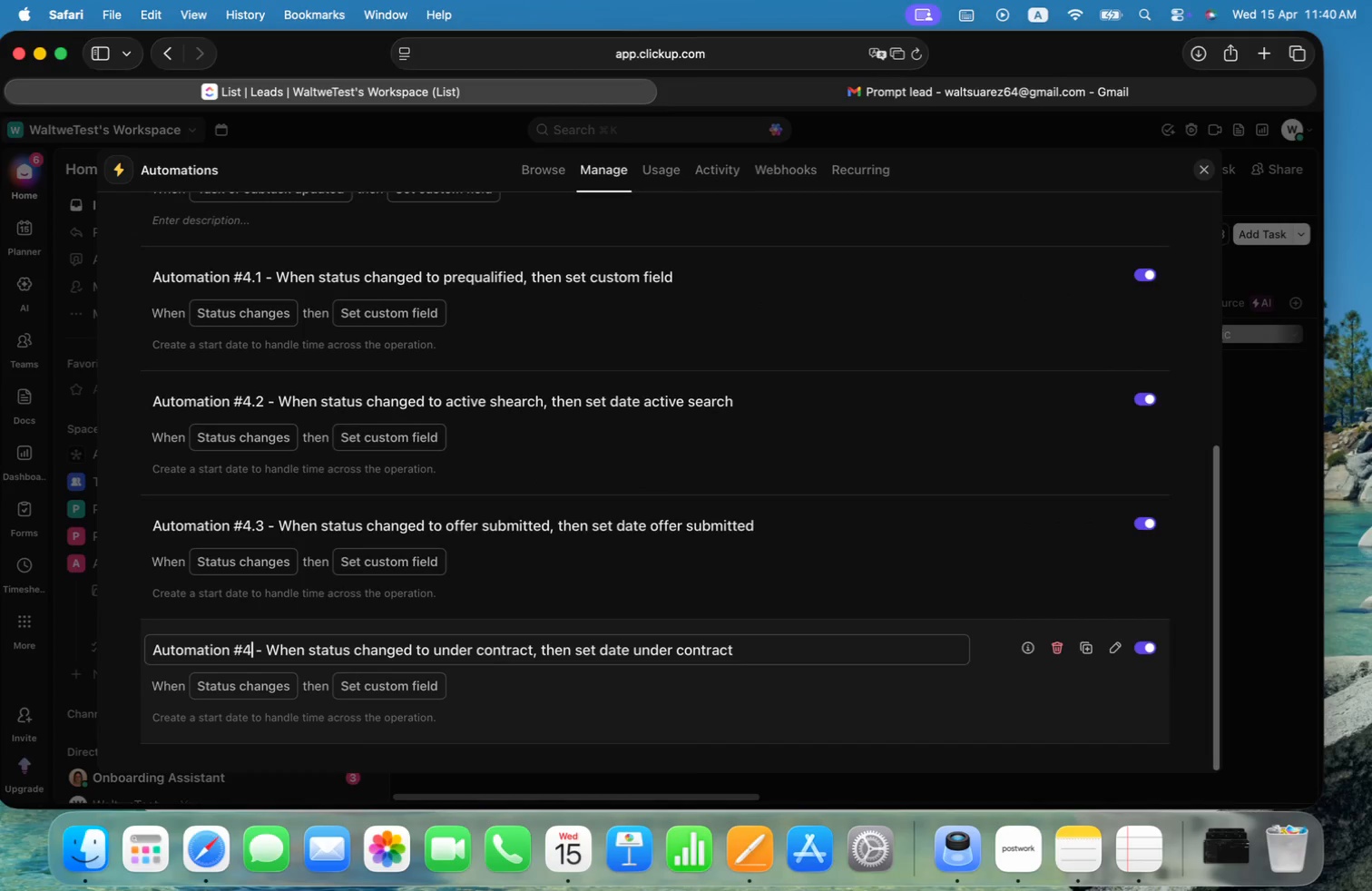 
key(Period)
 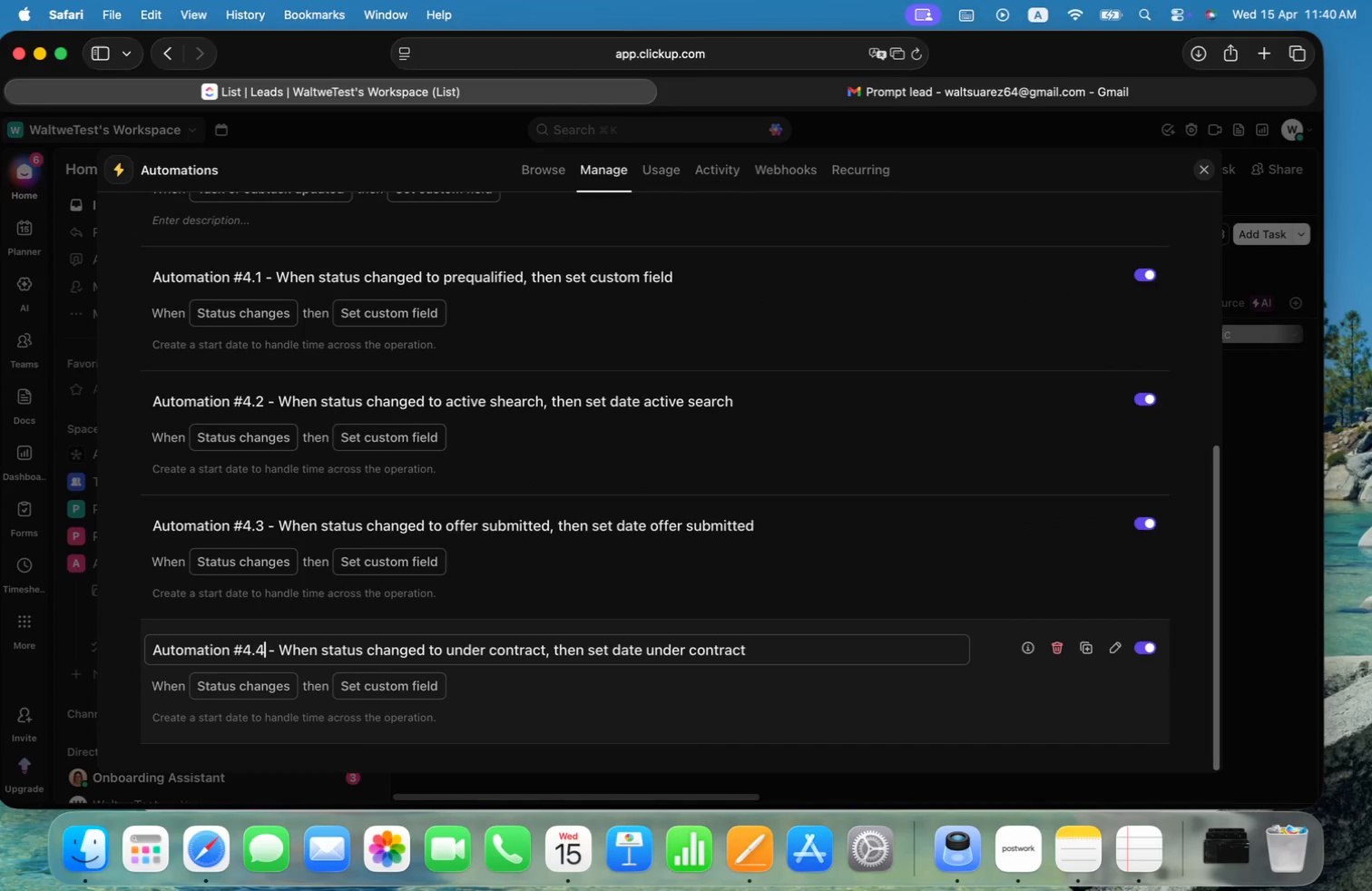 
key(4)
 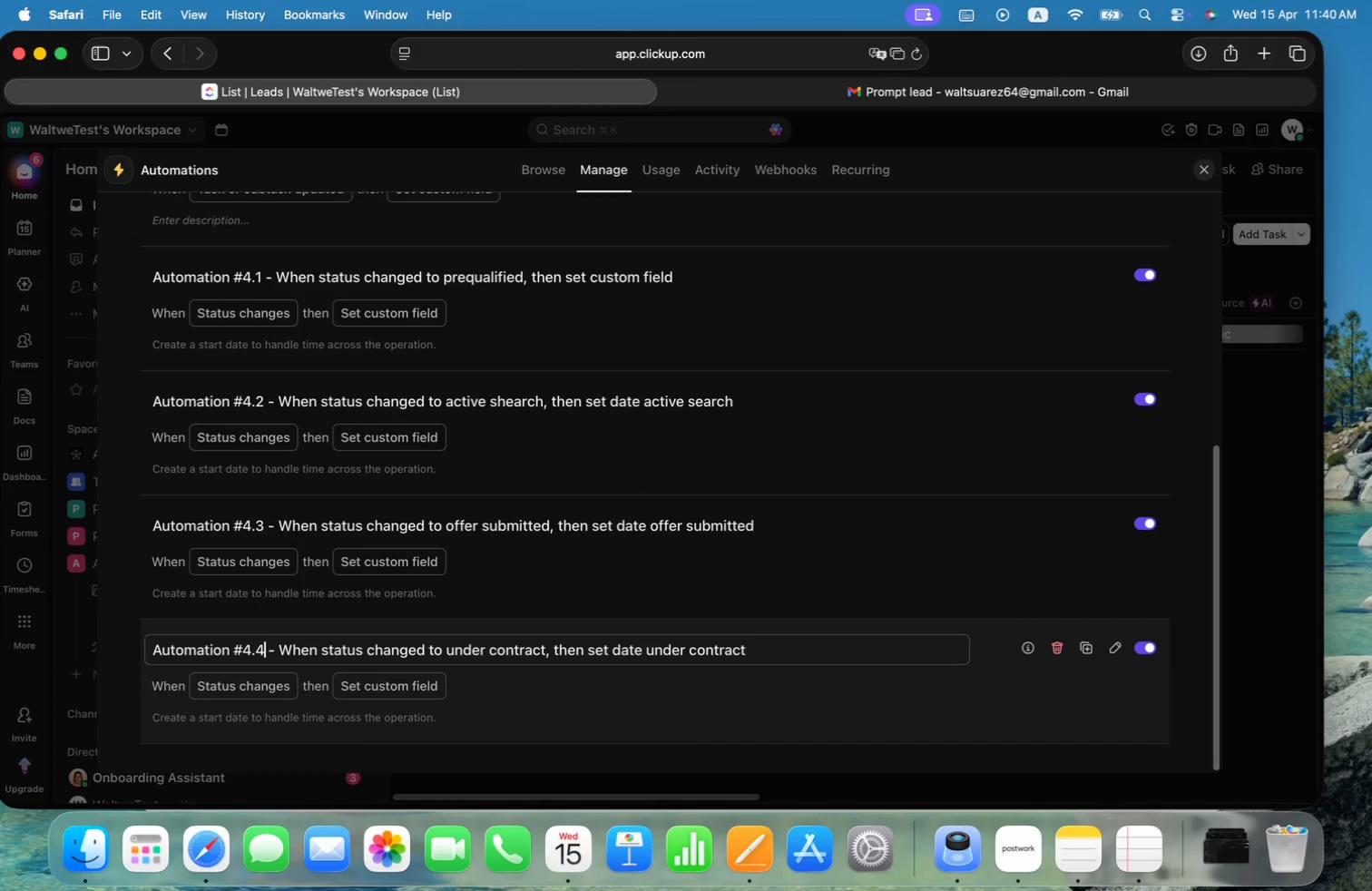 
key(Enter)
 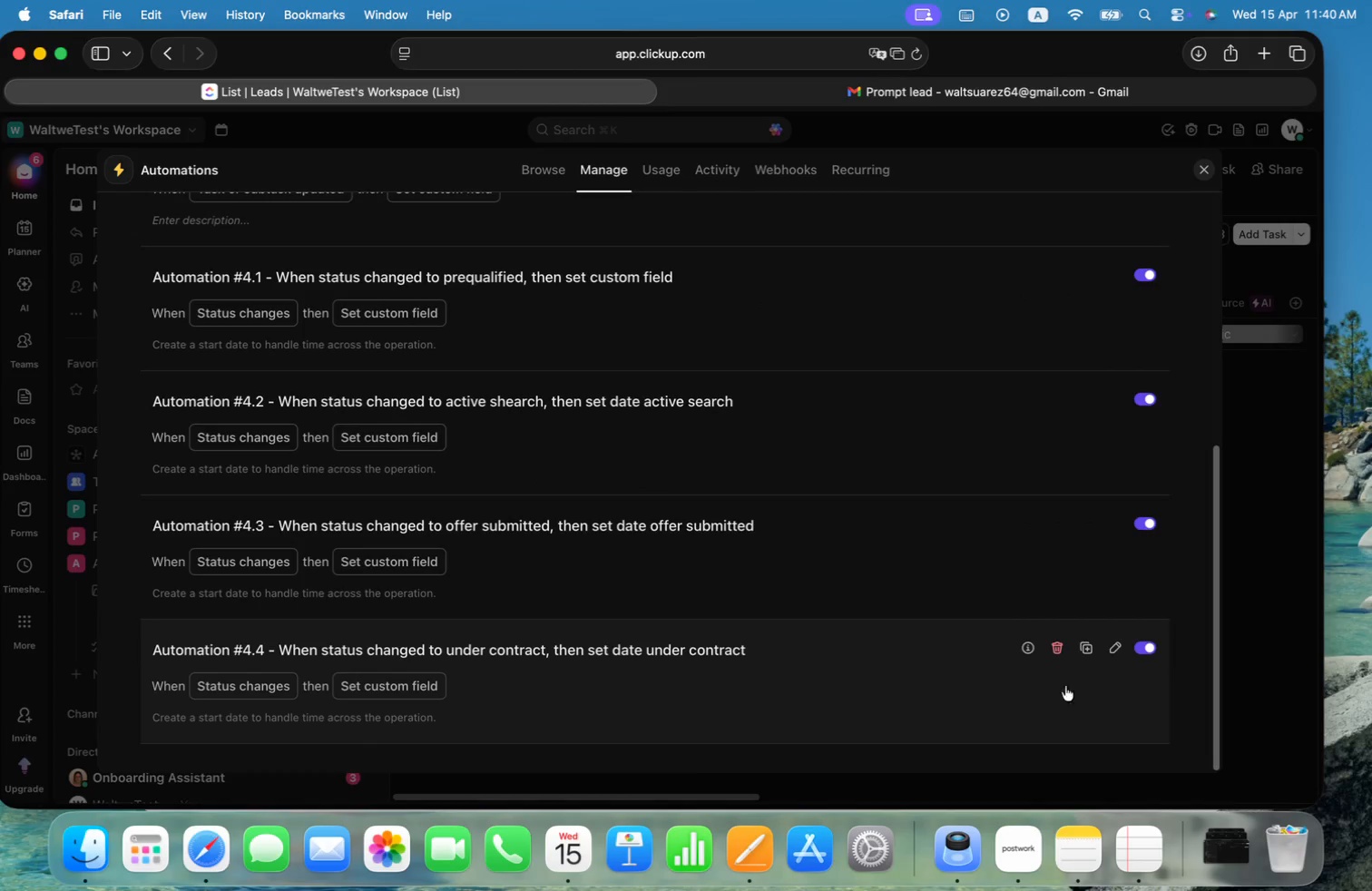 
left_click([1085, 648])
 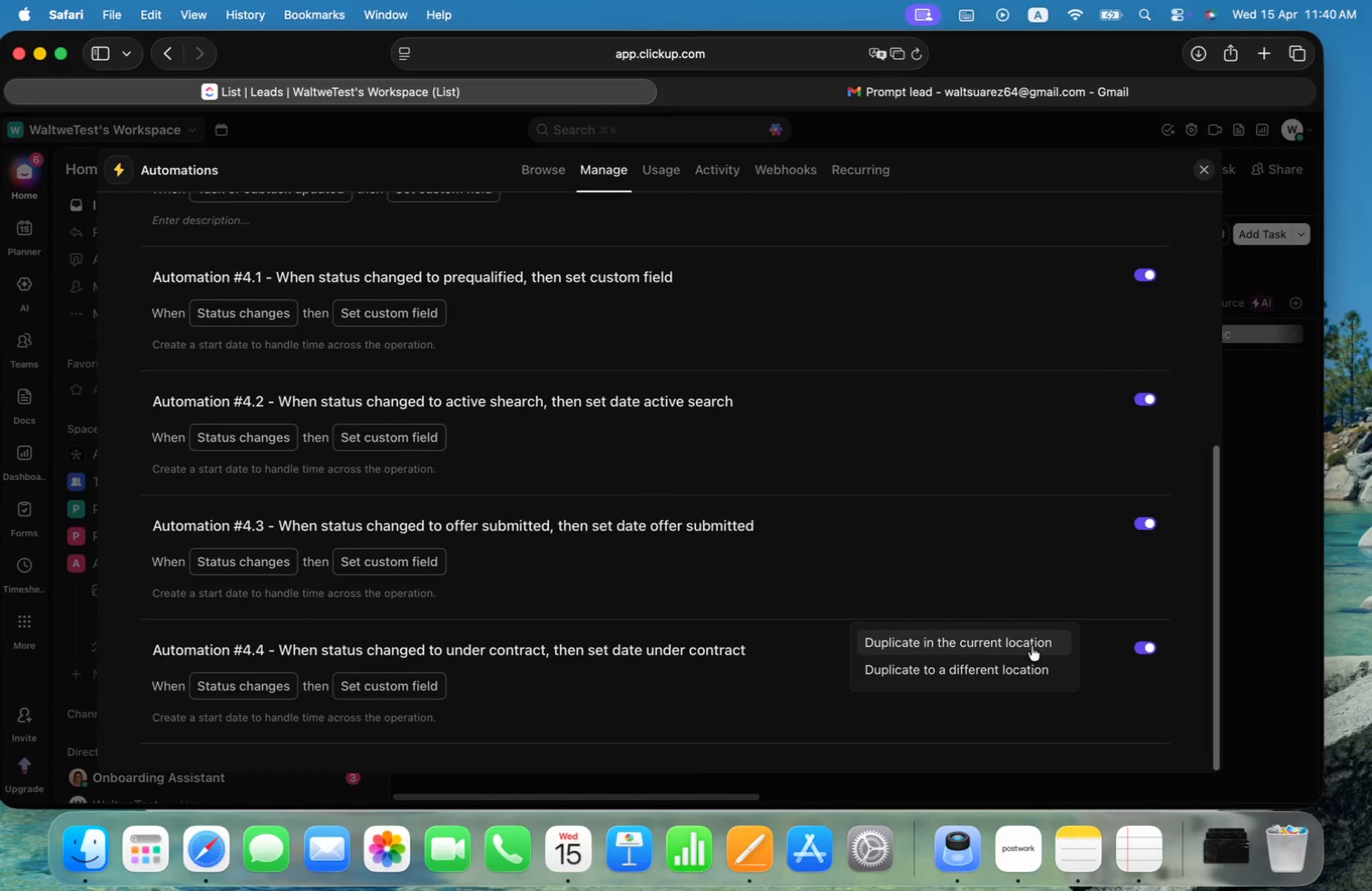 
left_click([1028, 644])
 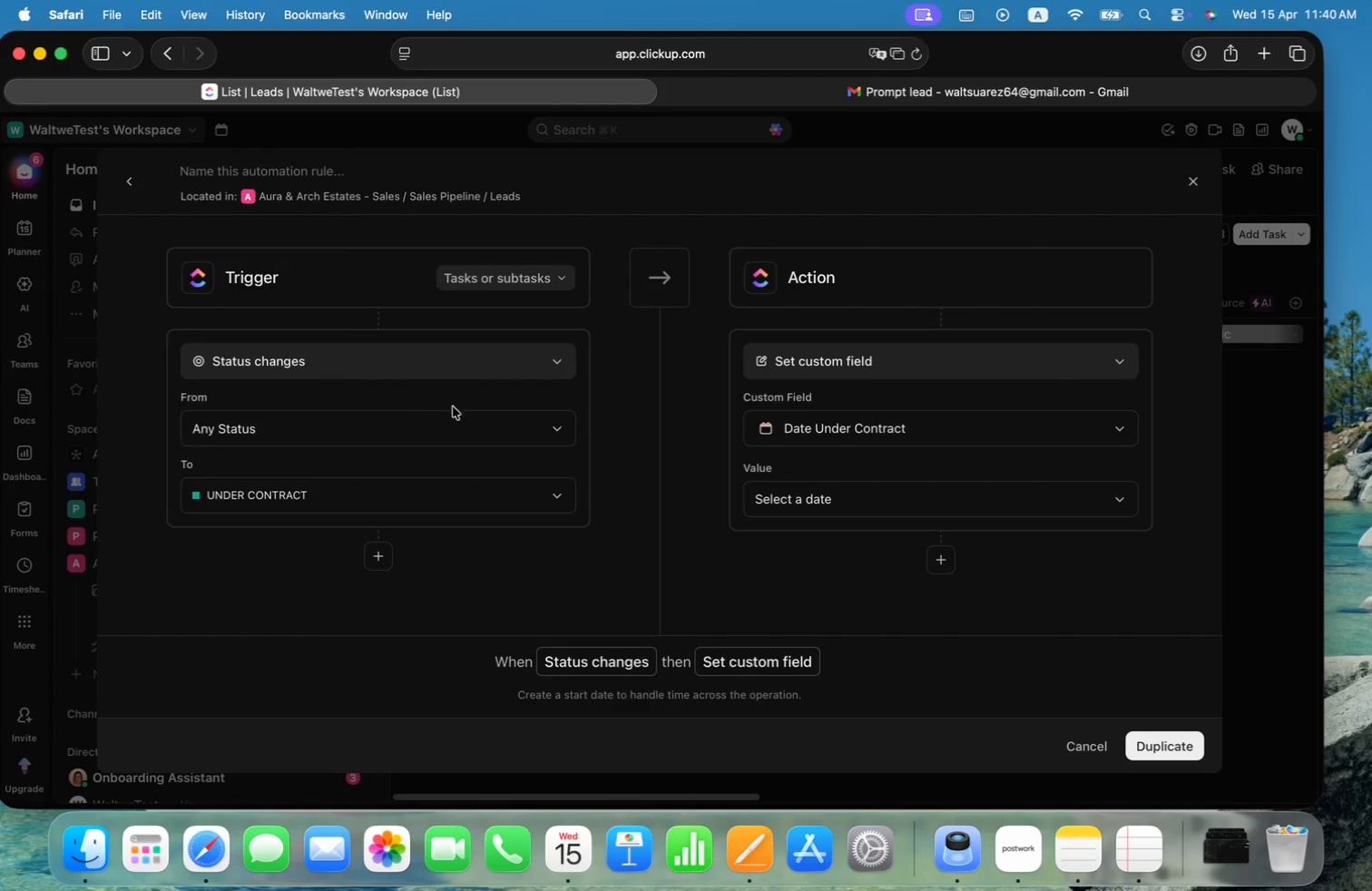 
left_click([454, 494])
 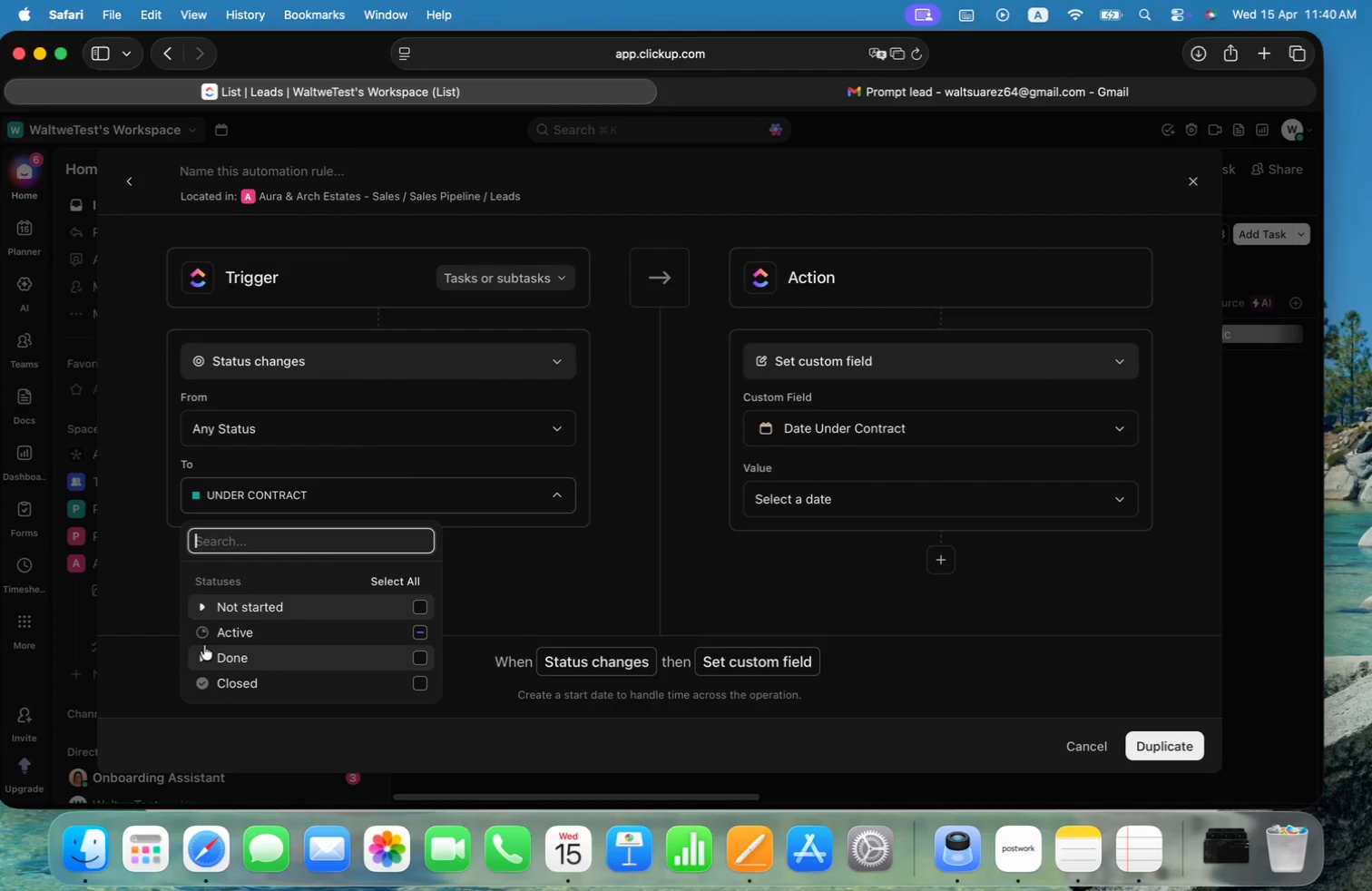 
left_click([205, 633])
 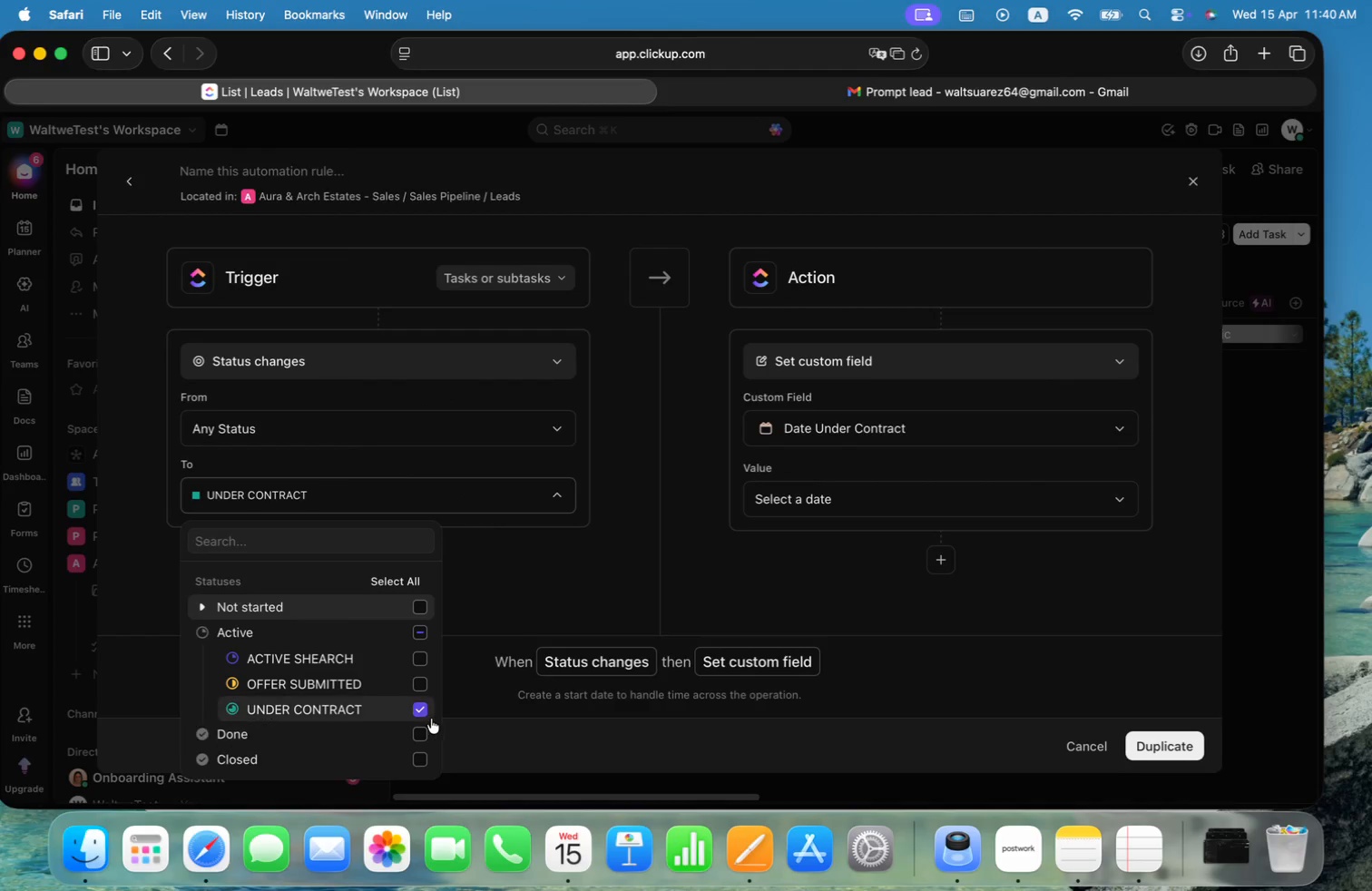 
left_click([423, 713])
 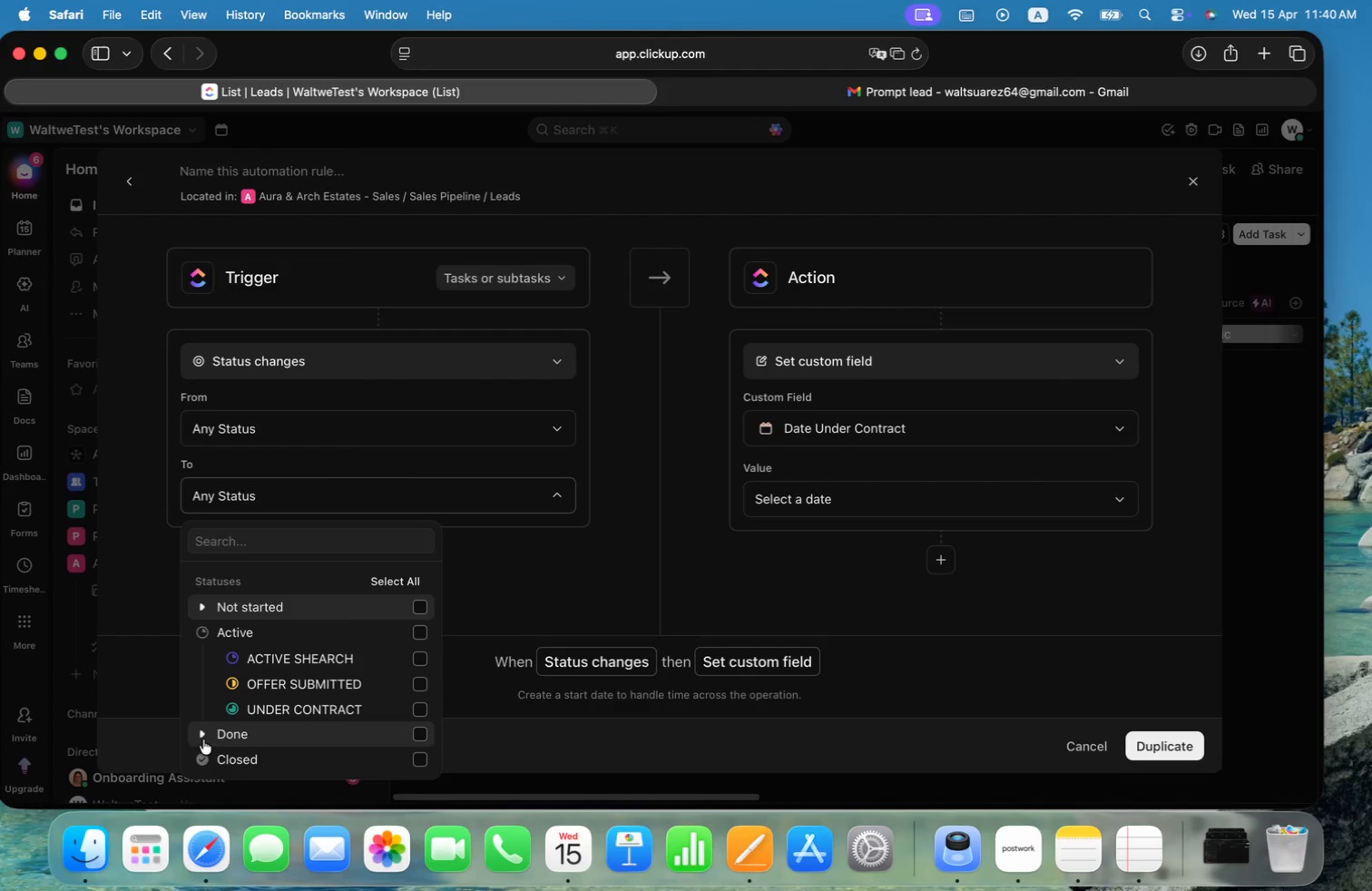 
left_click([202, 737])
 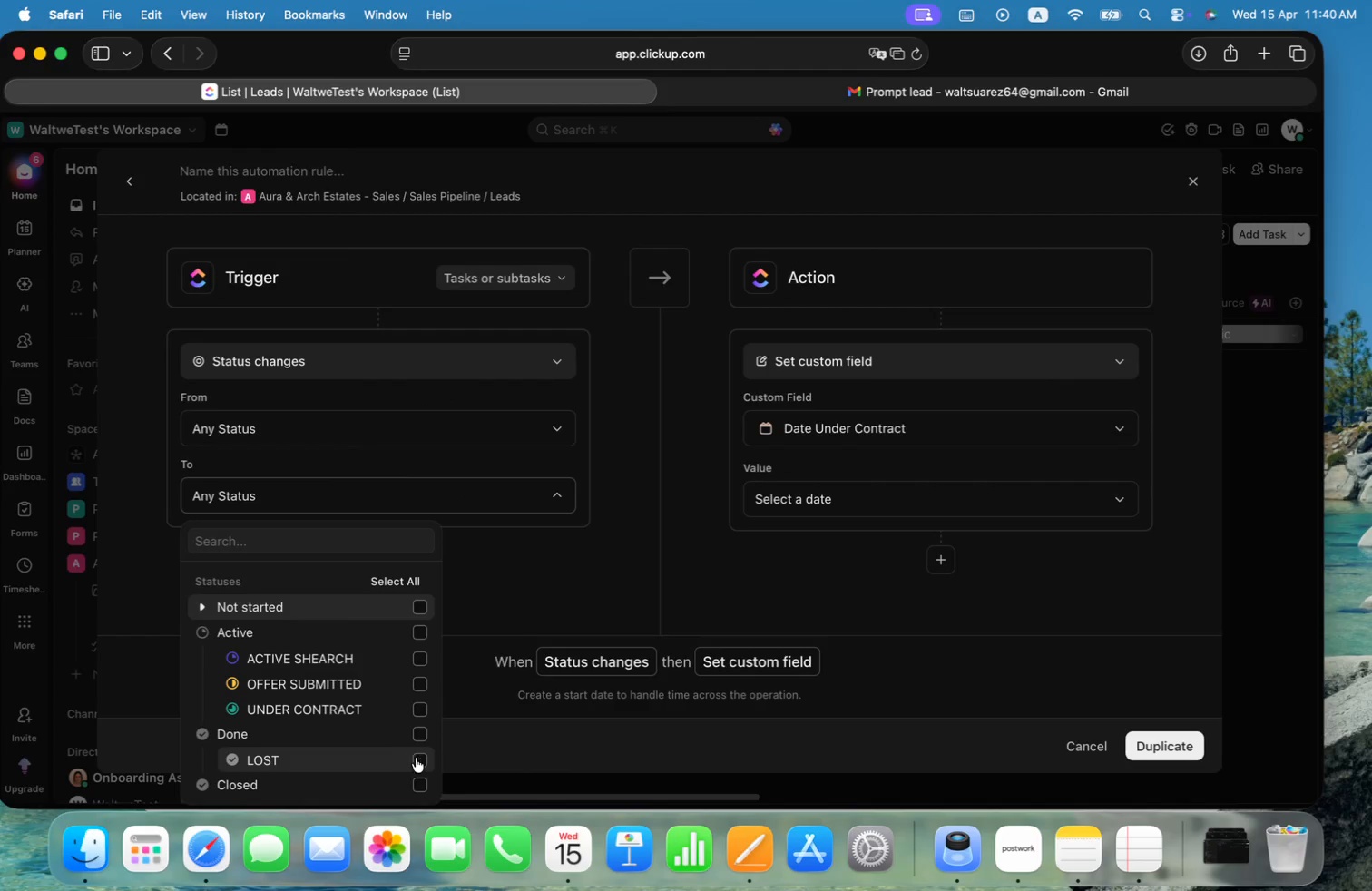 
left_click([419, 760])
 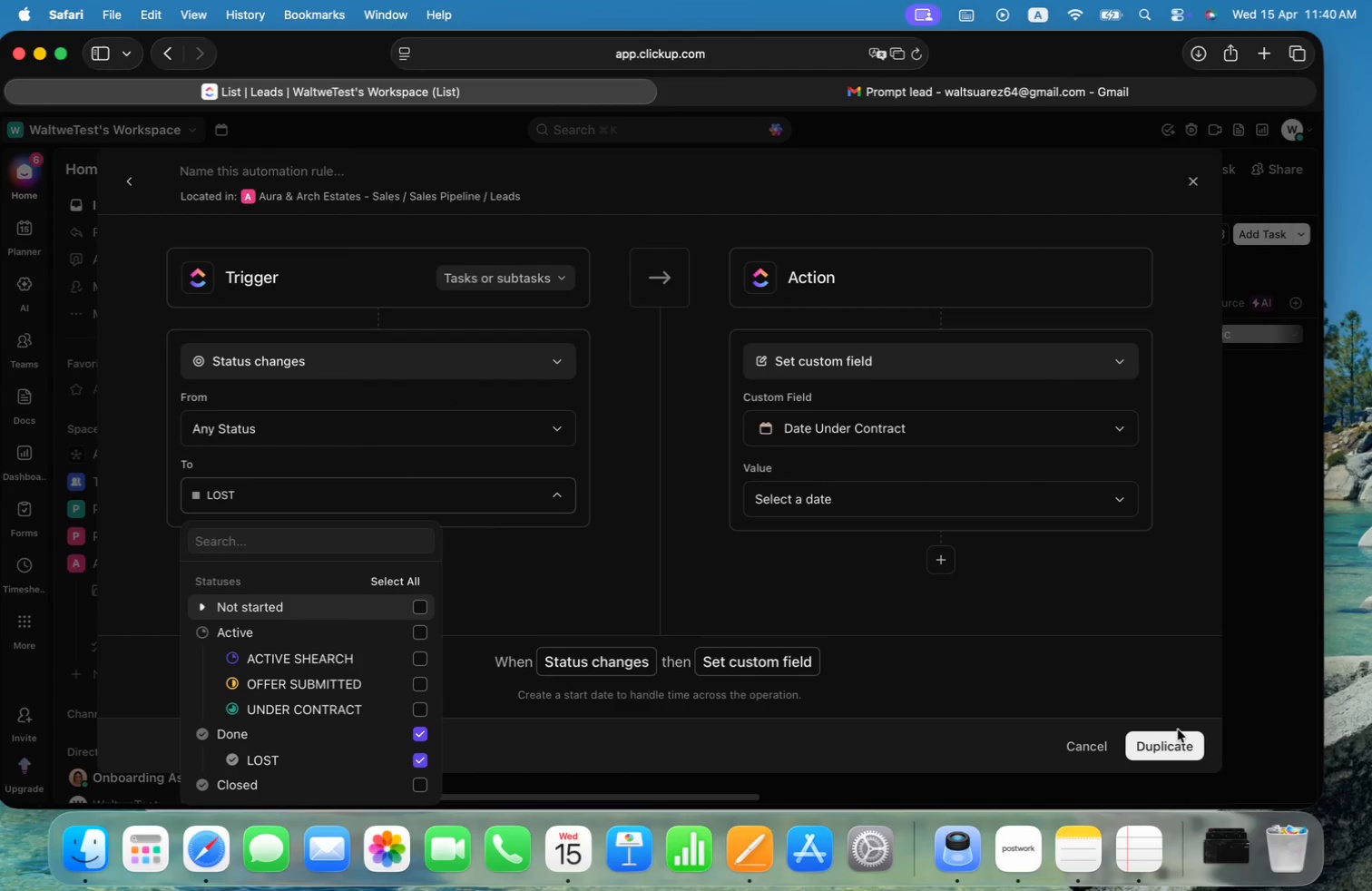 
left_click([1078, 642])
 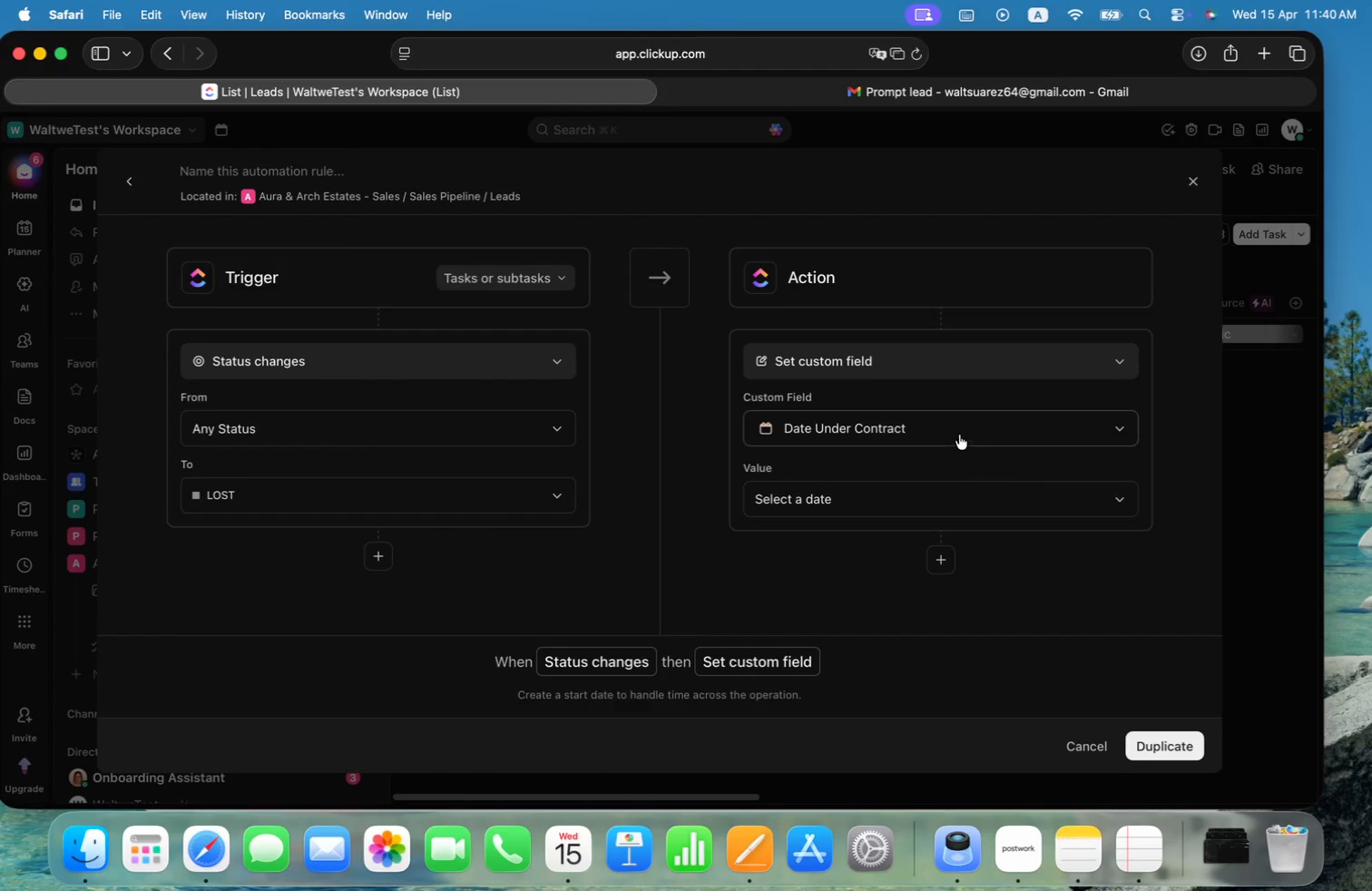 
left_click([959, 435])
 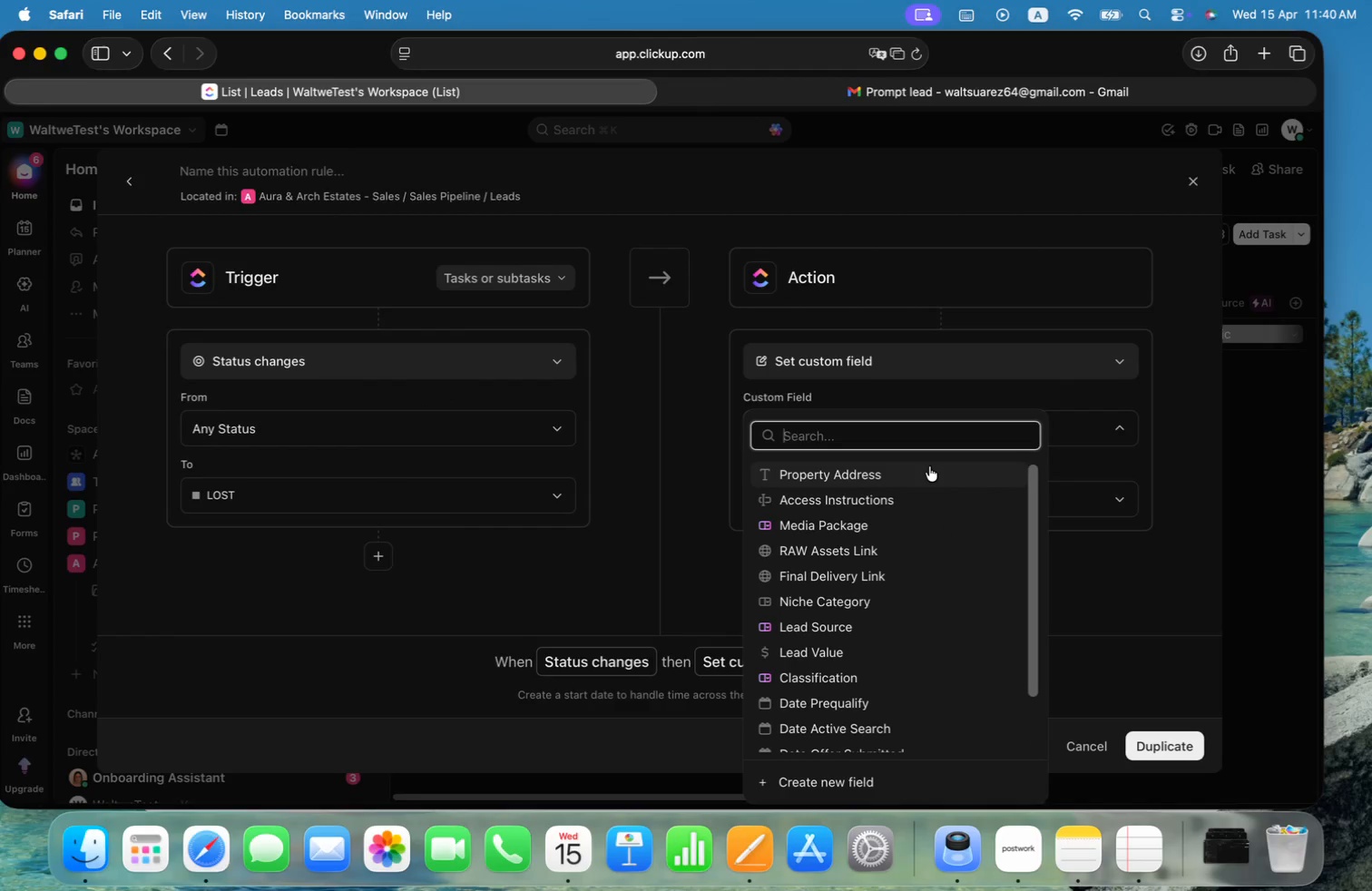 
type(date)
 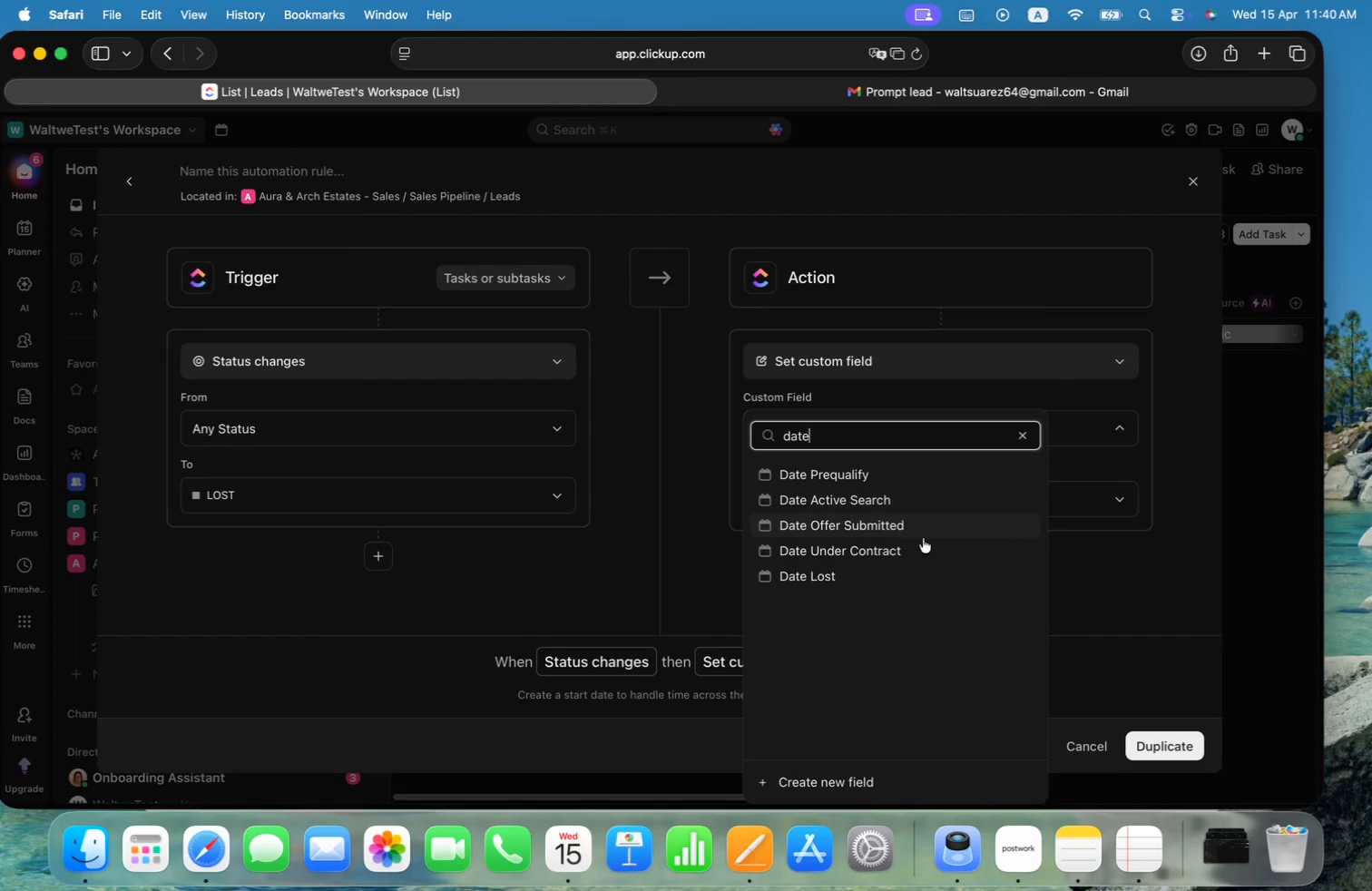 
left_click([864, 571])
 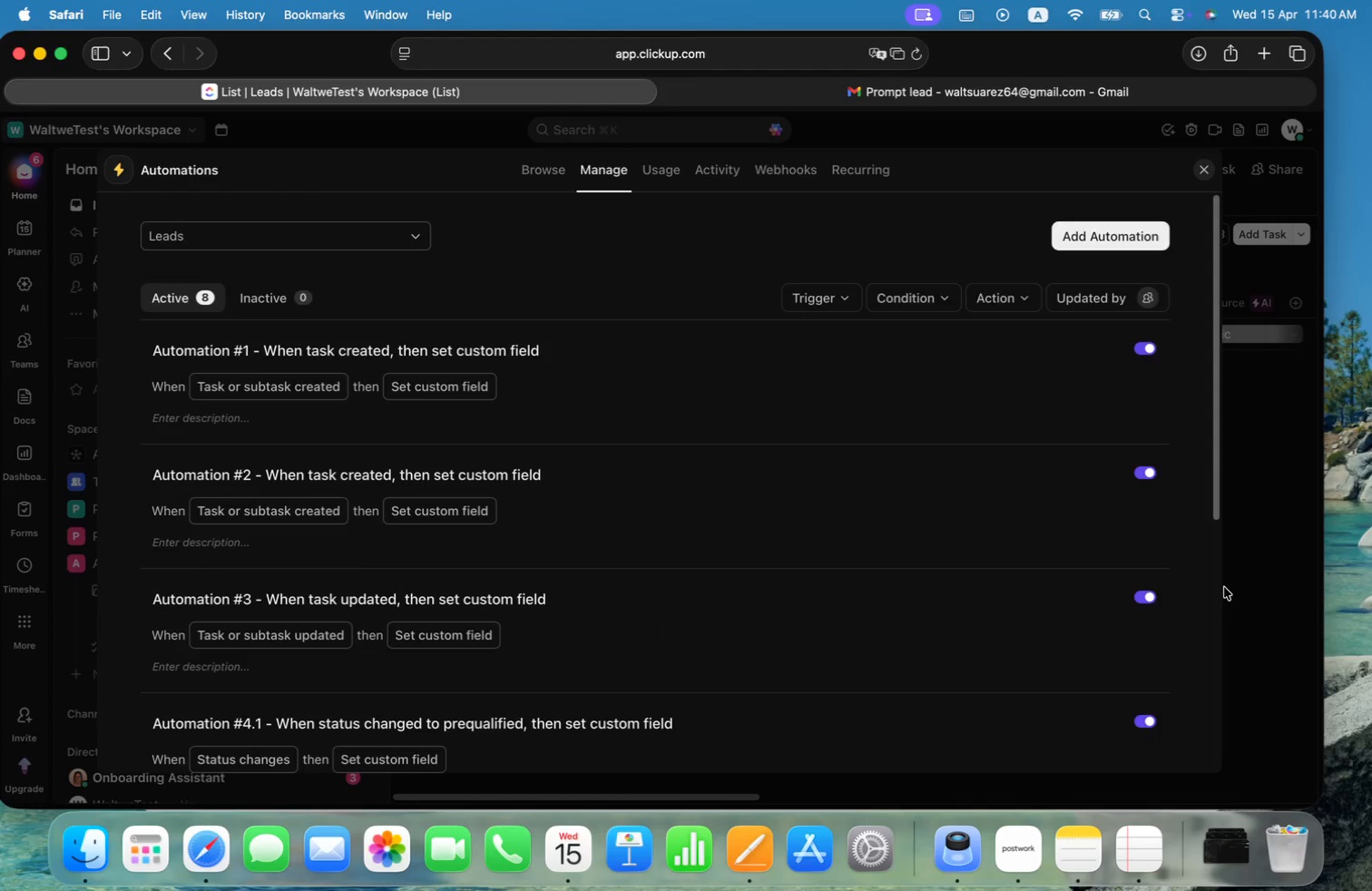 
scroll: coordinate [1009, 546], scroll_direction: down, amount: 30.0
 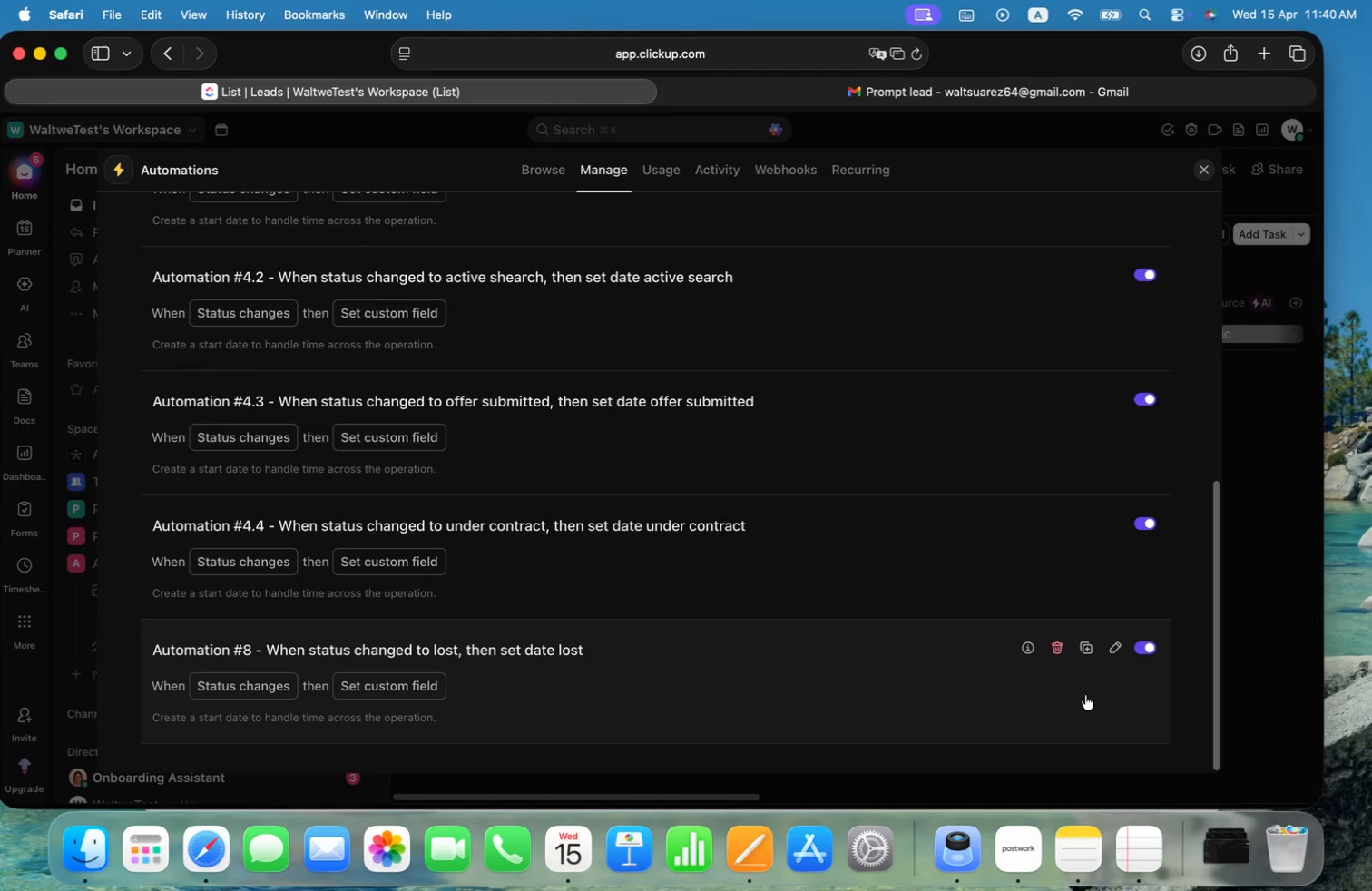 
left_click([1088, 651])
 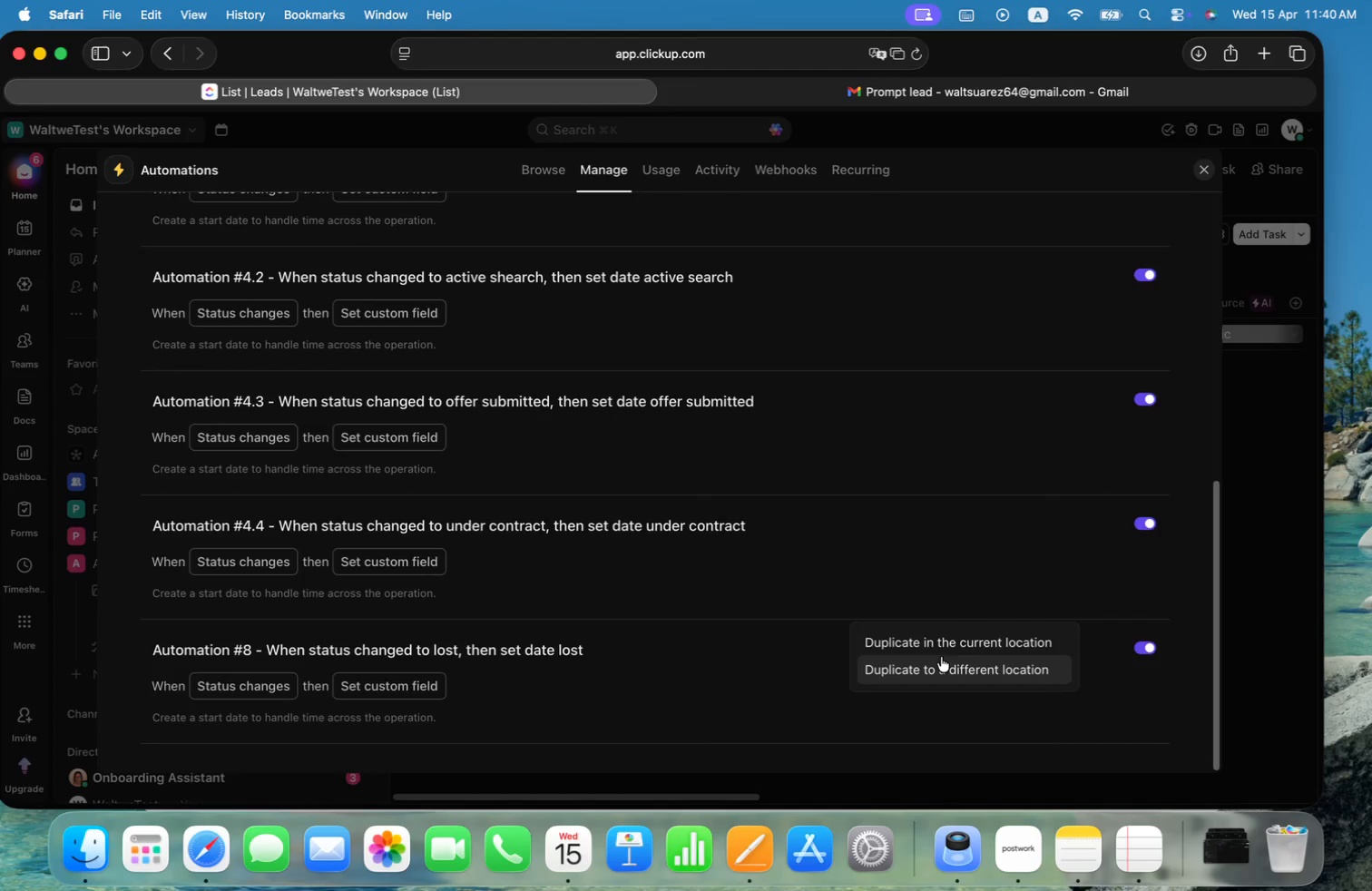 
left_click([937, 641])
 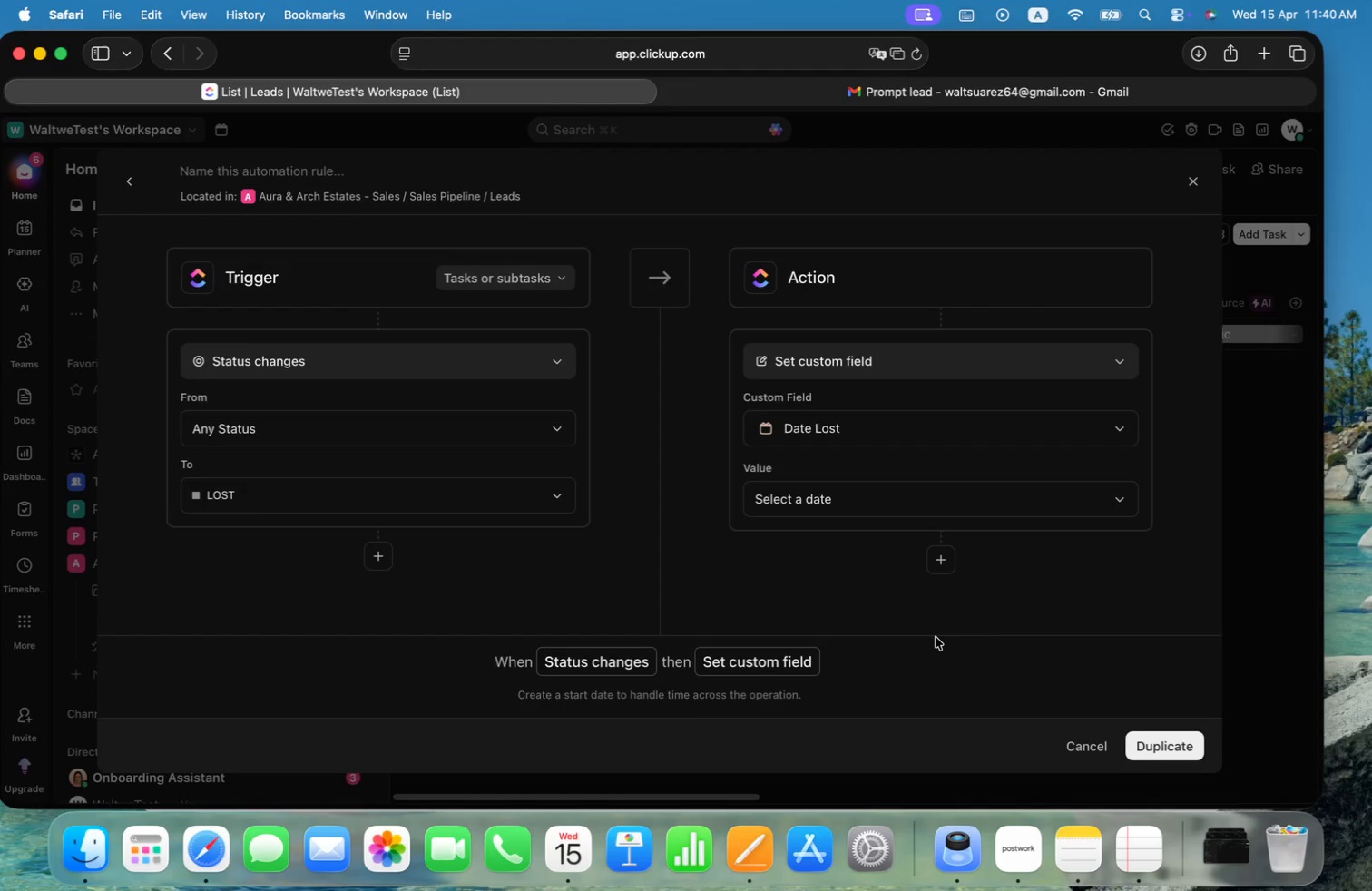 
scroll: coordinate [936, 636], scroll_direction: down, amount: 8.0
 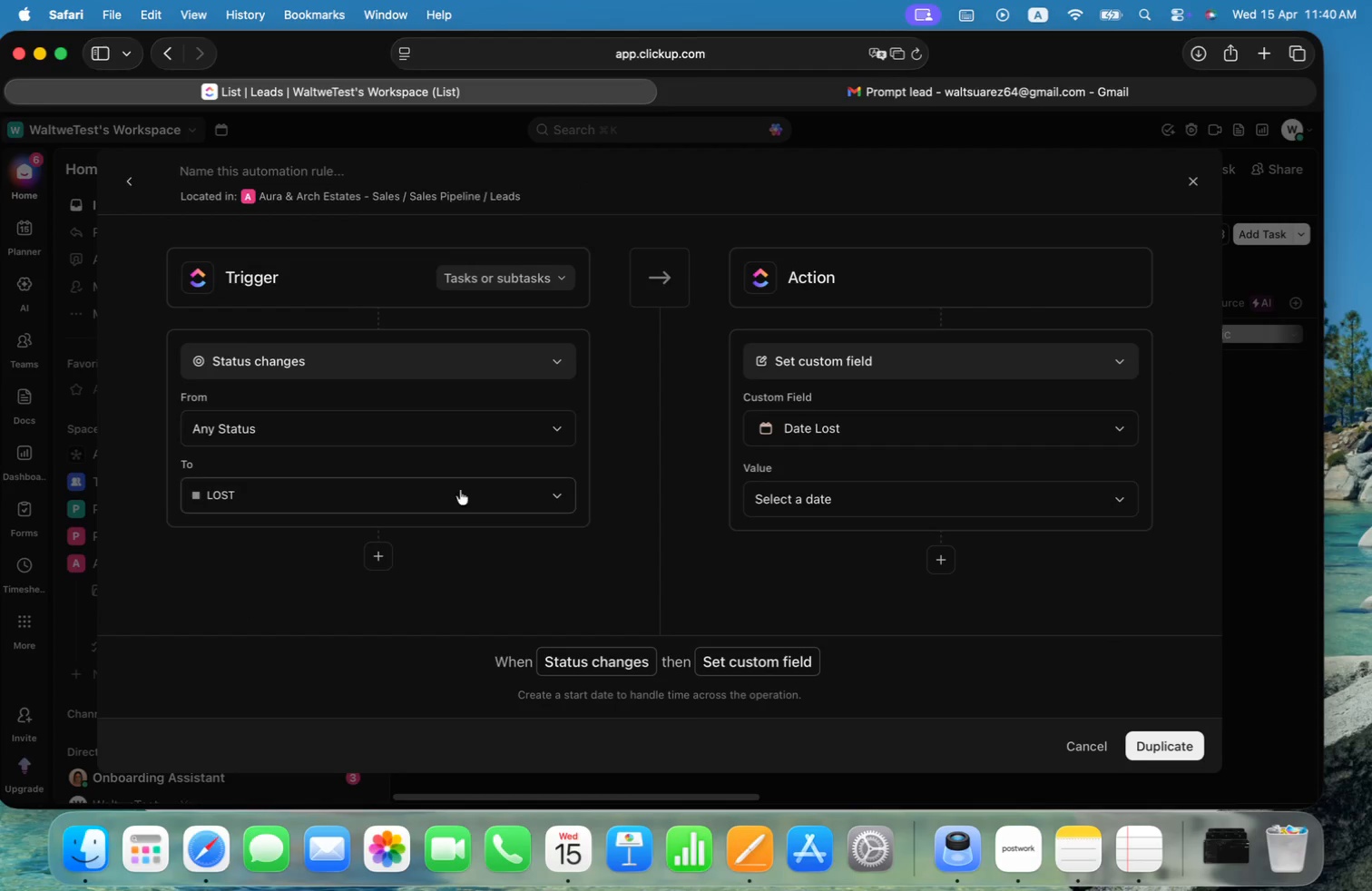 
left_click([453, 502])
 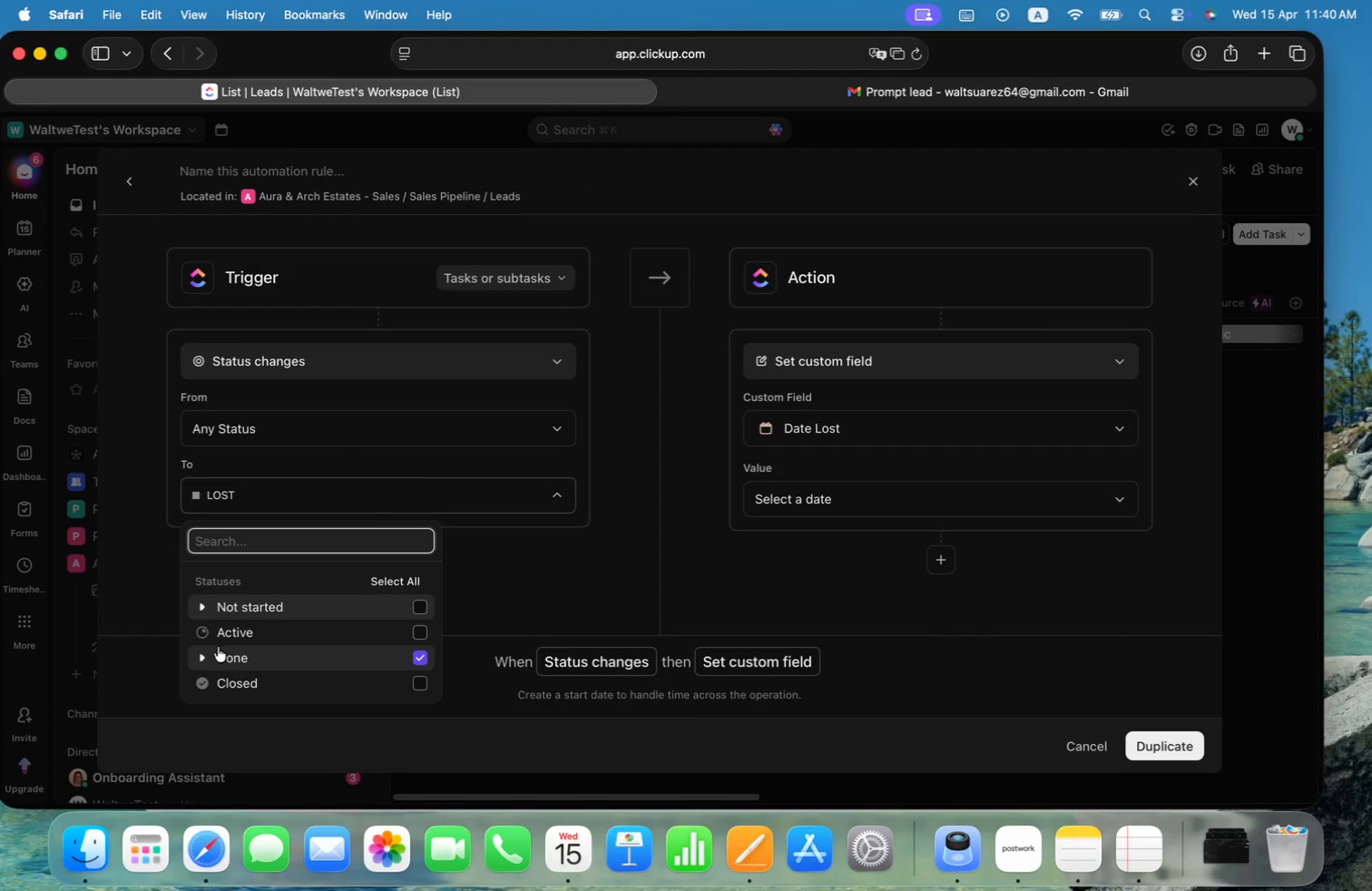 
left_click([205, 651])
 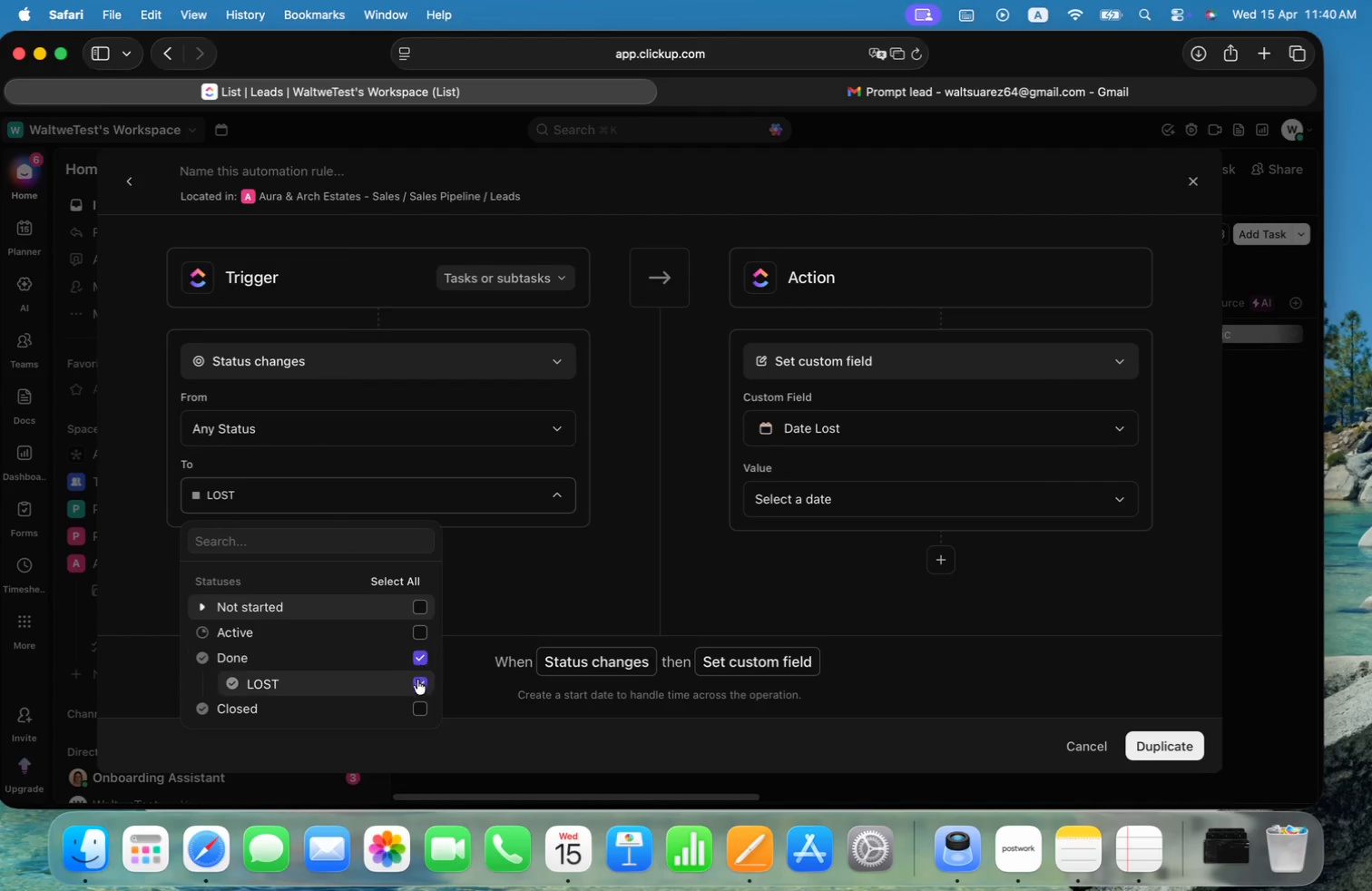 
left_click([417, 658])
 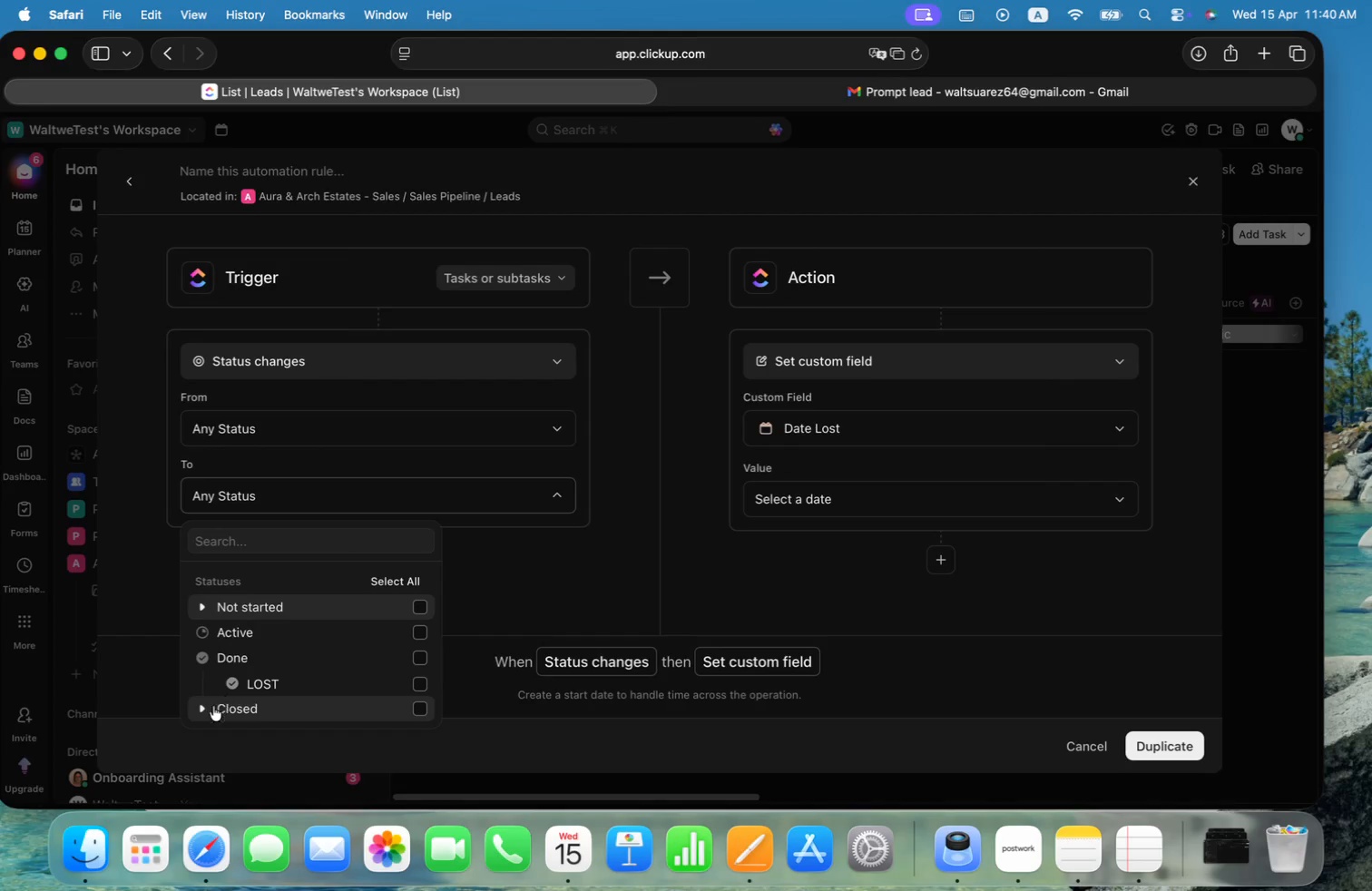 
left_click([200, 709])
 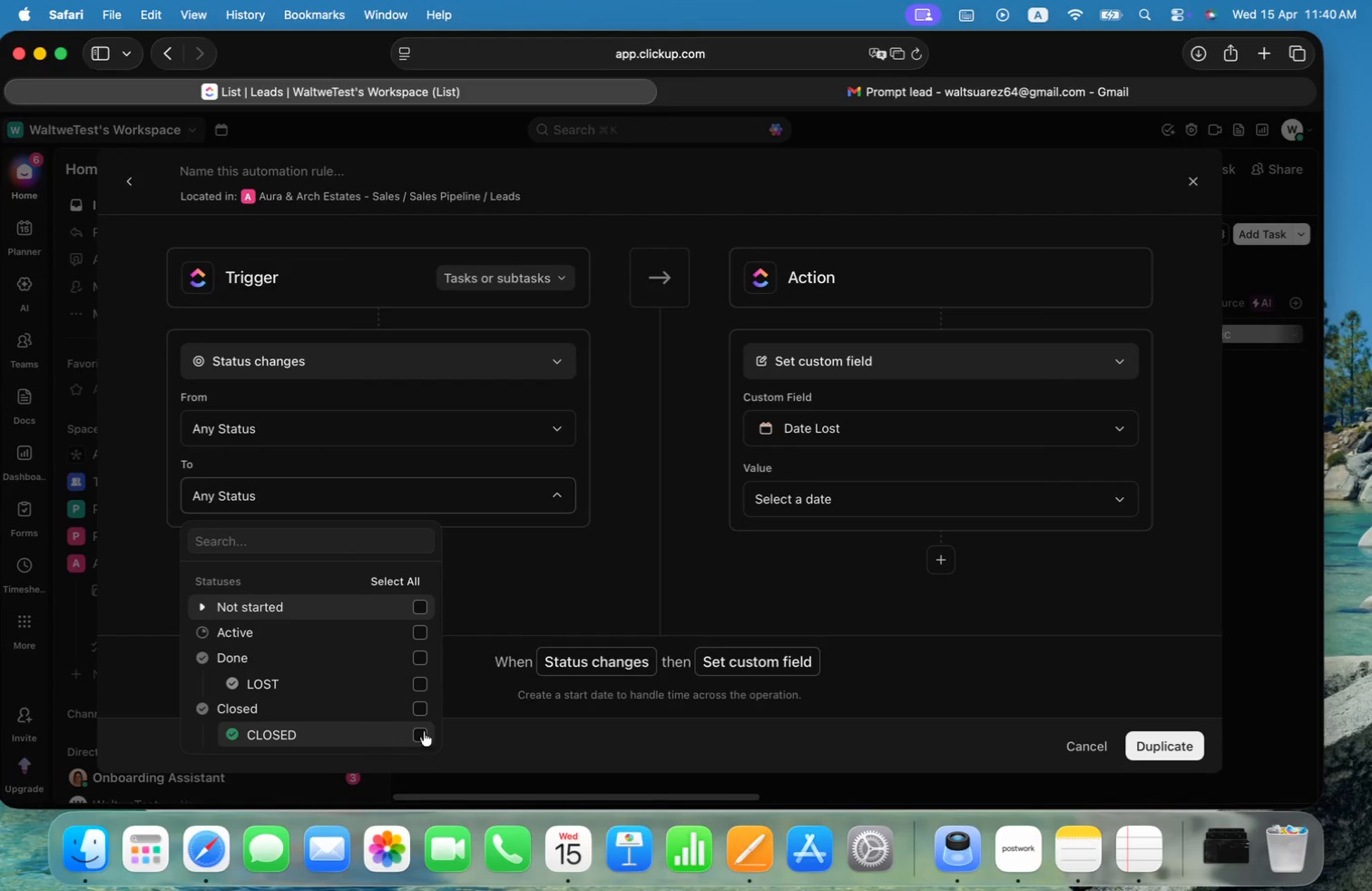 
scroll: coordinate [462, 647], scroll_direction: down, amount: 2.0
 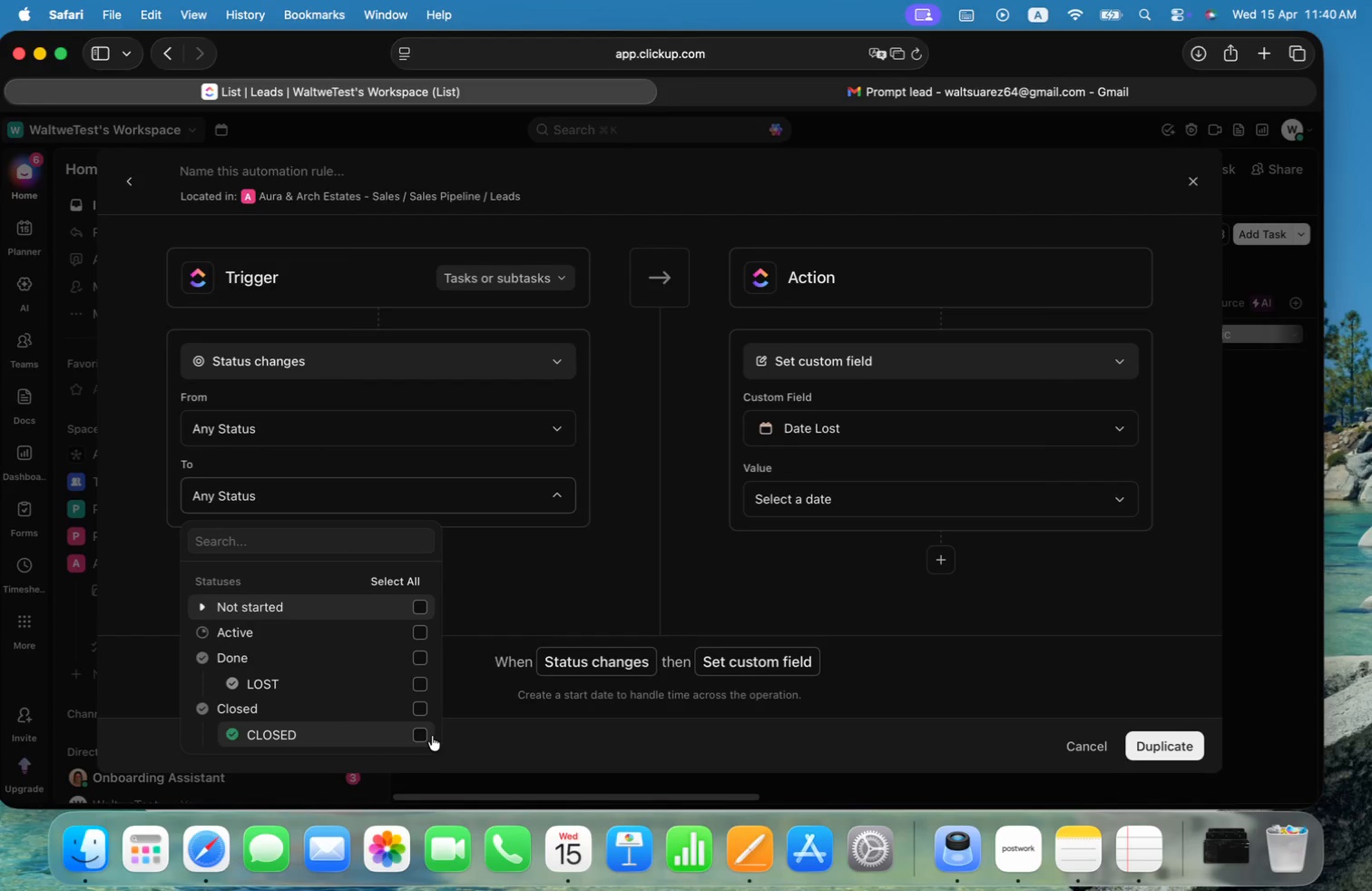 
left_click([422, 735])
 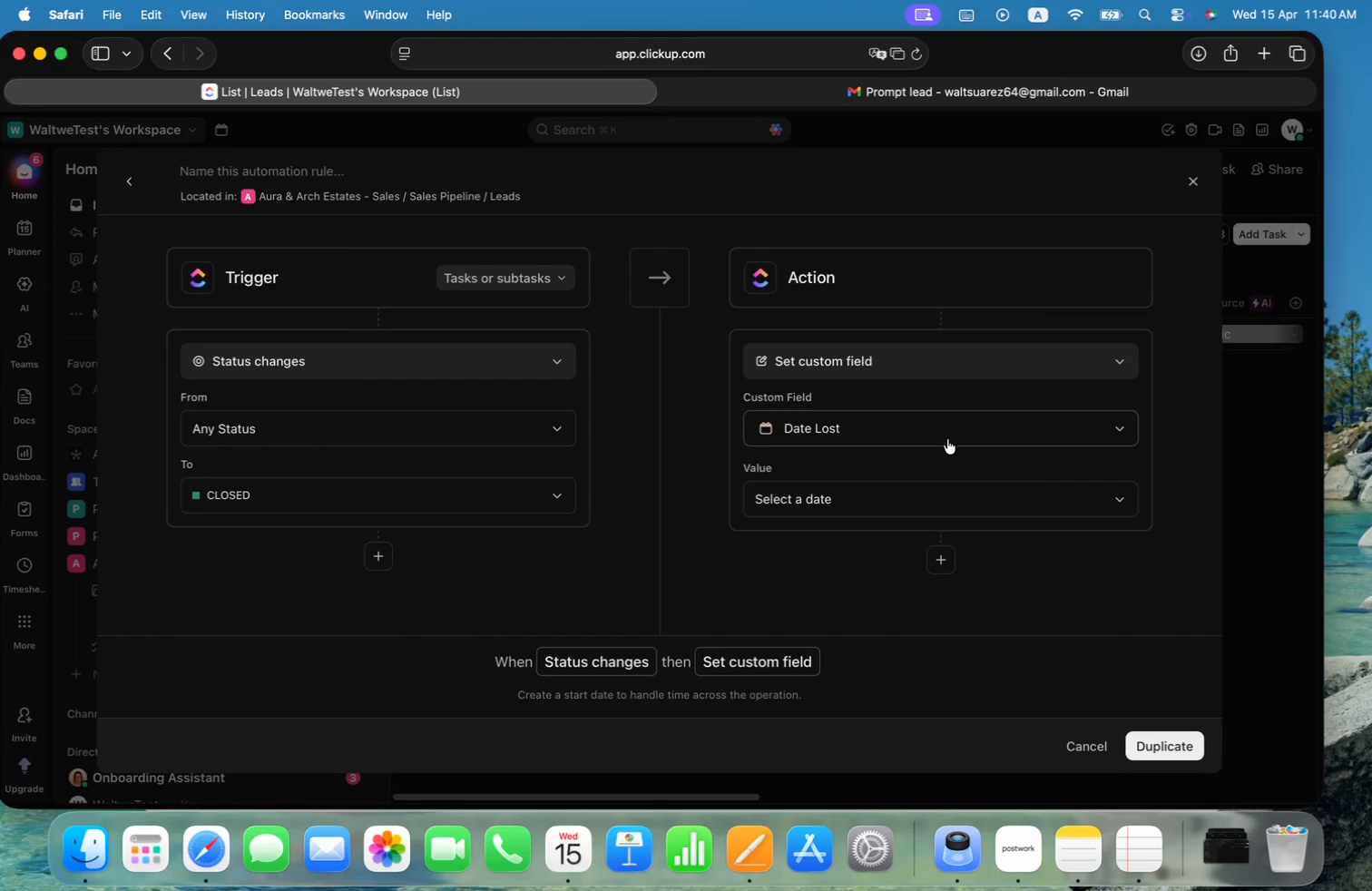 
type(date)
 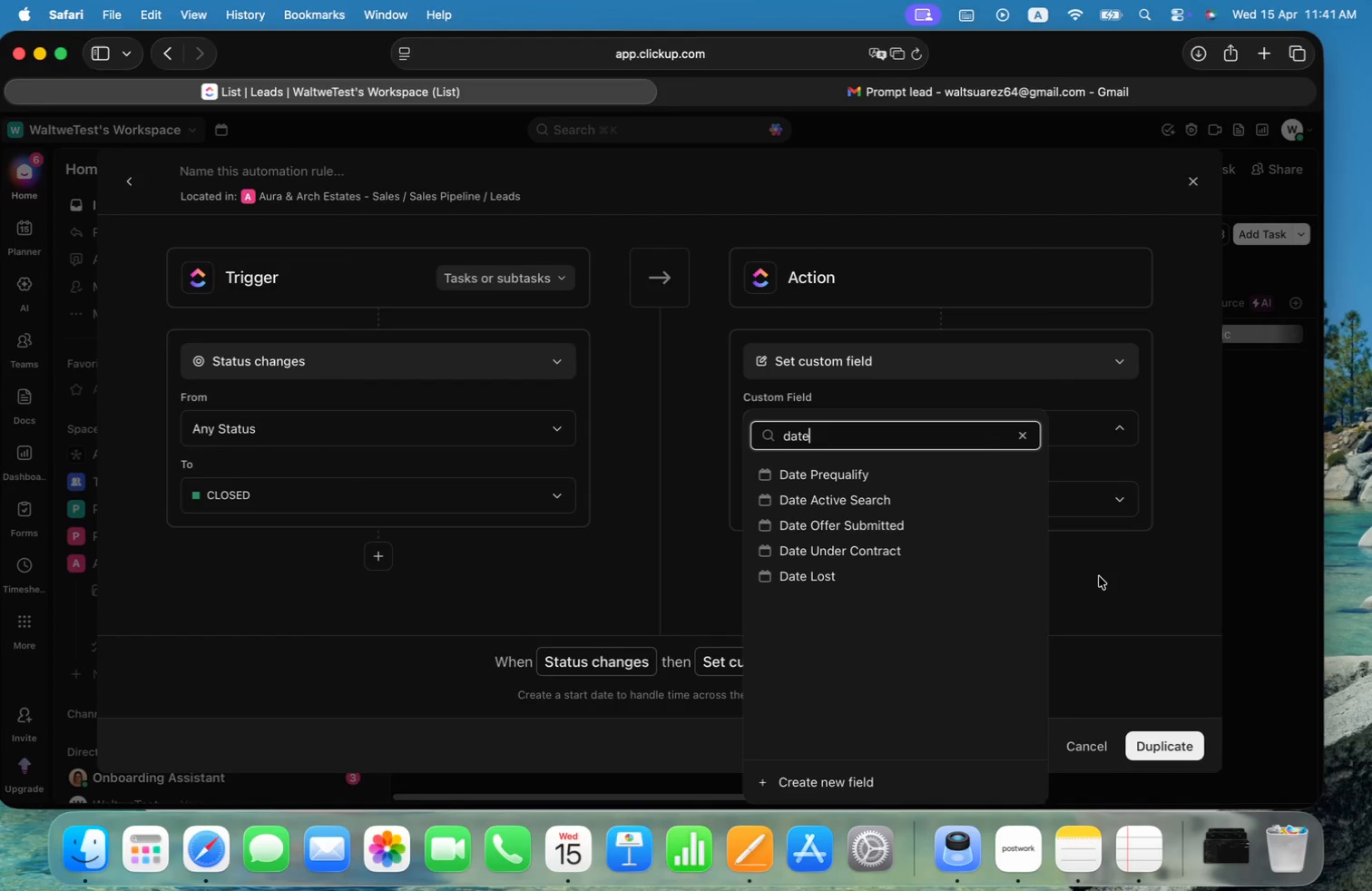 
left_click([1099, 576])
 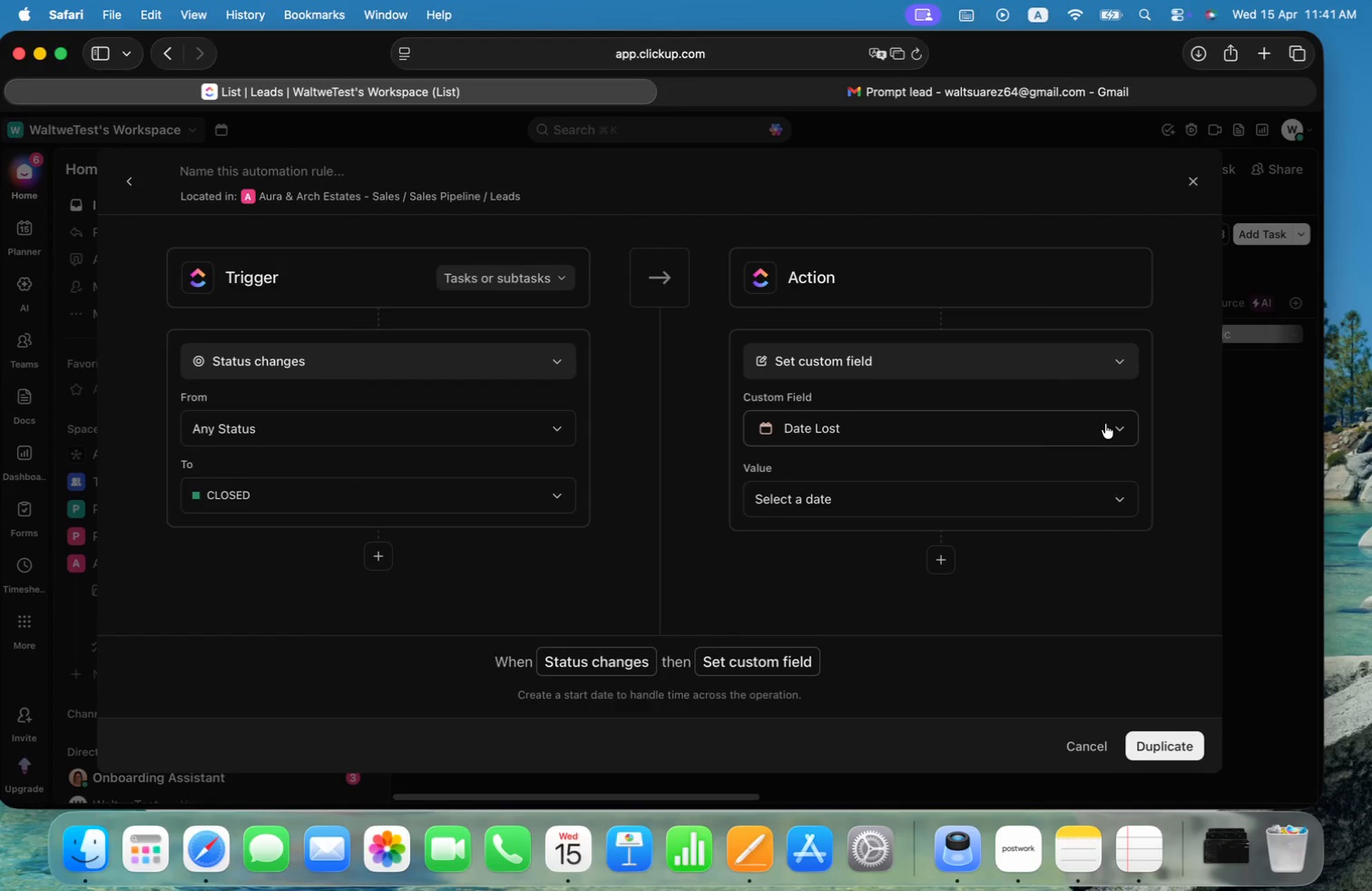 
left_click([1099, 360])
 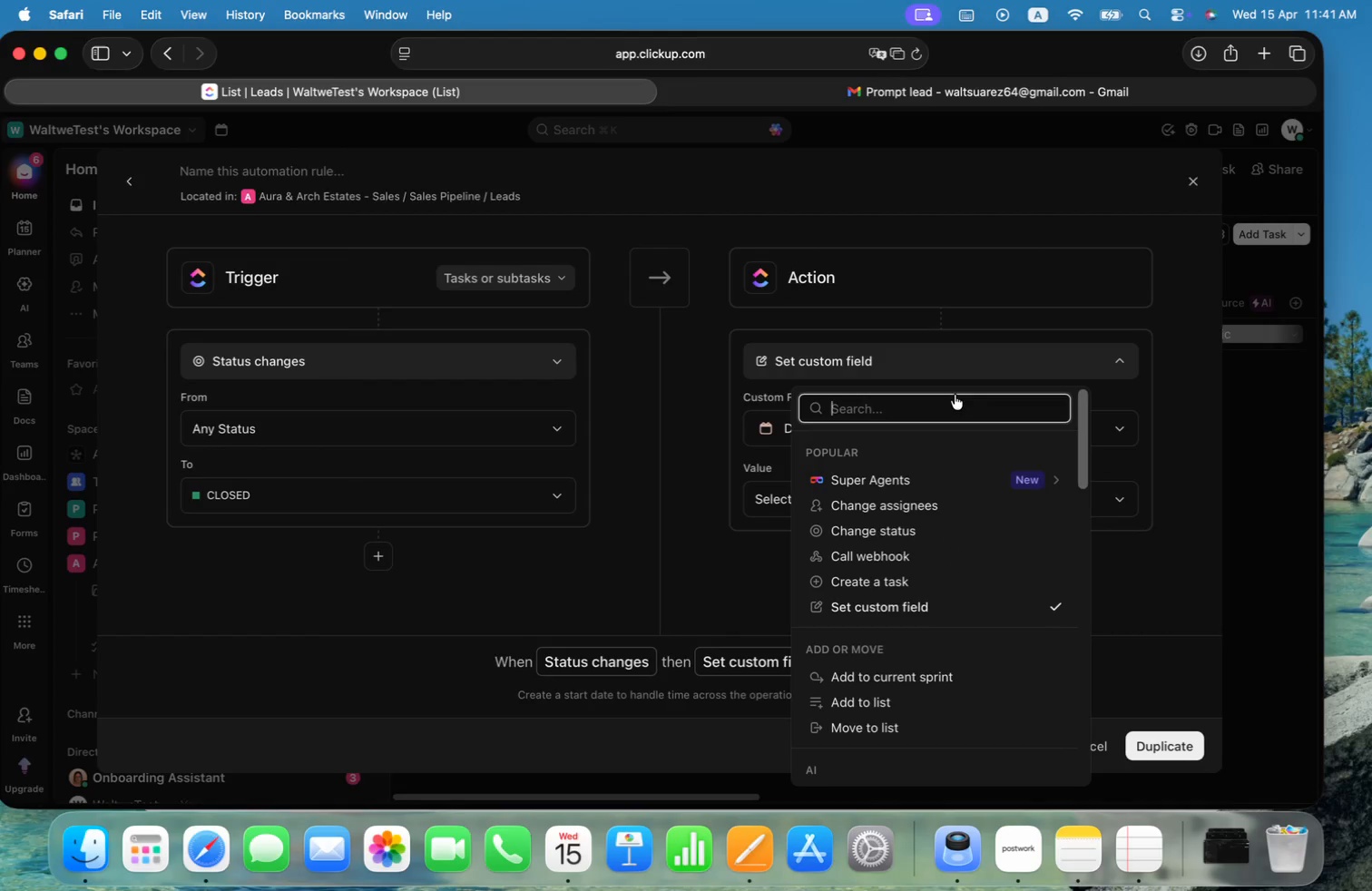 
type(date)
 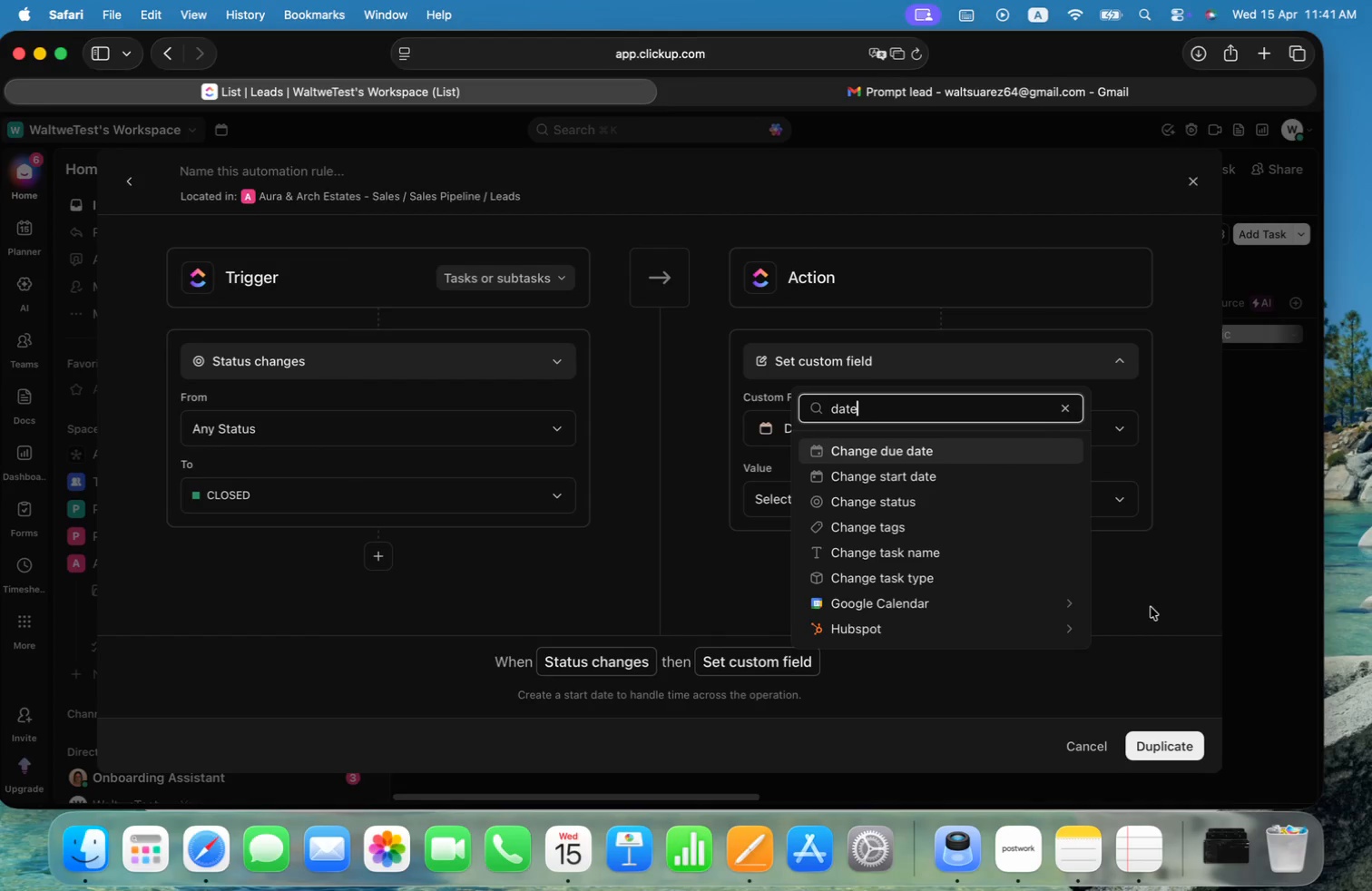 
wait(6.73)
 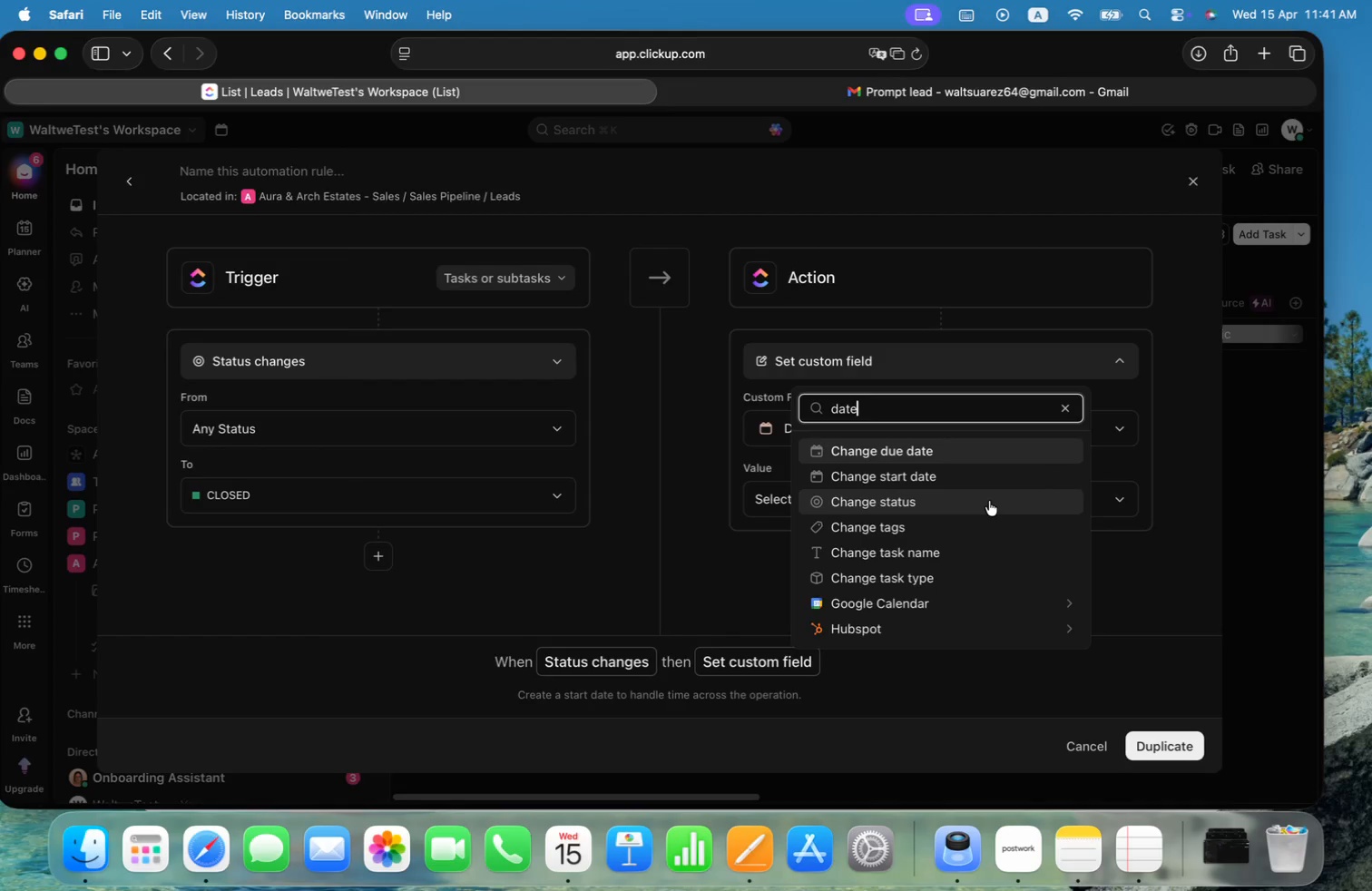 
left_click([1152, 607])
 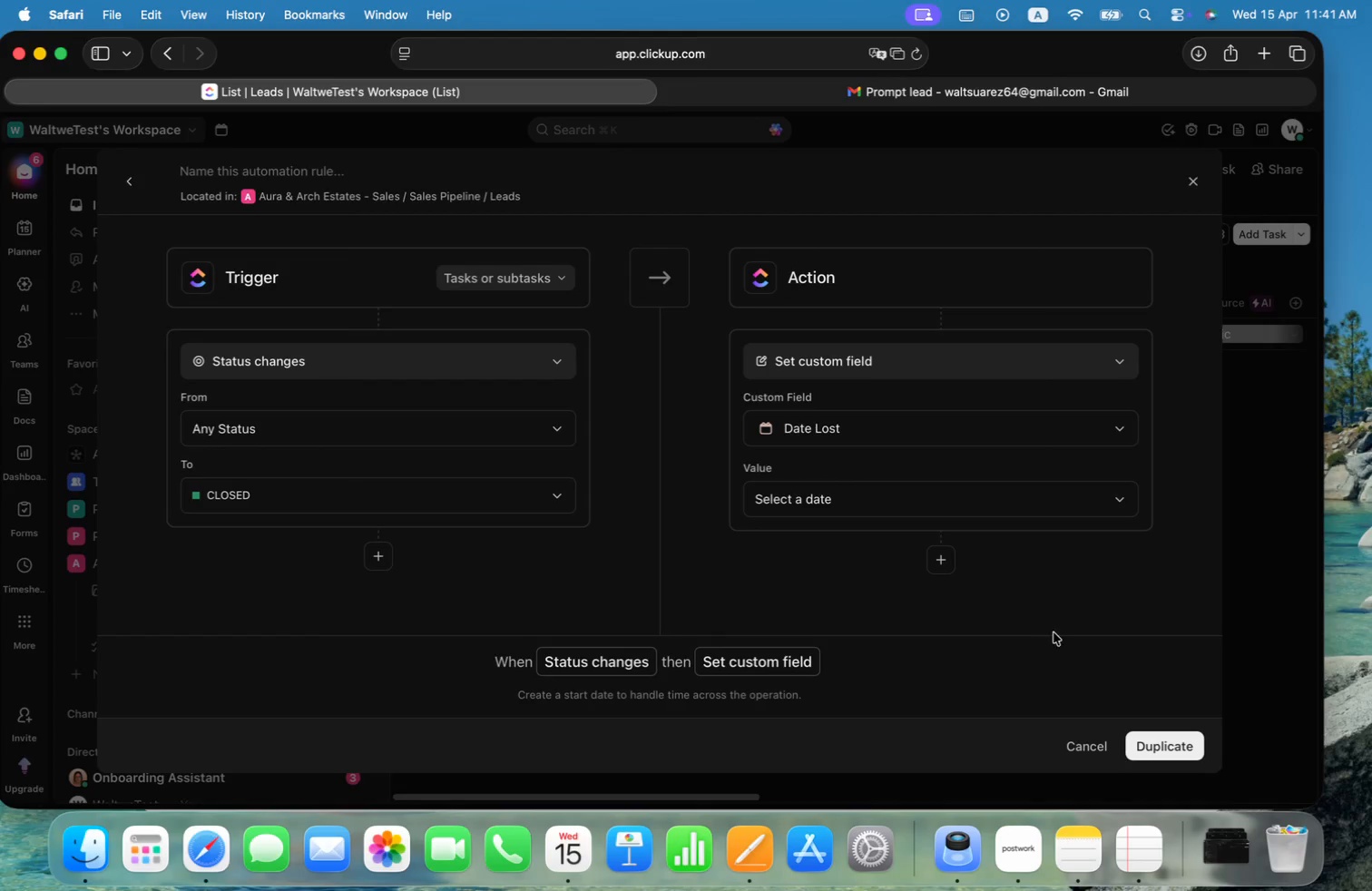 
wait(5.58)
 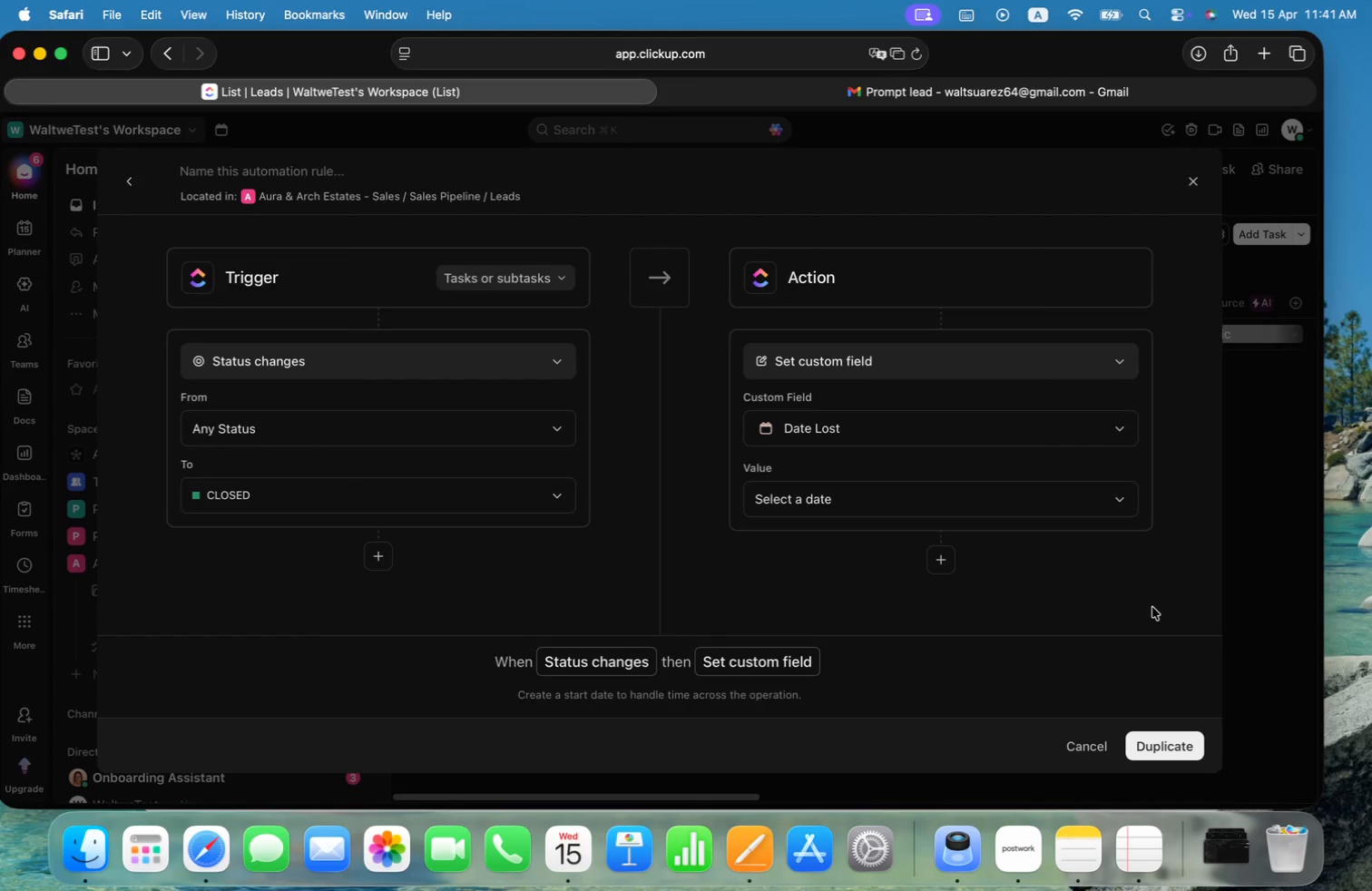 
left_click([1093, 739])
 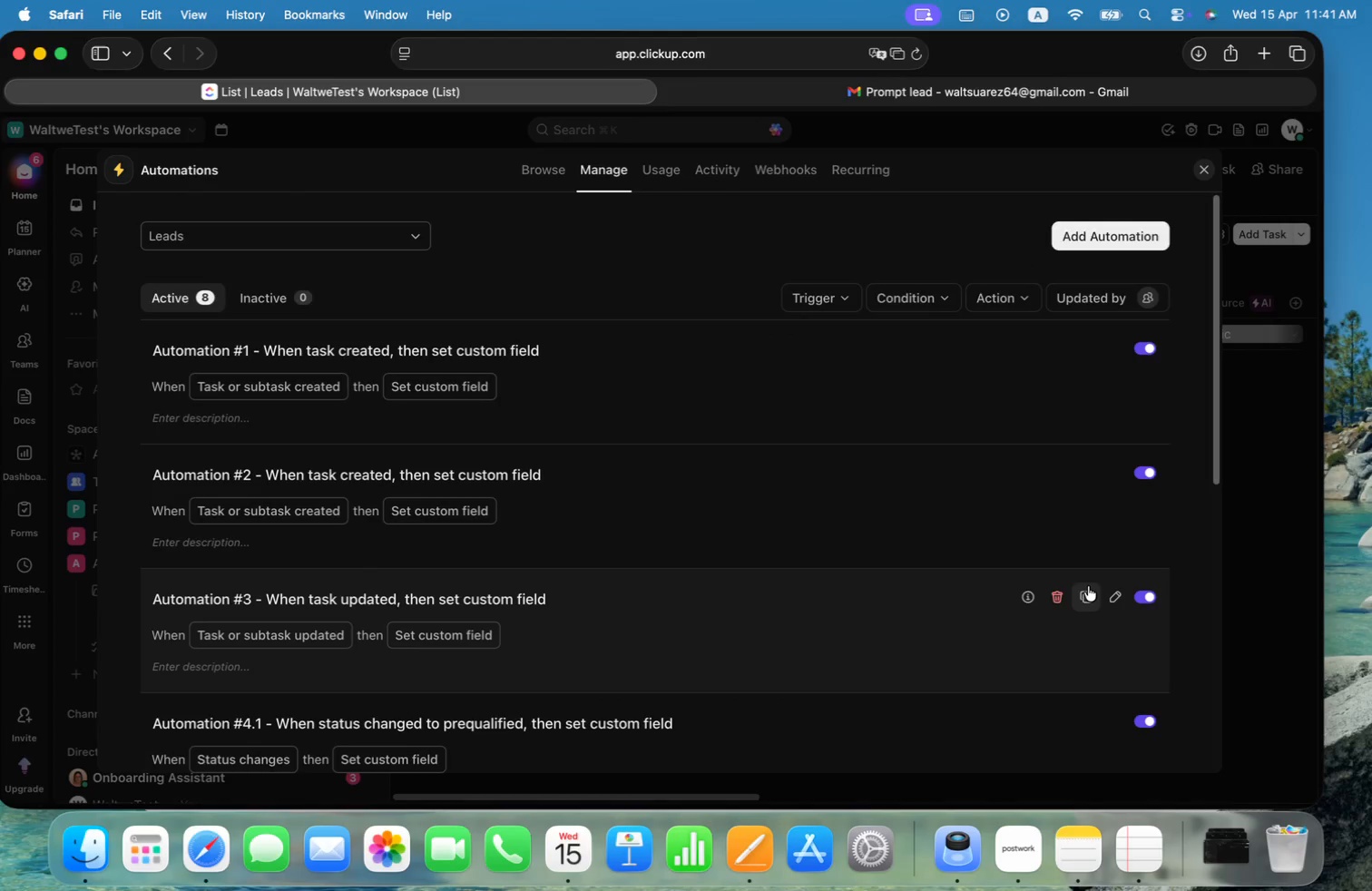 
scroll: coordinate [1088, 583], scroll_direction: down, amount: 29.0
 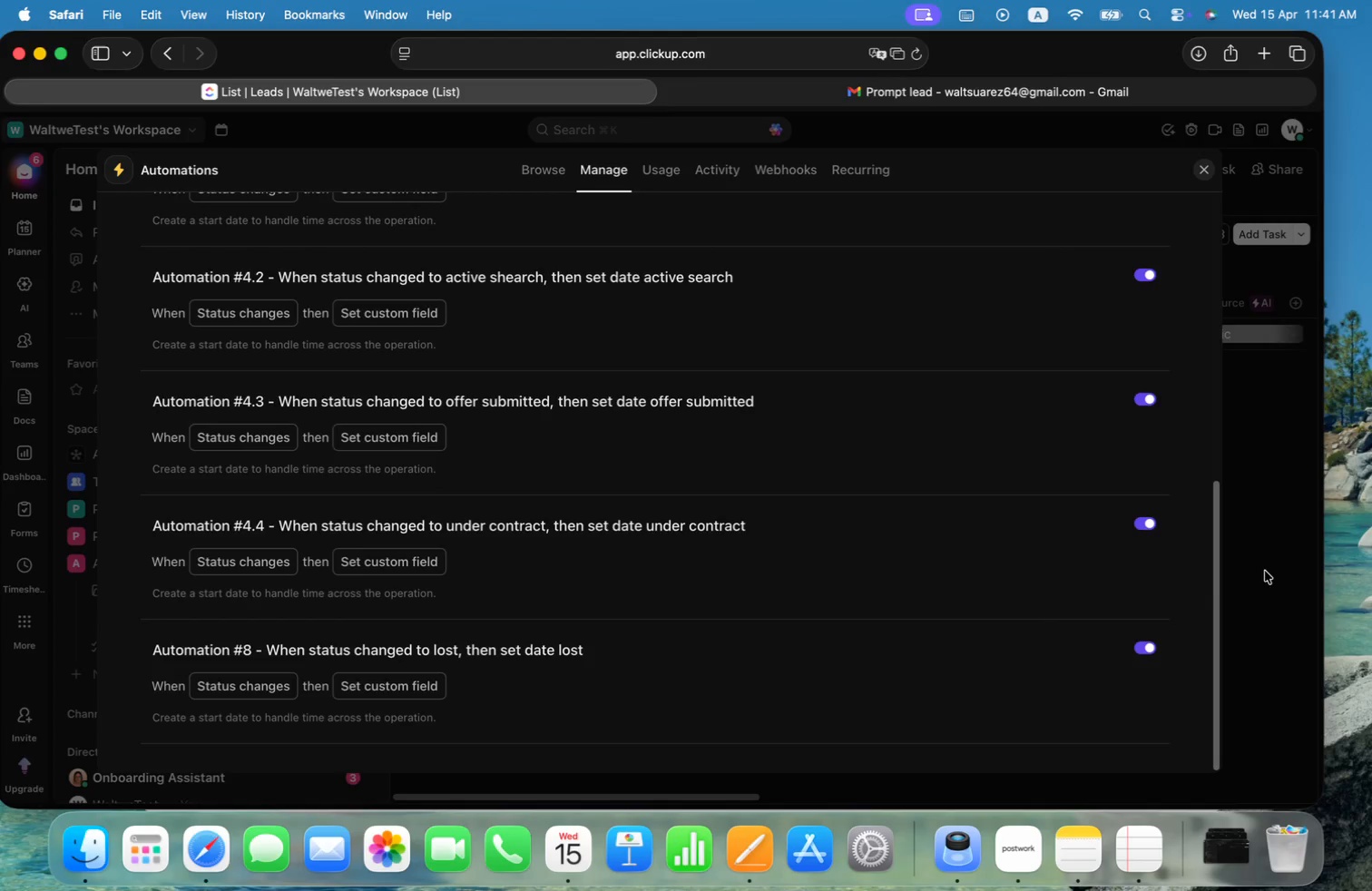 
wait(6.16)
 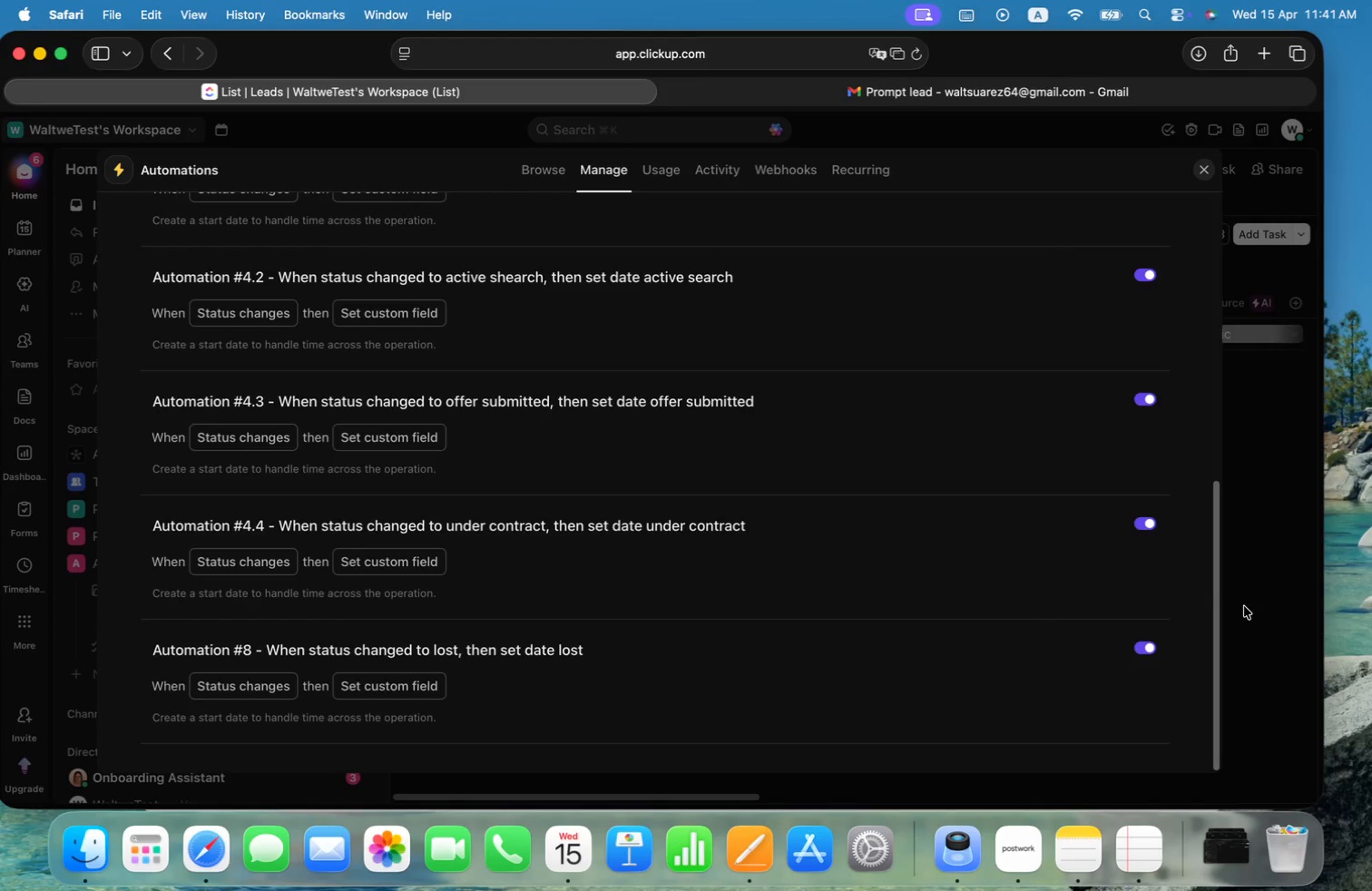 
scroll: coordinate [1266, 570], scroll_direction: down, amount: 15.0
 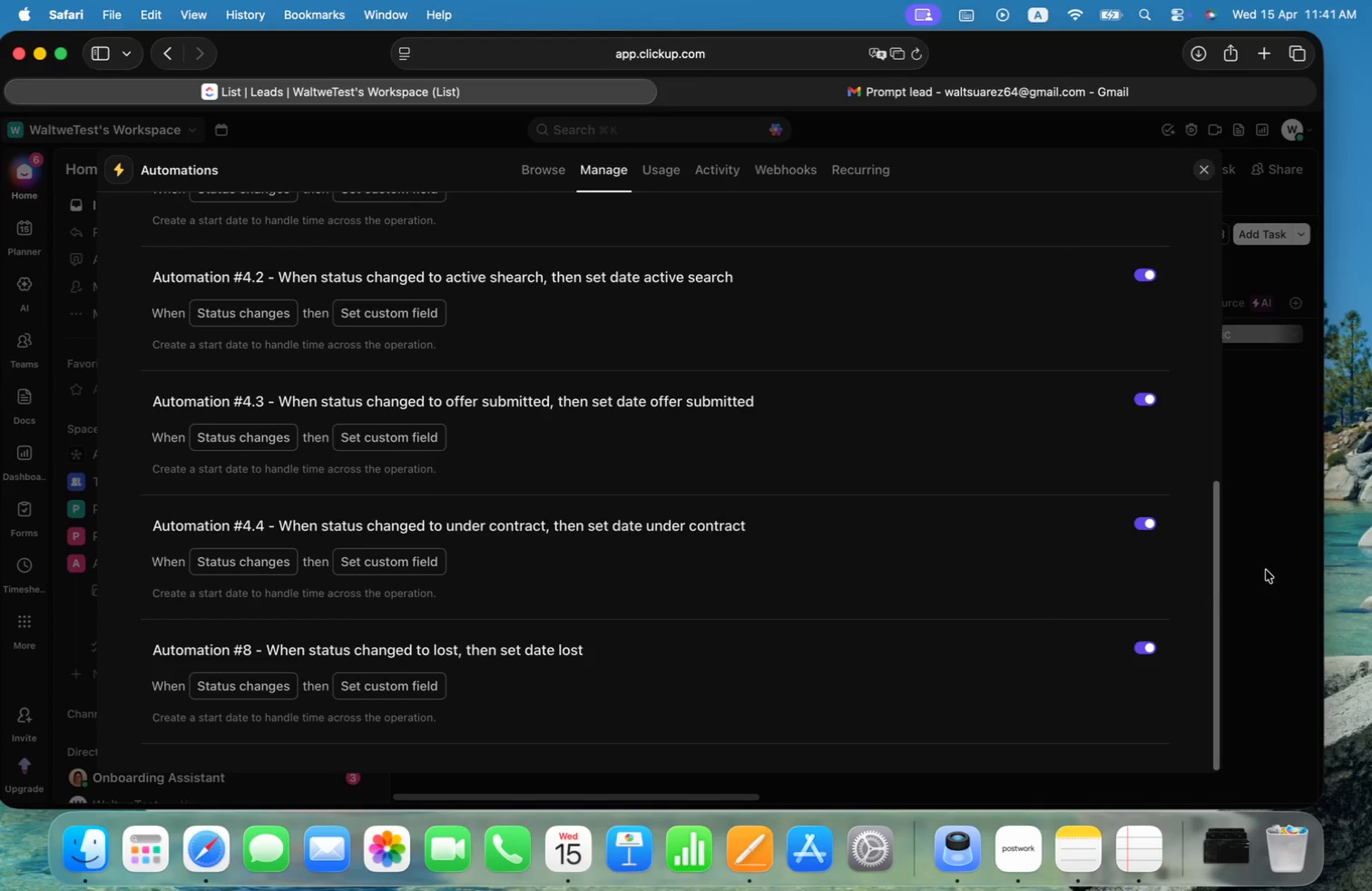 
left_click([1266, 570])
 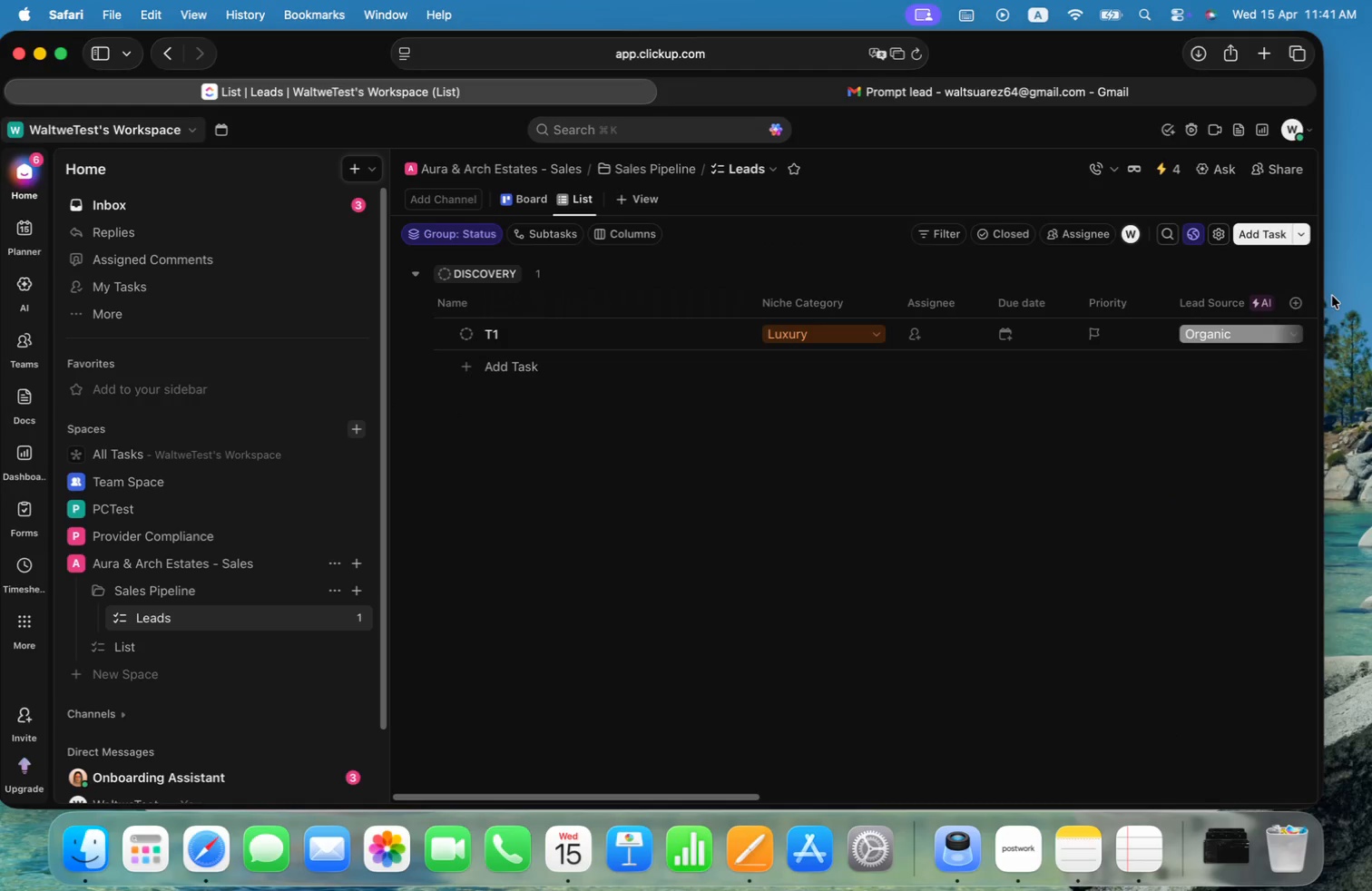 
mouse_move([1274, 318])
 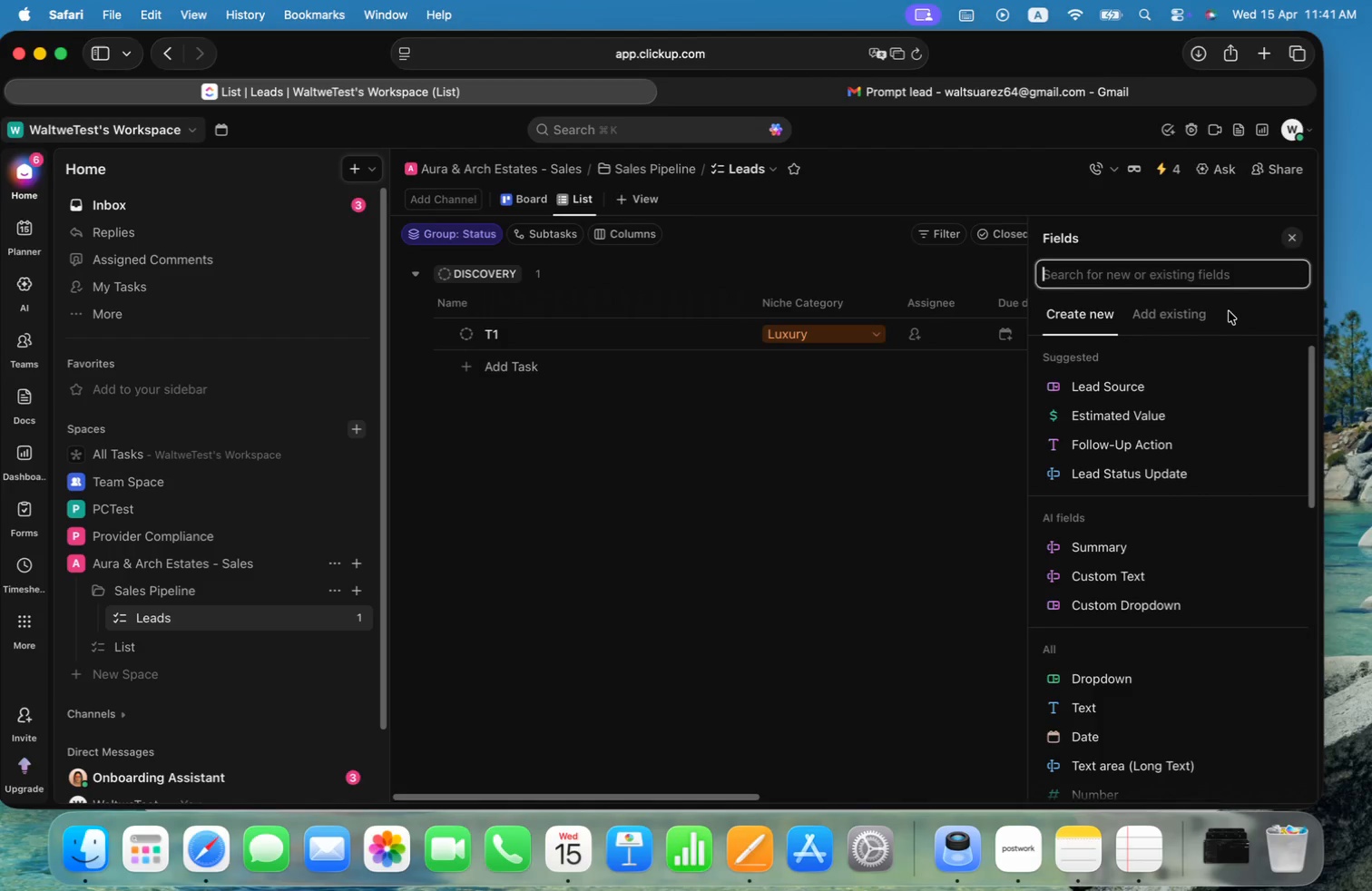 
type(clo)
 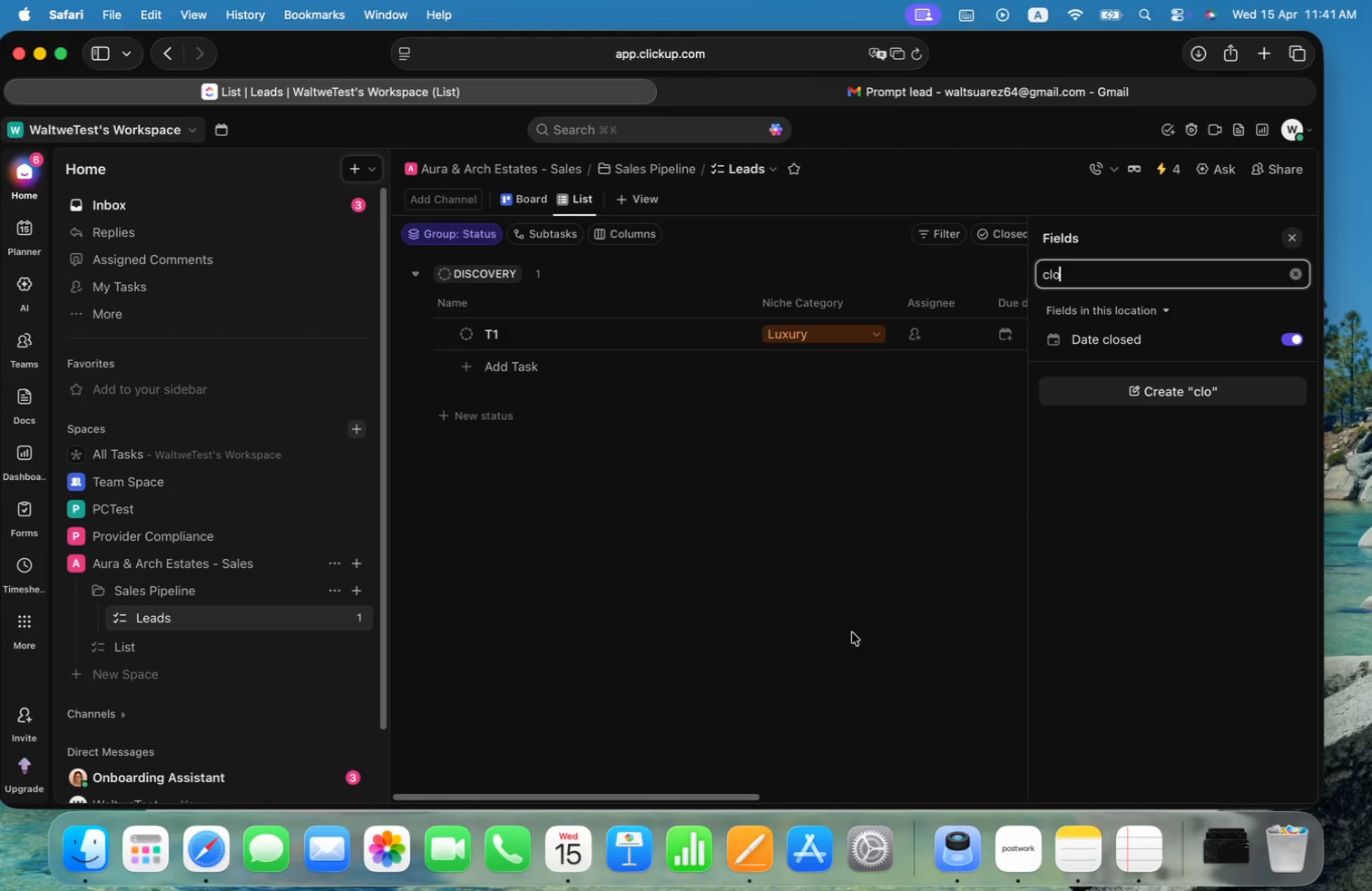 
left_click([852, 632])
 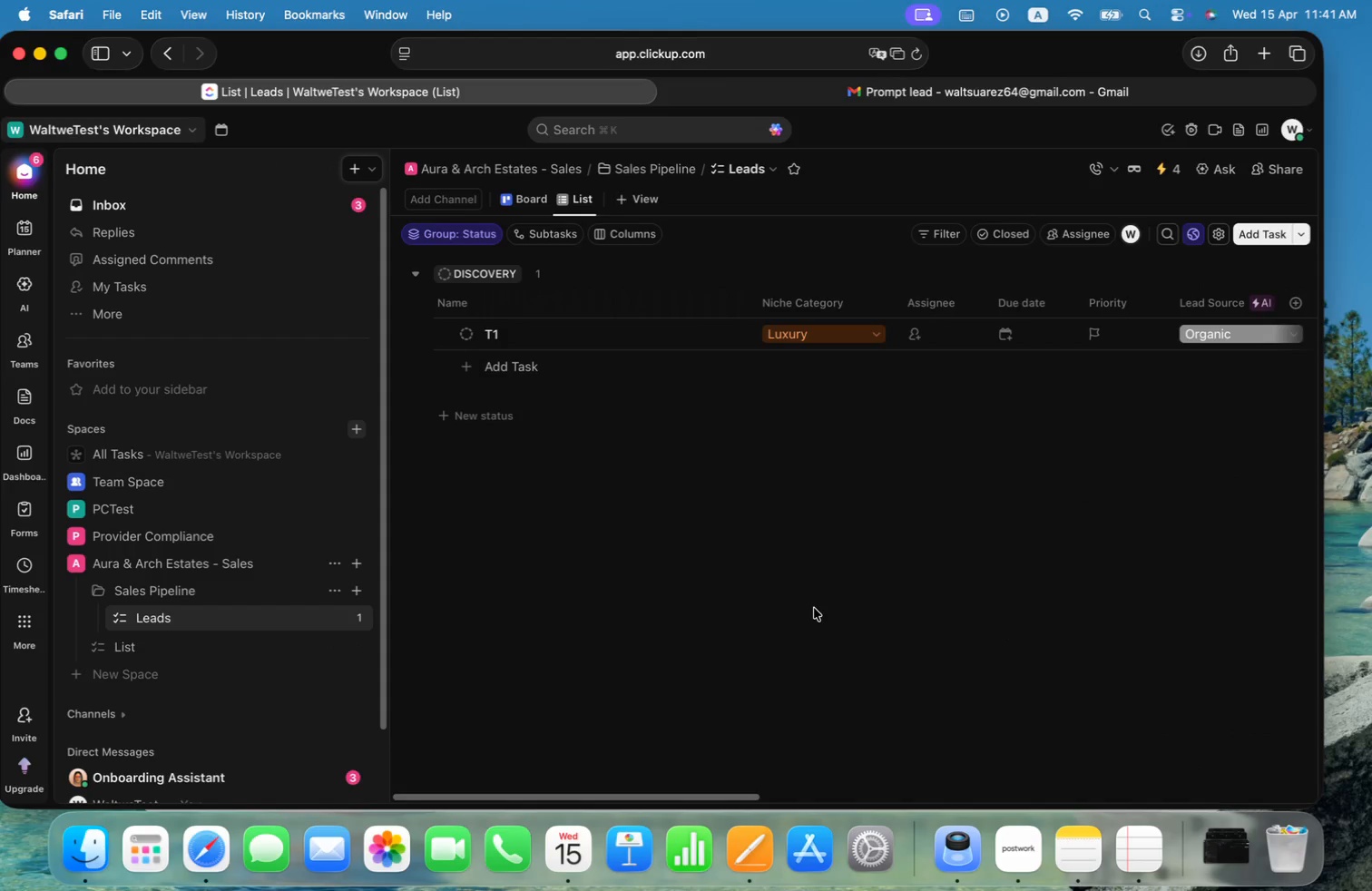 
wait(6.71)
 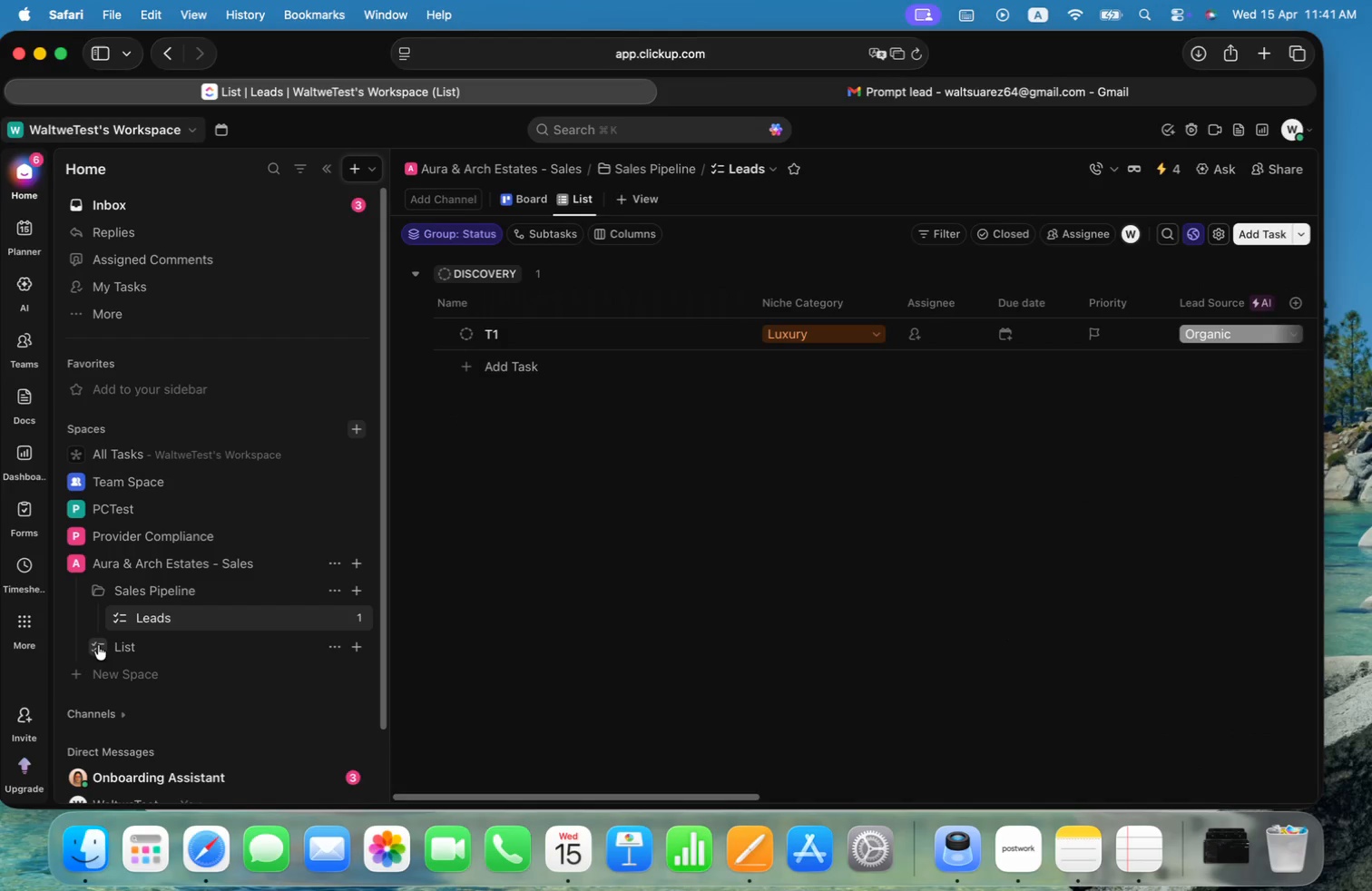 
key(Meta+CommandLeft)
 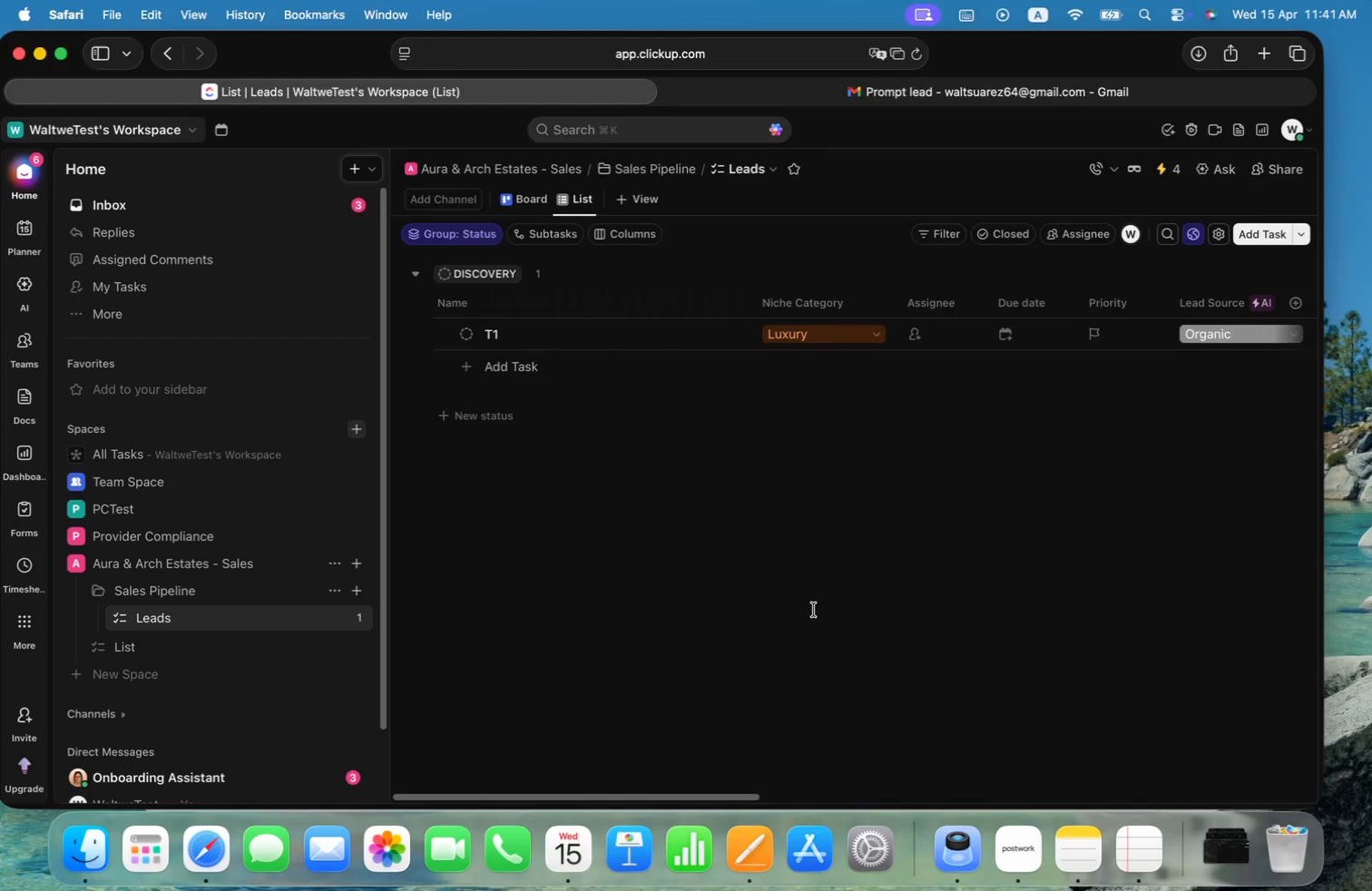 
key(Meta+Tab)
 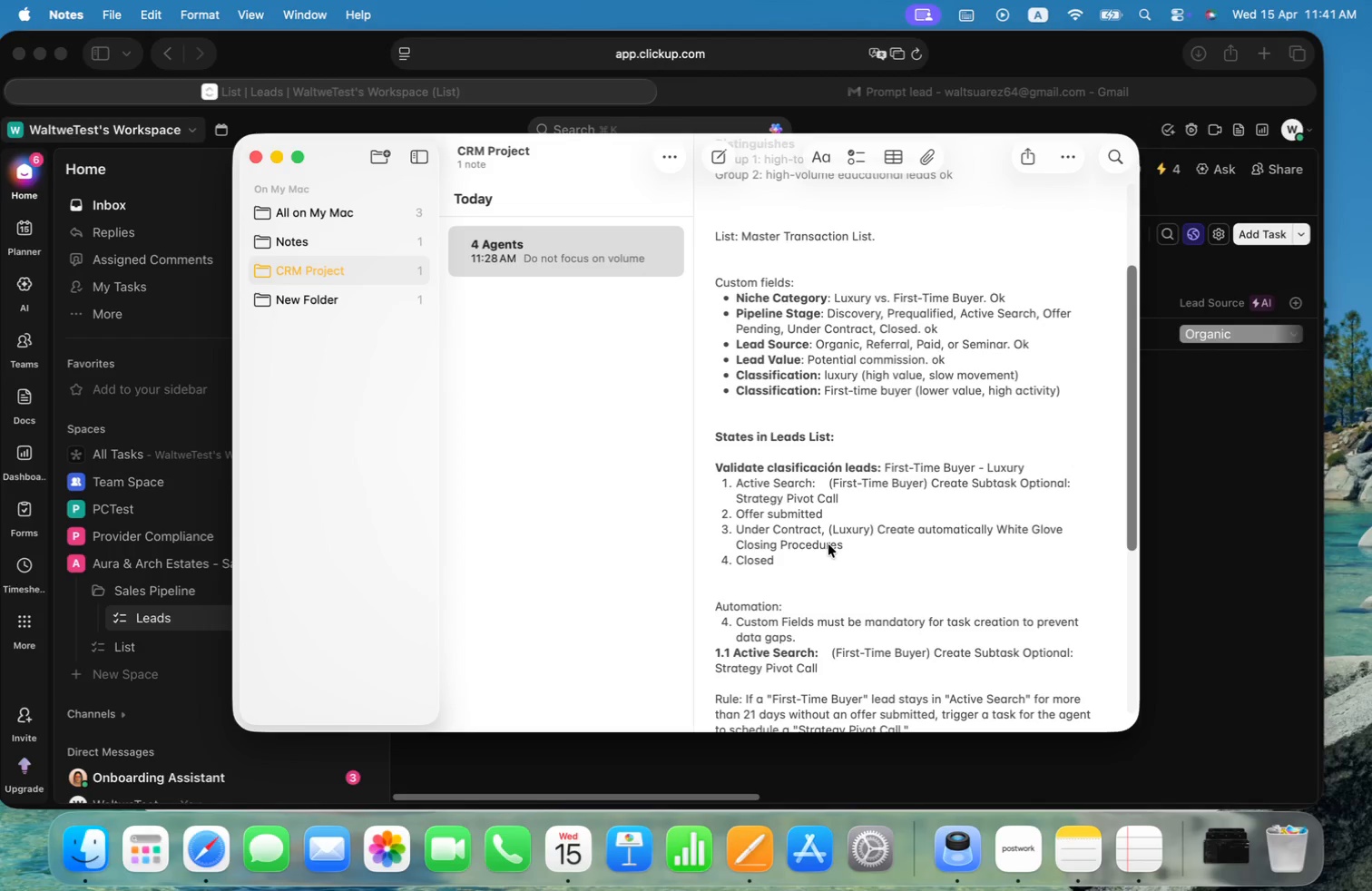 
scroll: coordinate [889, 517], scroll_direction: down, amount: 24.0
 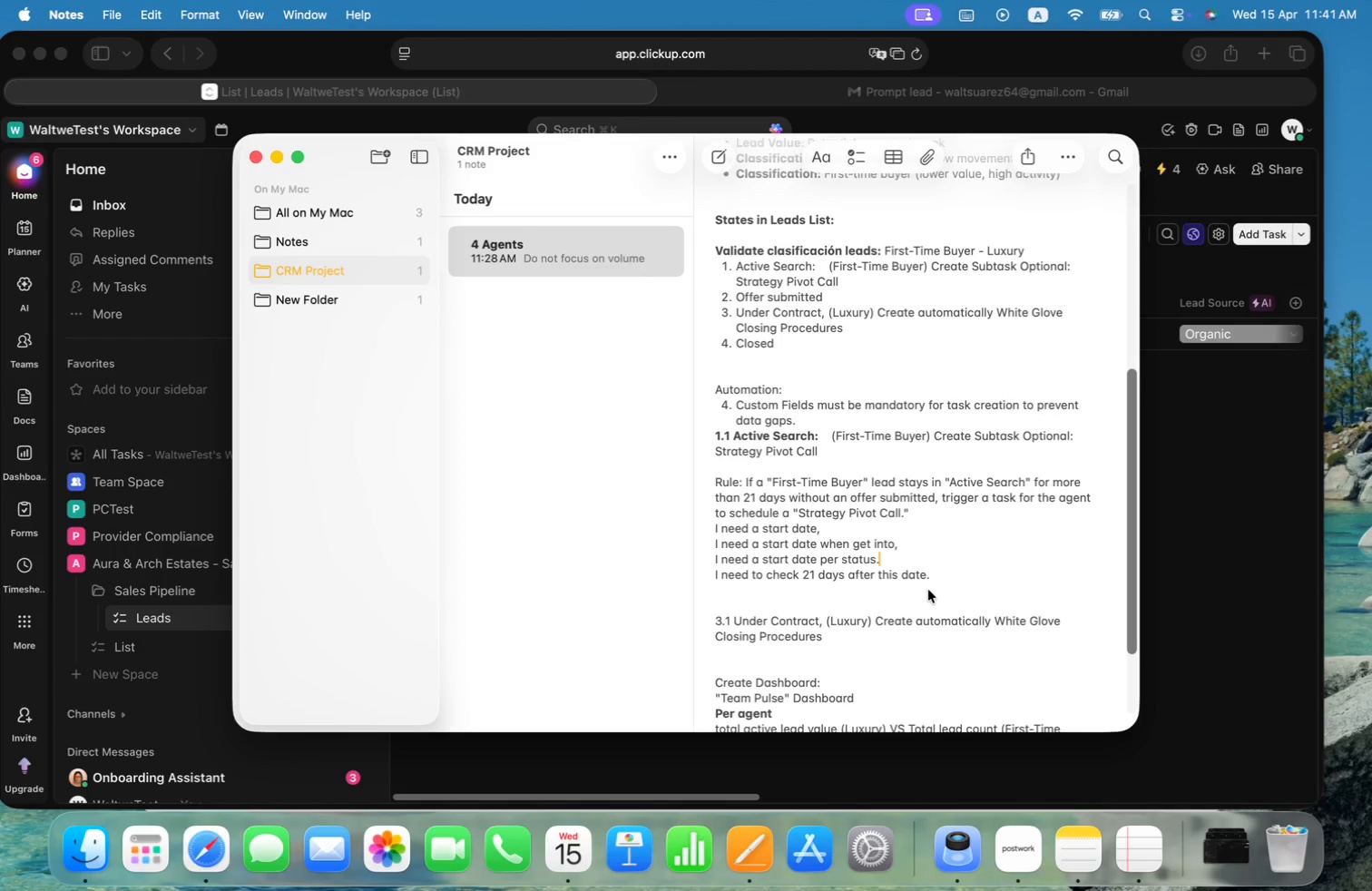 
left_click([933, 588])
 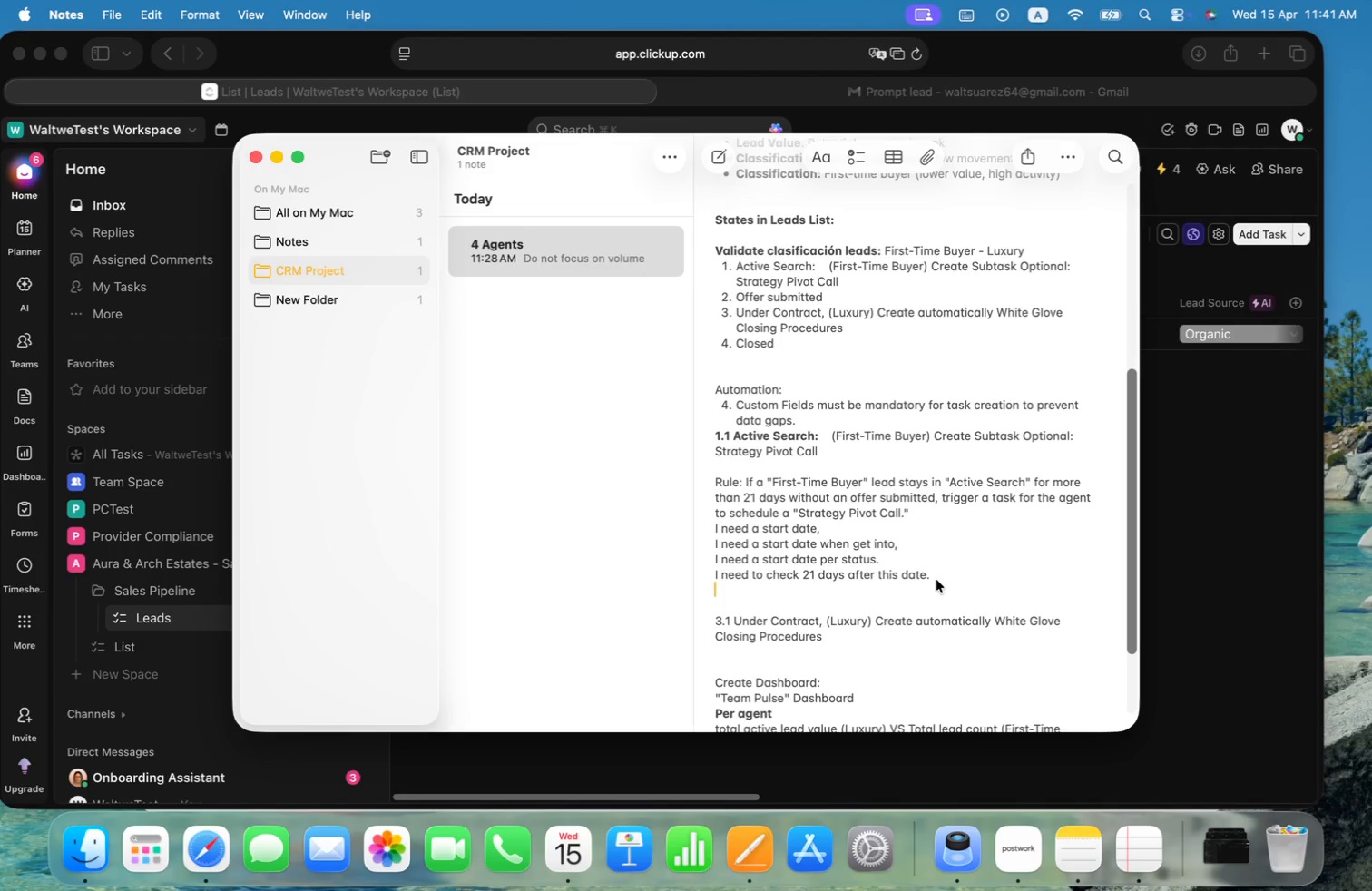 
left_click([938, 577])
 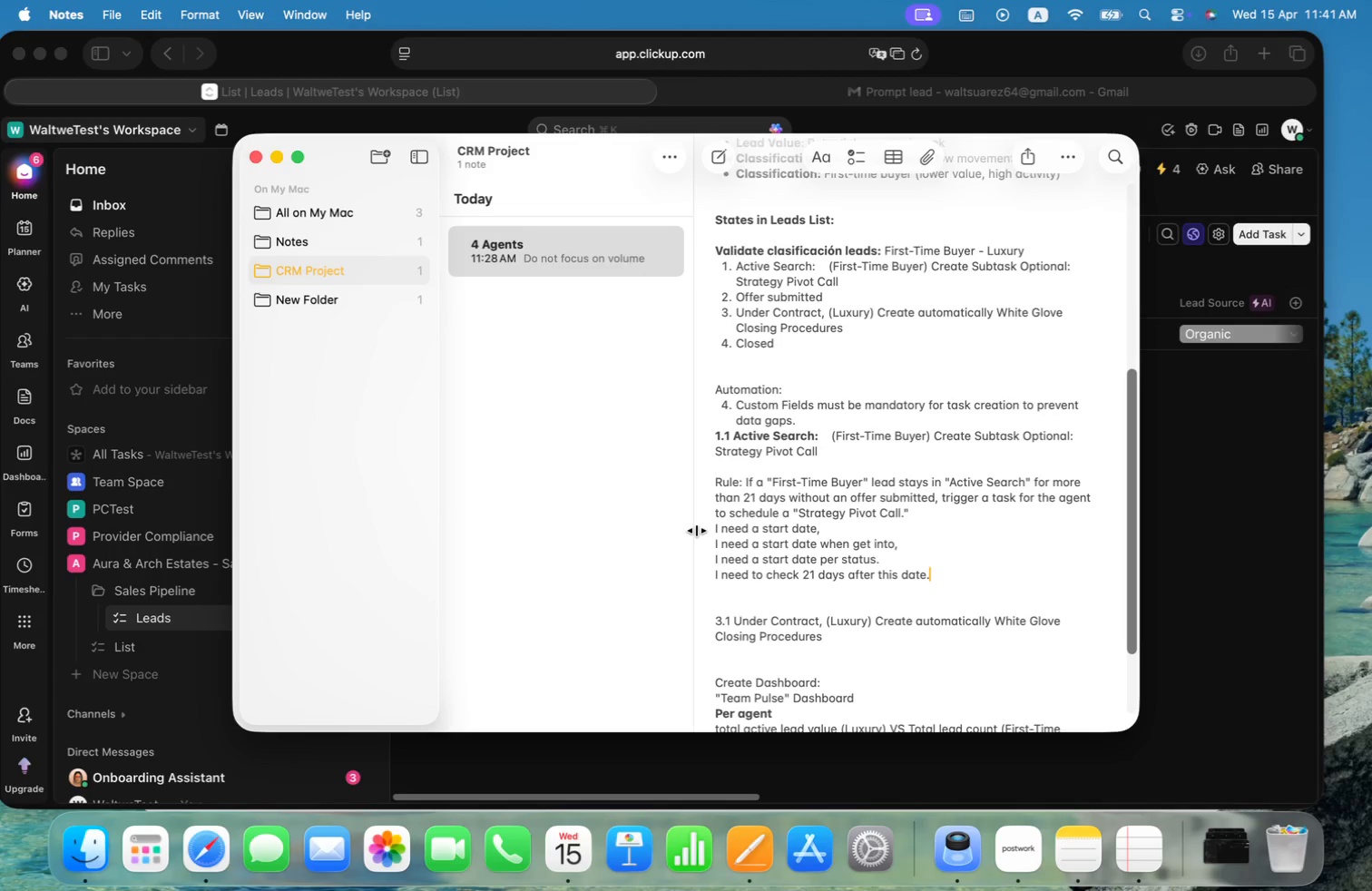 
left_click_drag(start_coordinate=[717, 527], to_coordinate=[931, 560])
 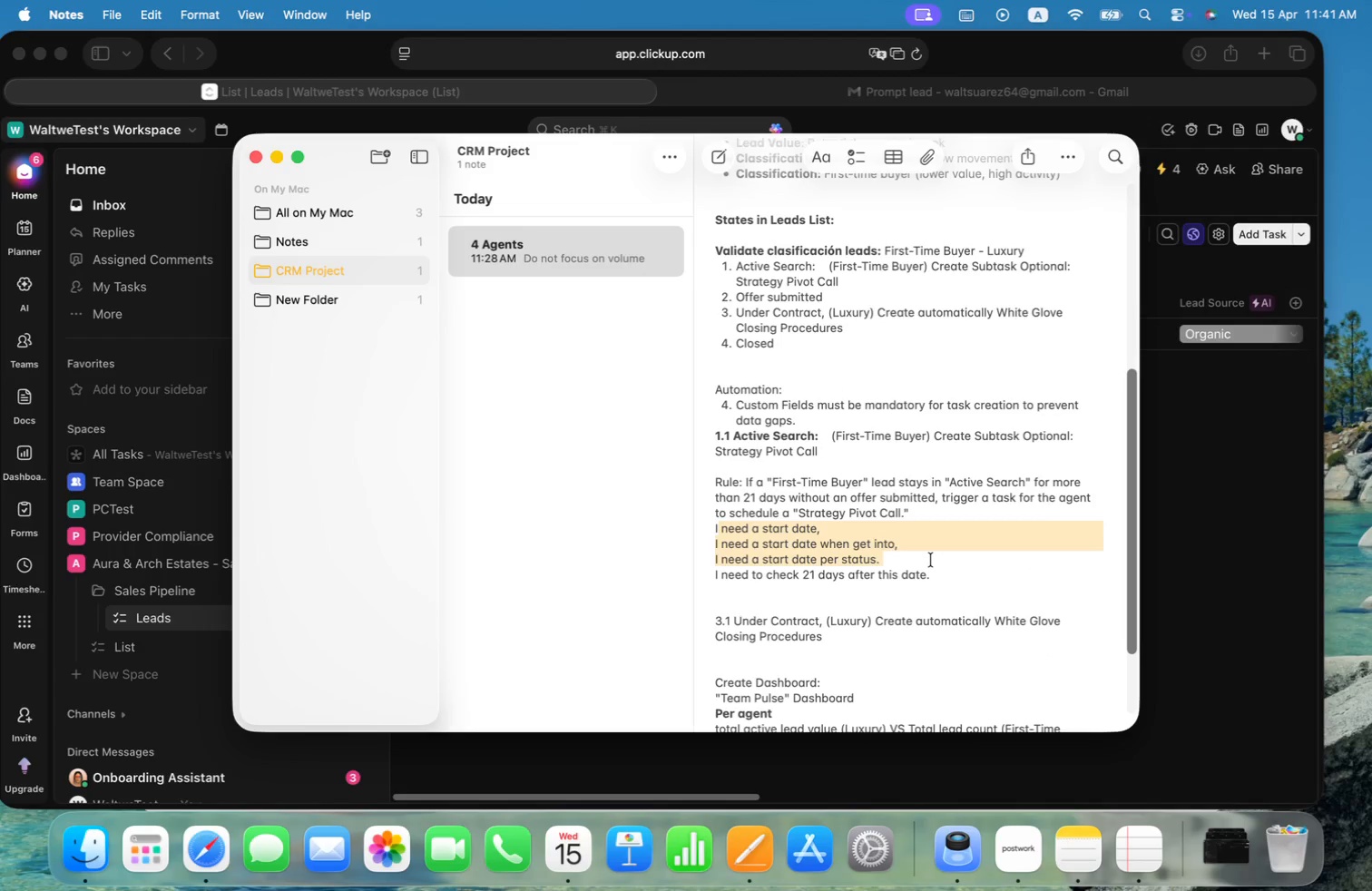 
key(Meta+B)
 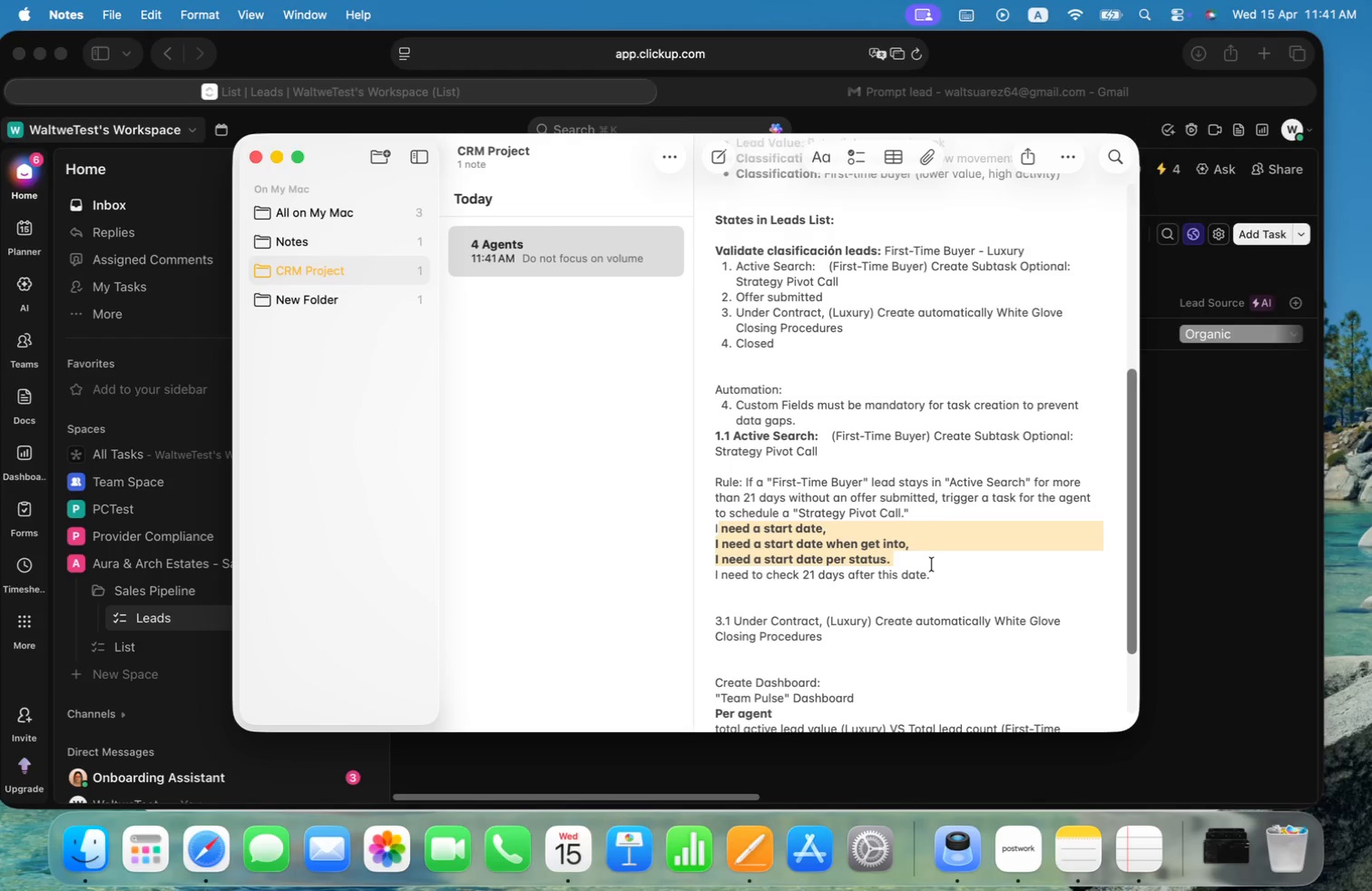 
left_click([934, 573])
 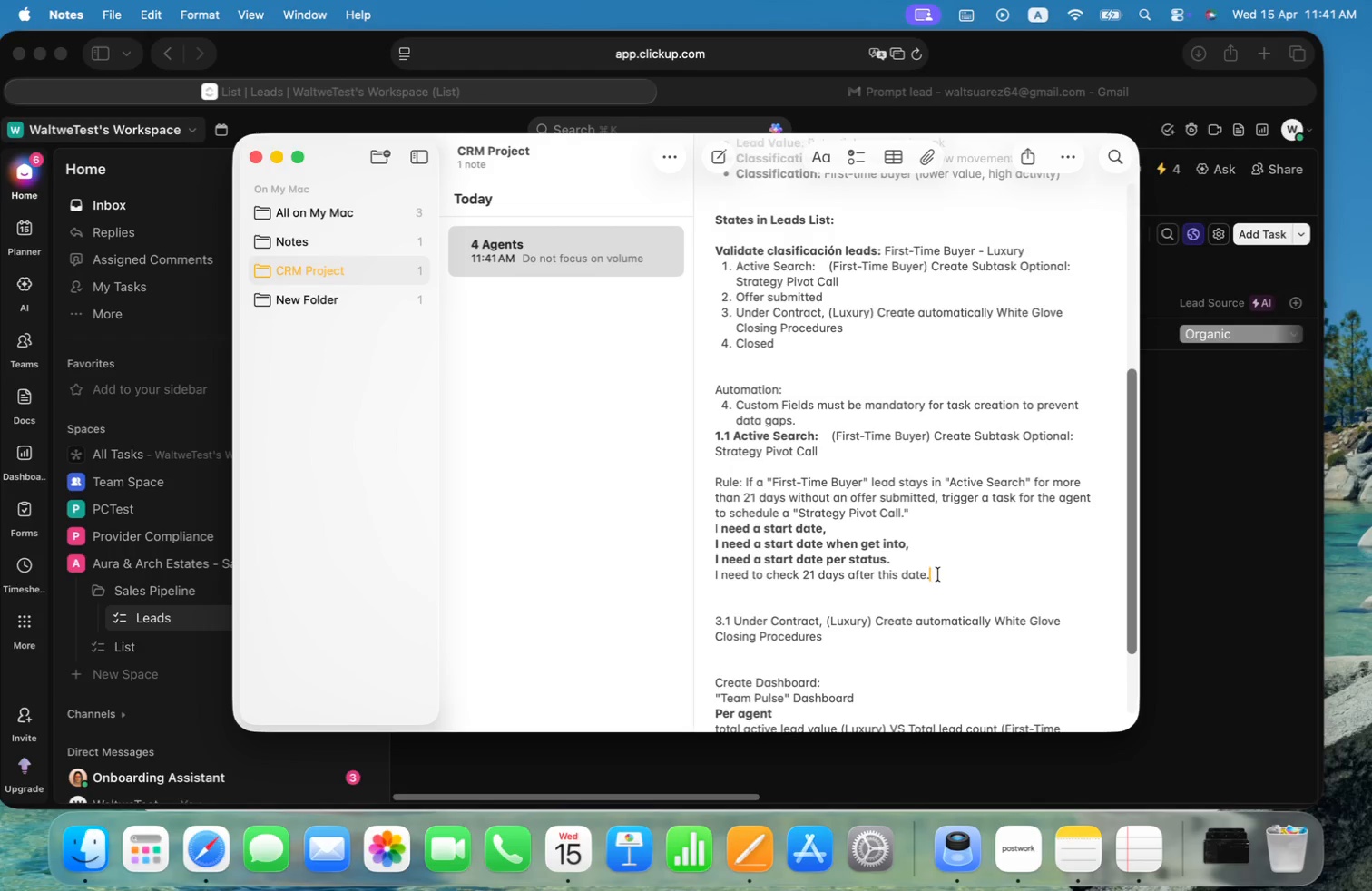 
left_click_drag(start_coordinate=[938, 574], to_coordinate=[716, 579])
 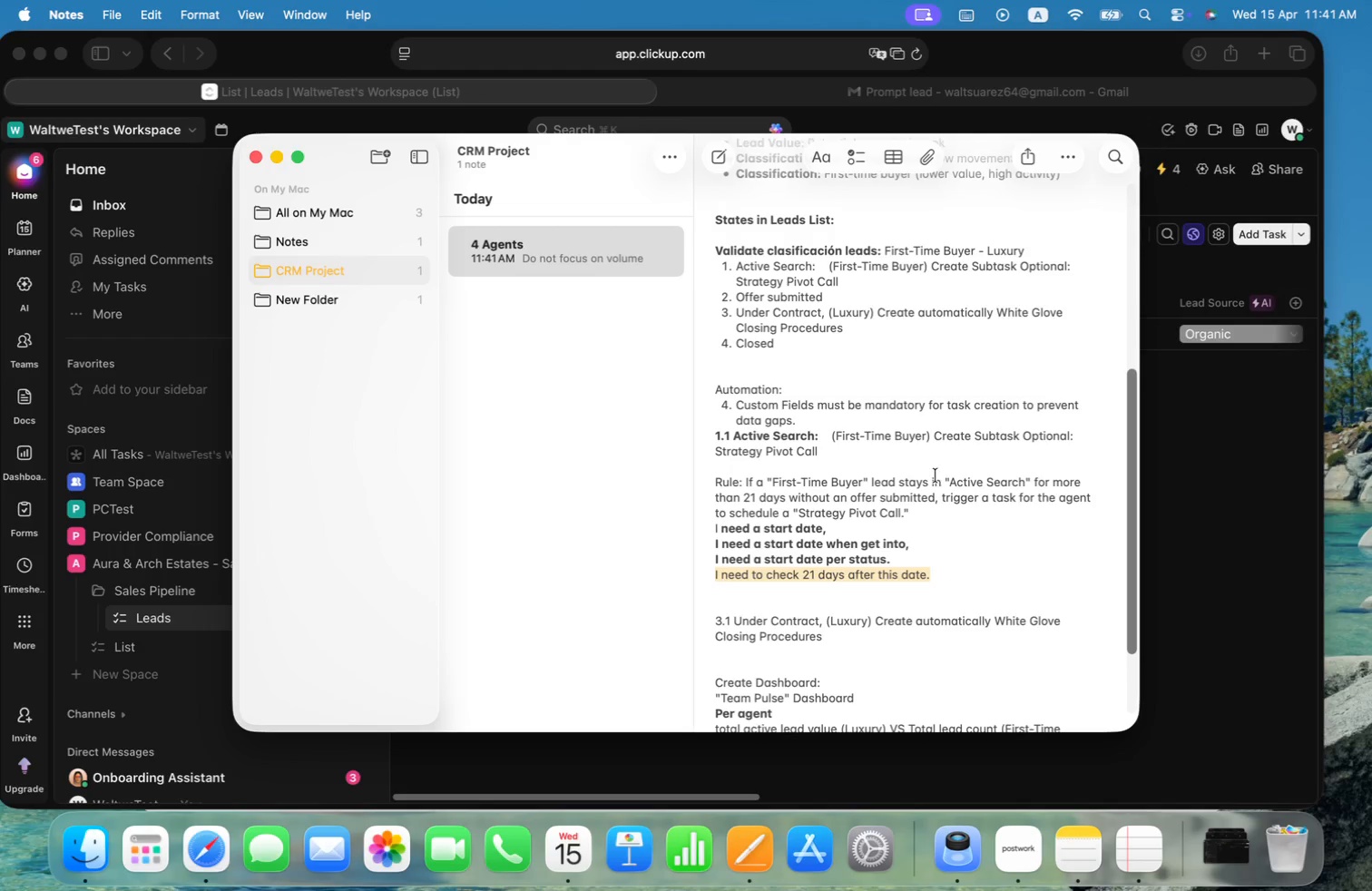 
key(Meta+CommandLeft)
 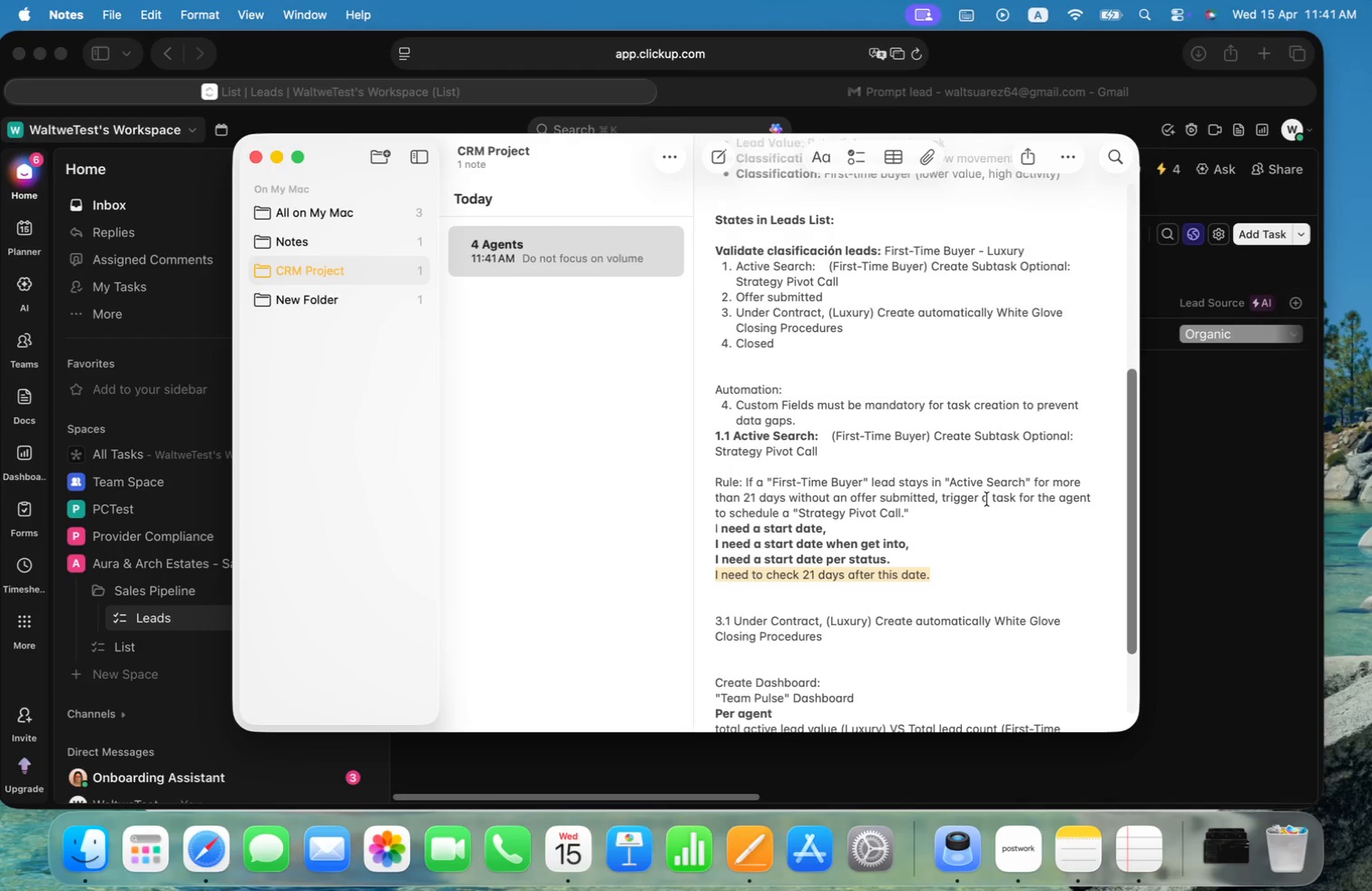 
key(Meta+Tab)
 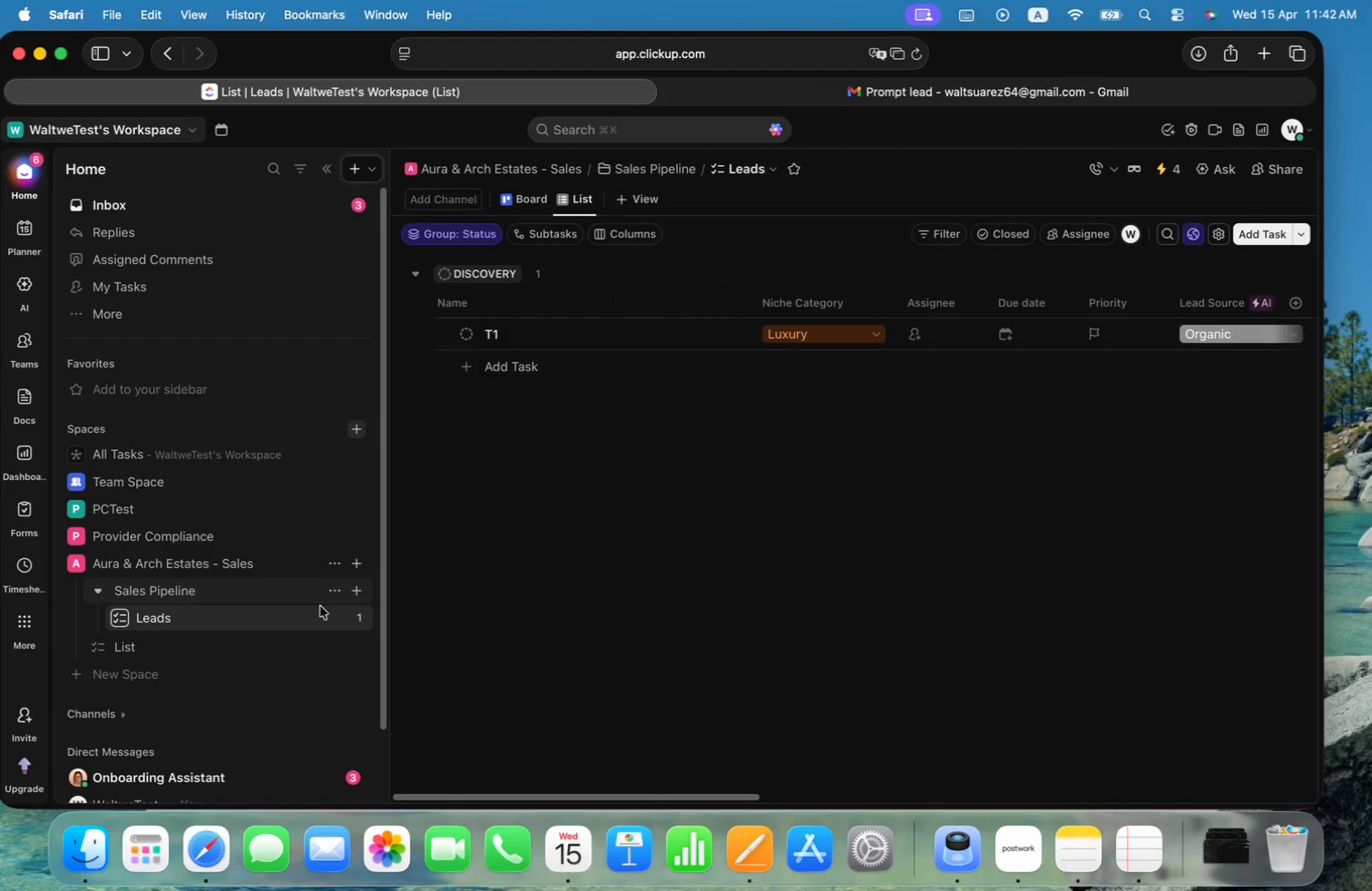 
left_click([333, 621])
 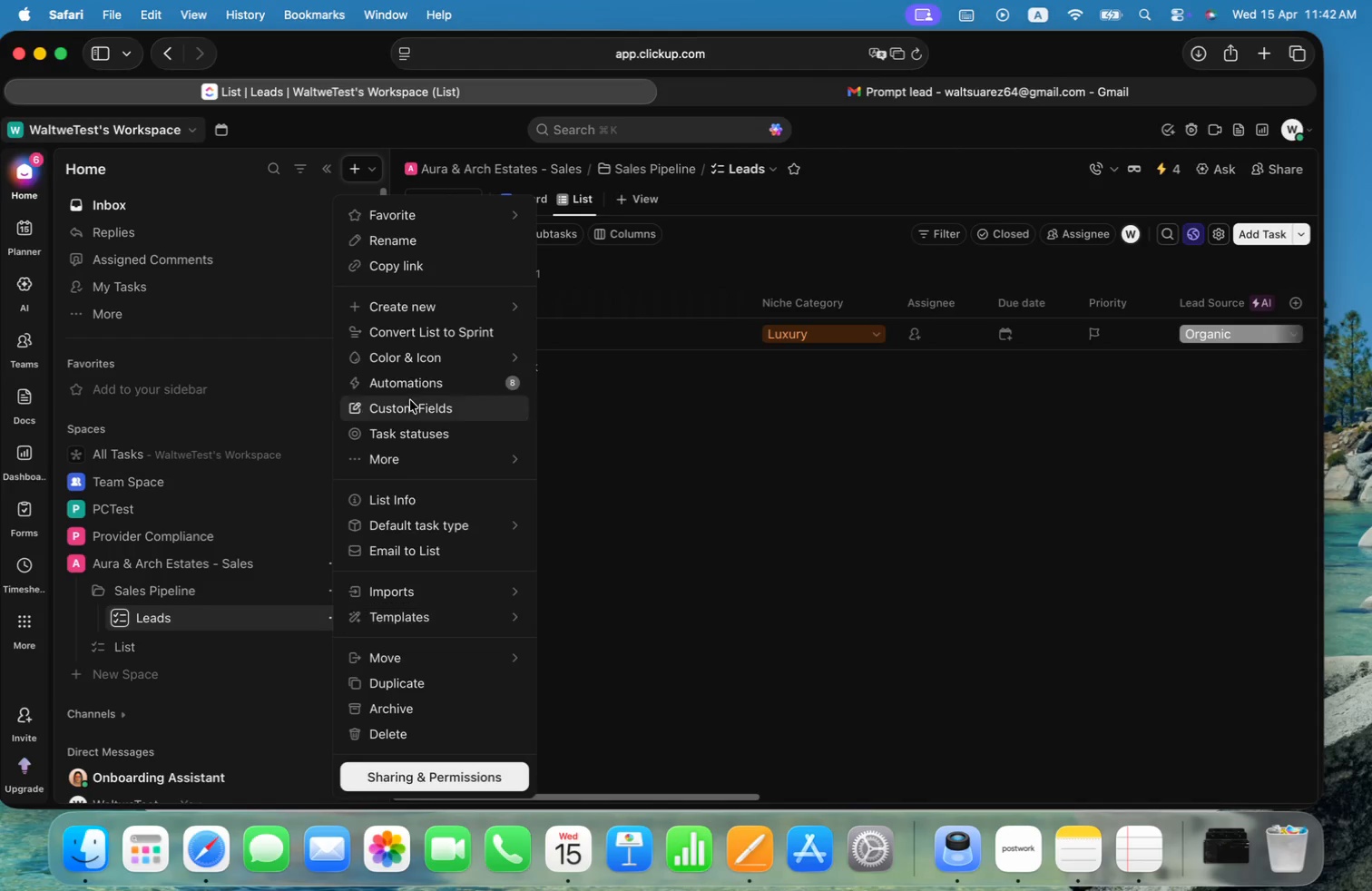 
left_click([416, 384])
 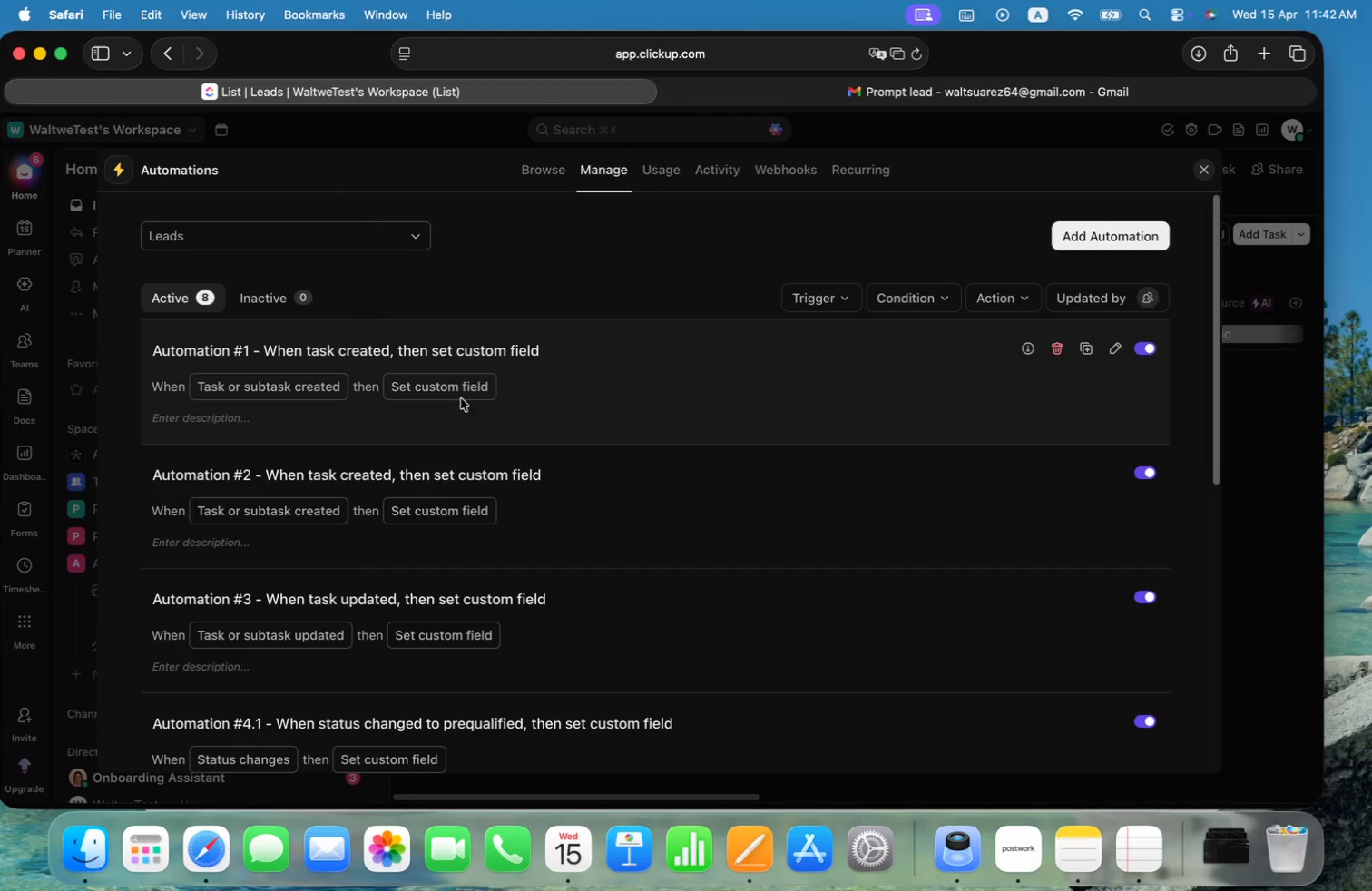 
scroll: coordinate [1131, 446], scroll_direction: down, amount: 30.0
 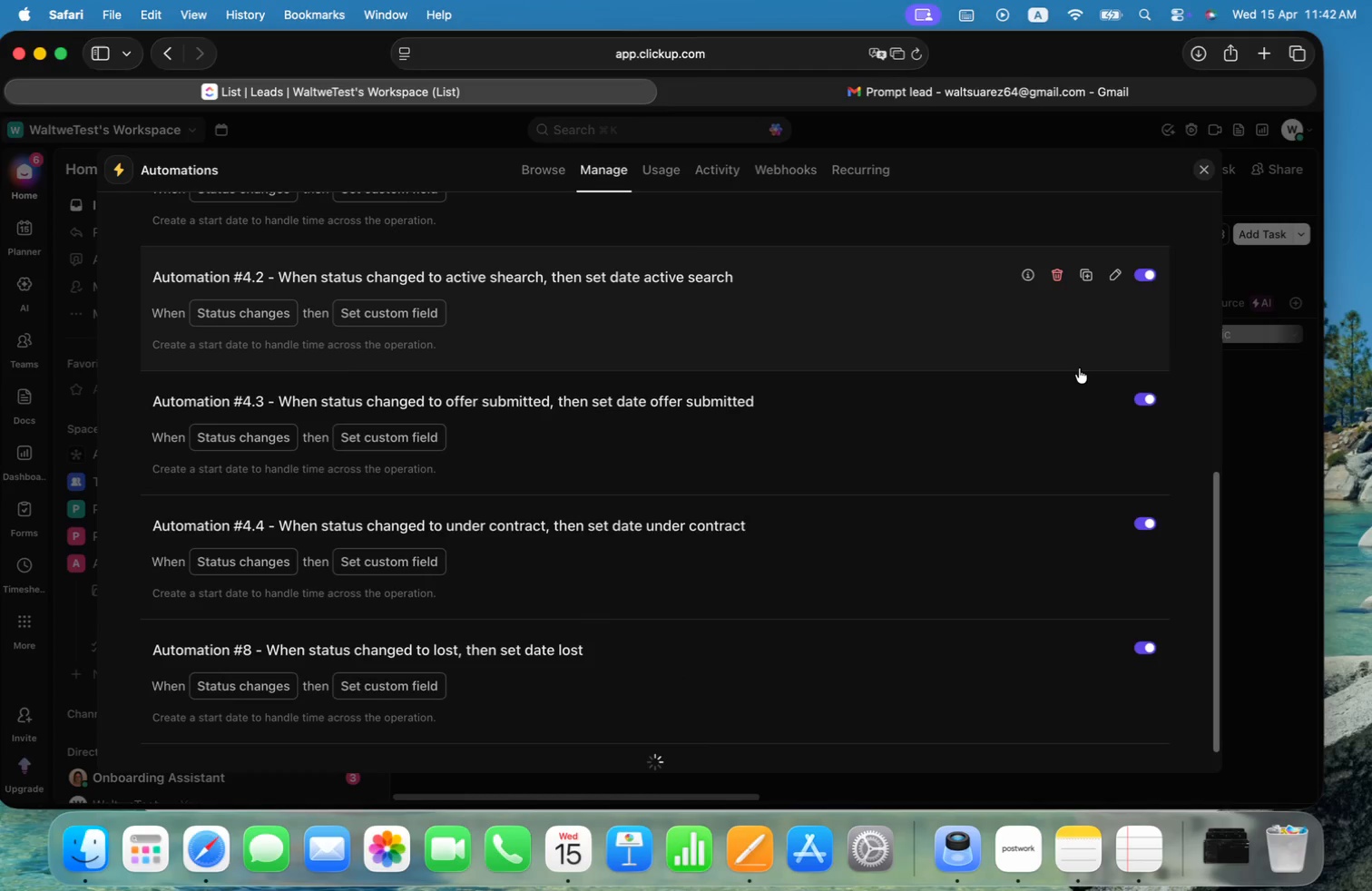 
scroll: coordinate [1080, 368], scroll_direction: up, amount: 27.0
 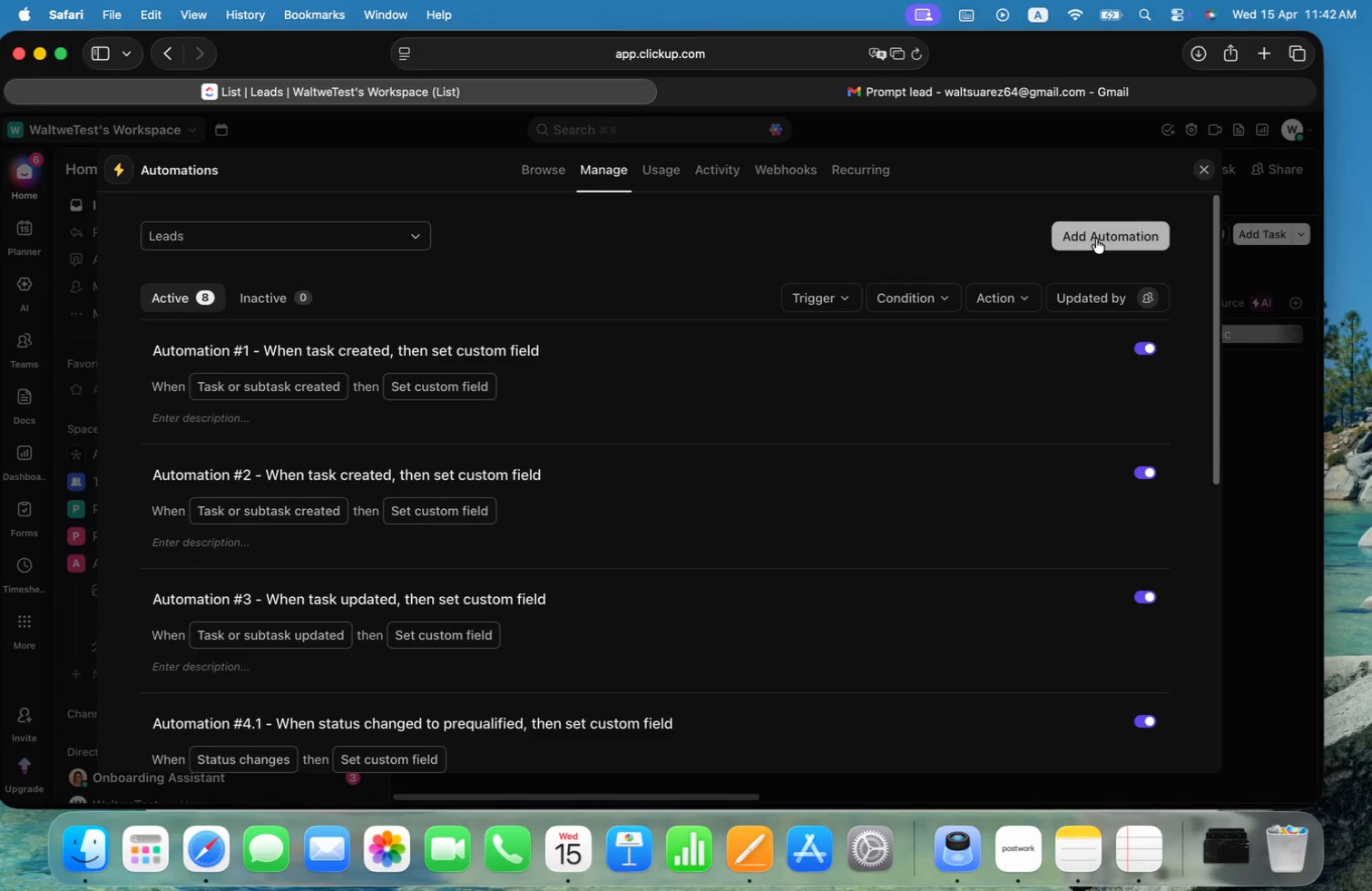 
left_click([1096, 237])
 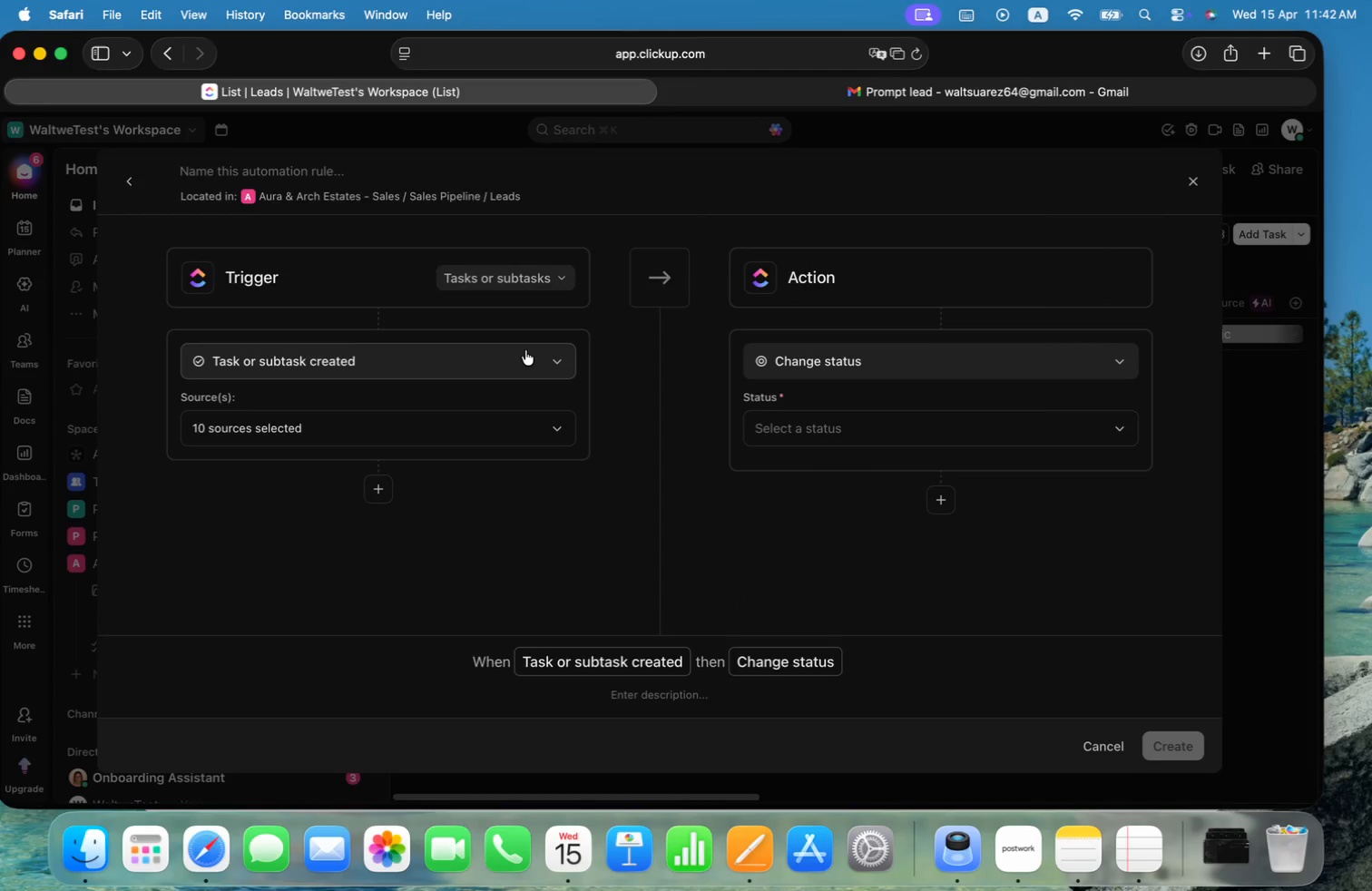 
left_click([525, 350])
 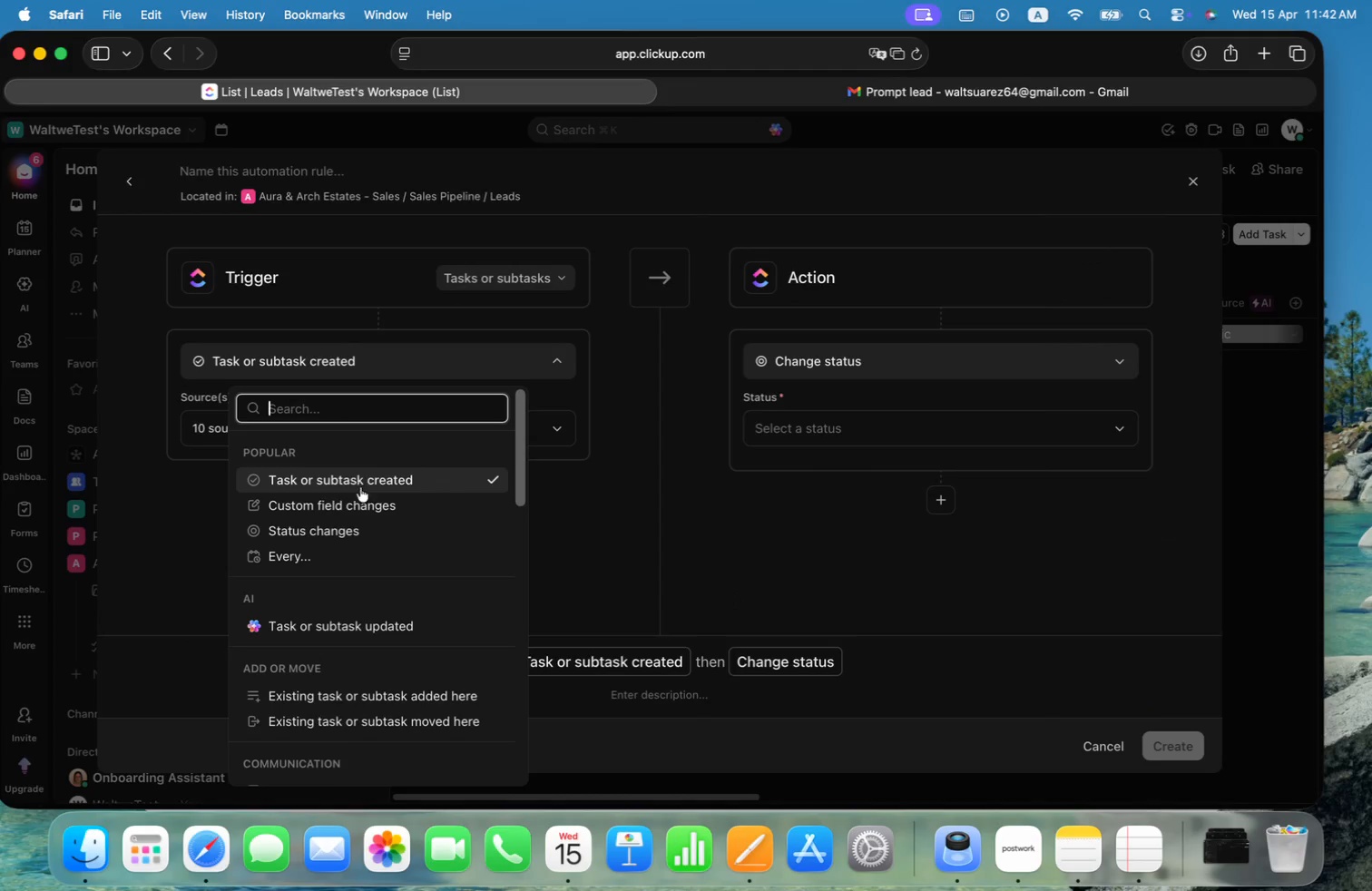 
left_click([365, 526])
 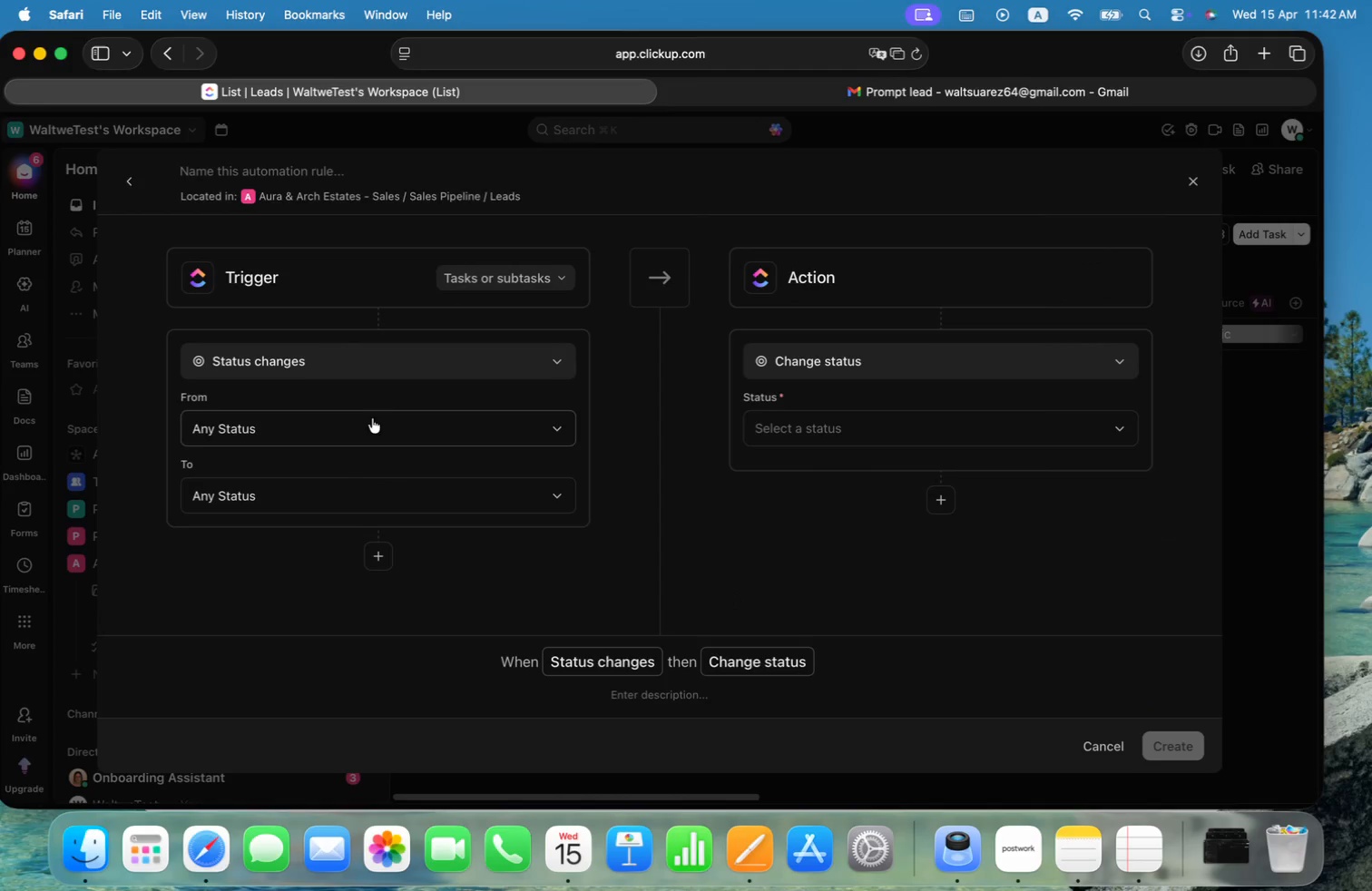 
left_click([363, 486])
 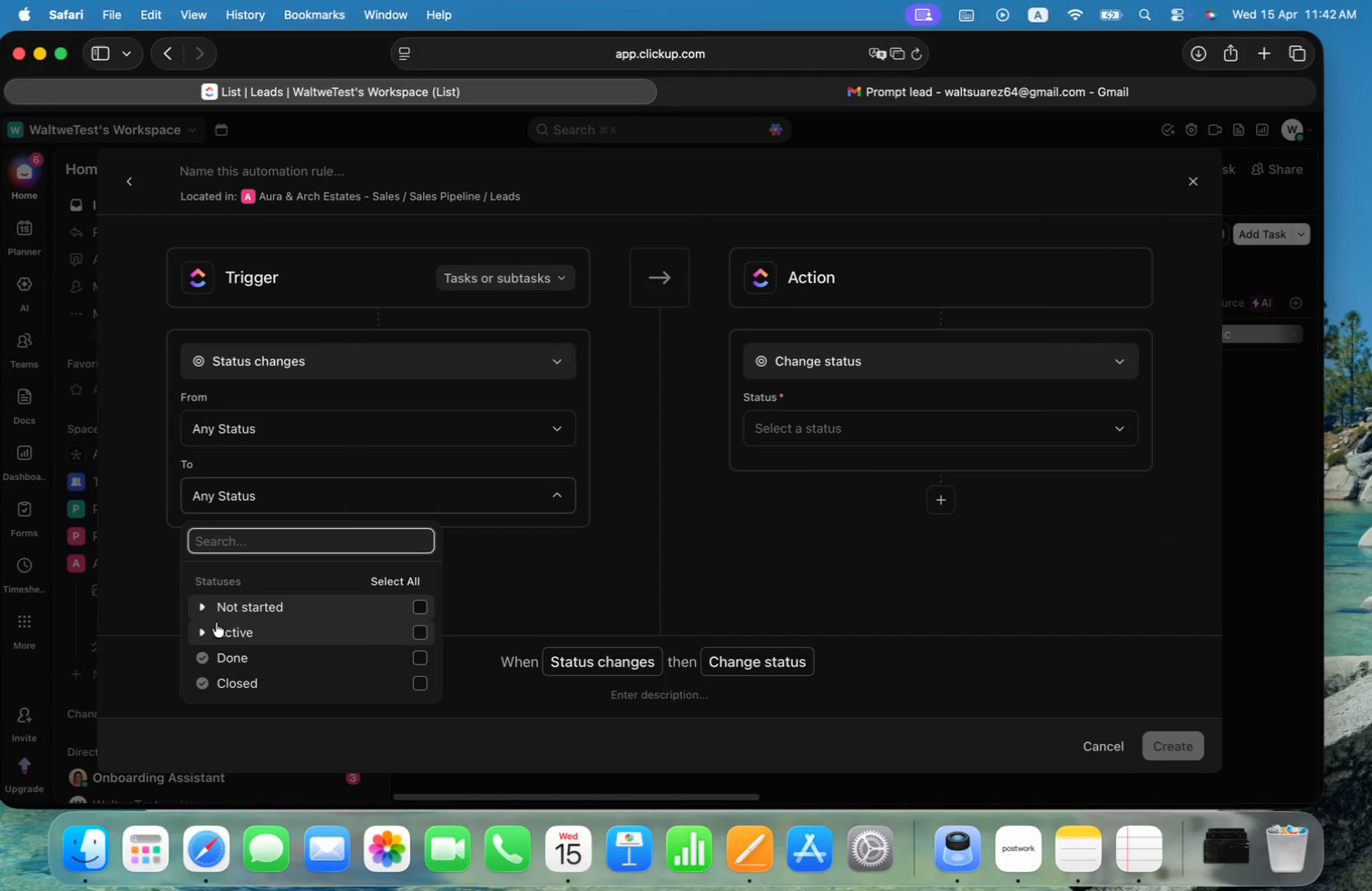 
left_click([206, 628])
 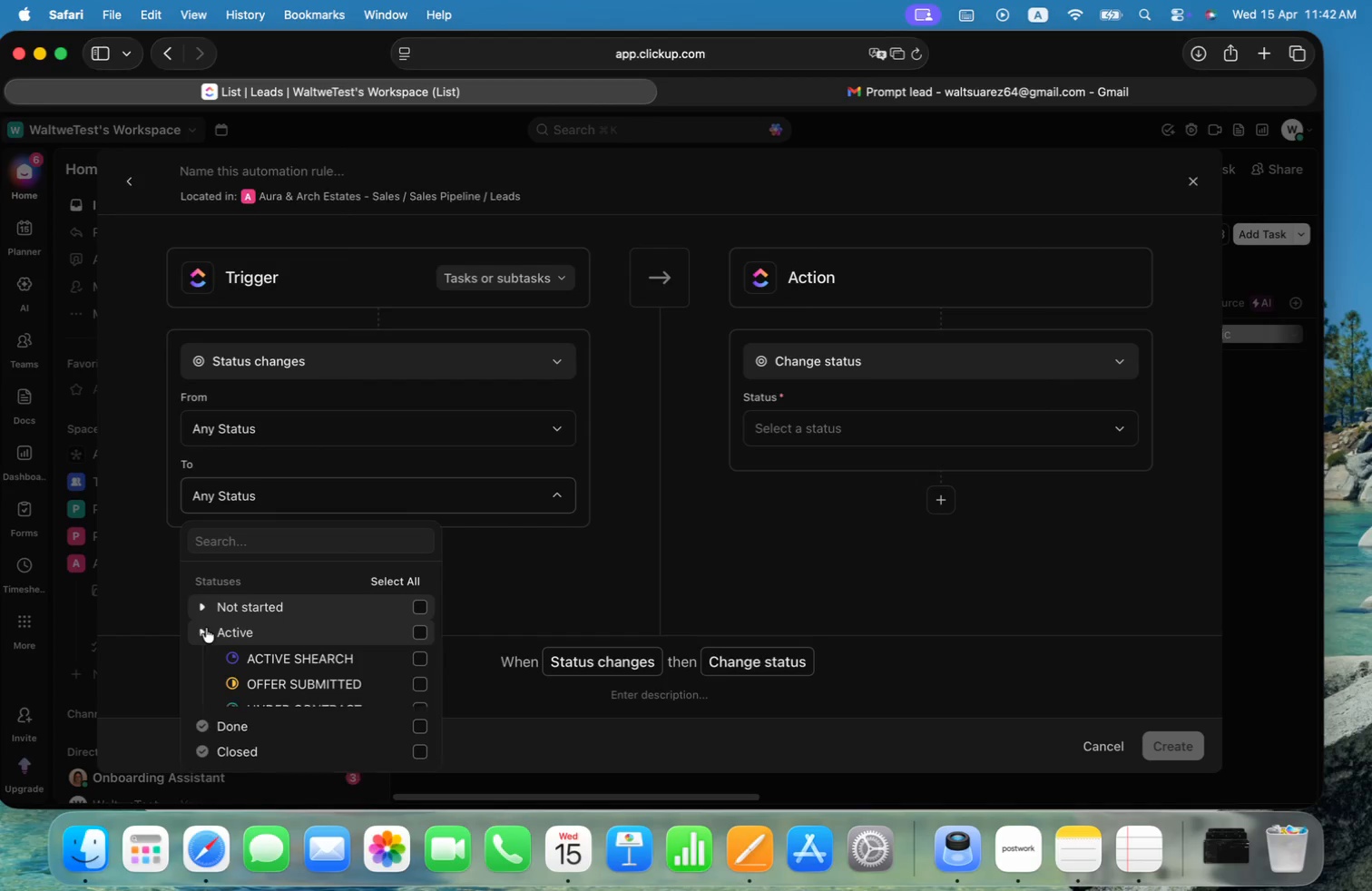 
double_click([206, 628])
 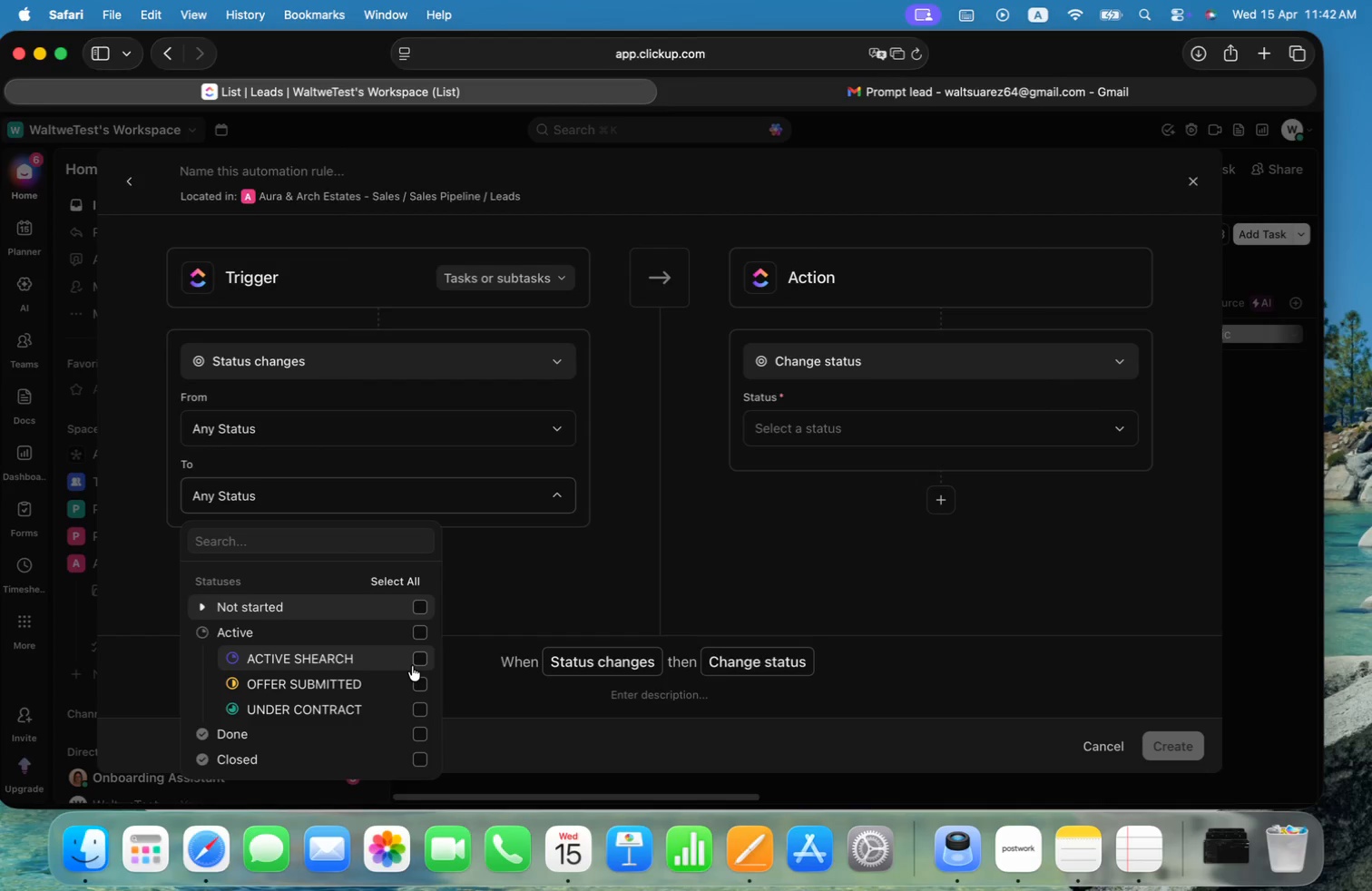 
left_click([422, 660])
 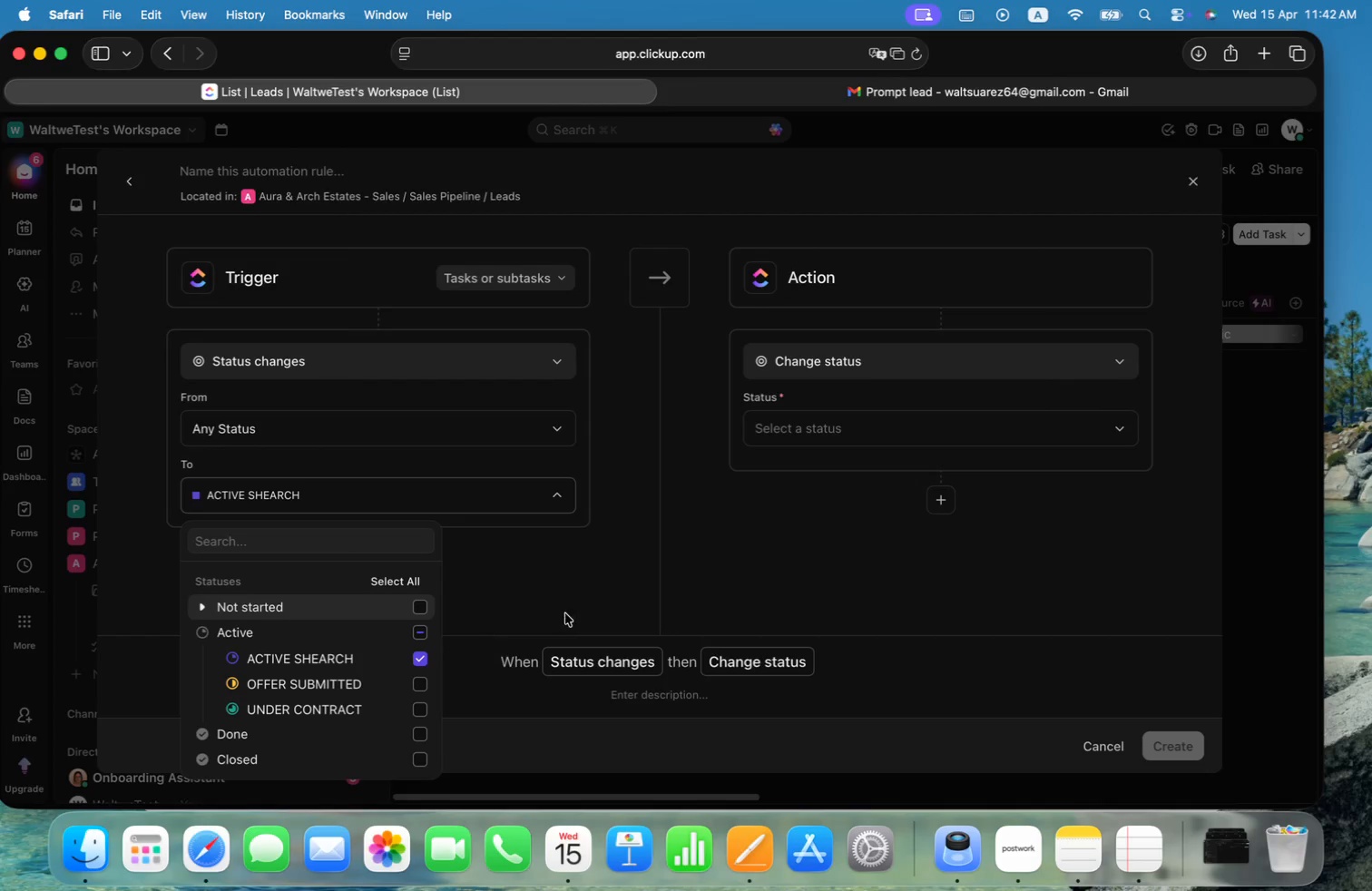 
left_click([566, 575])
 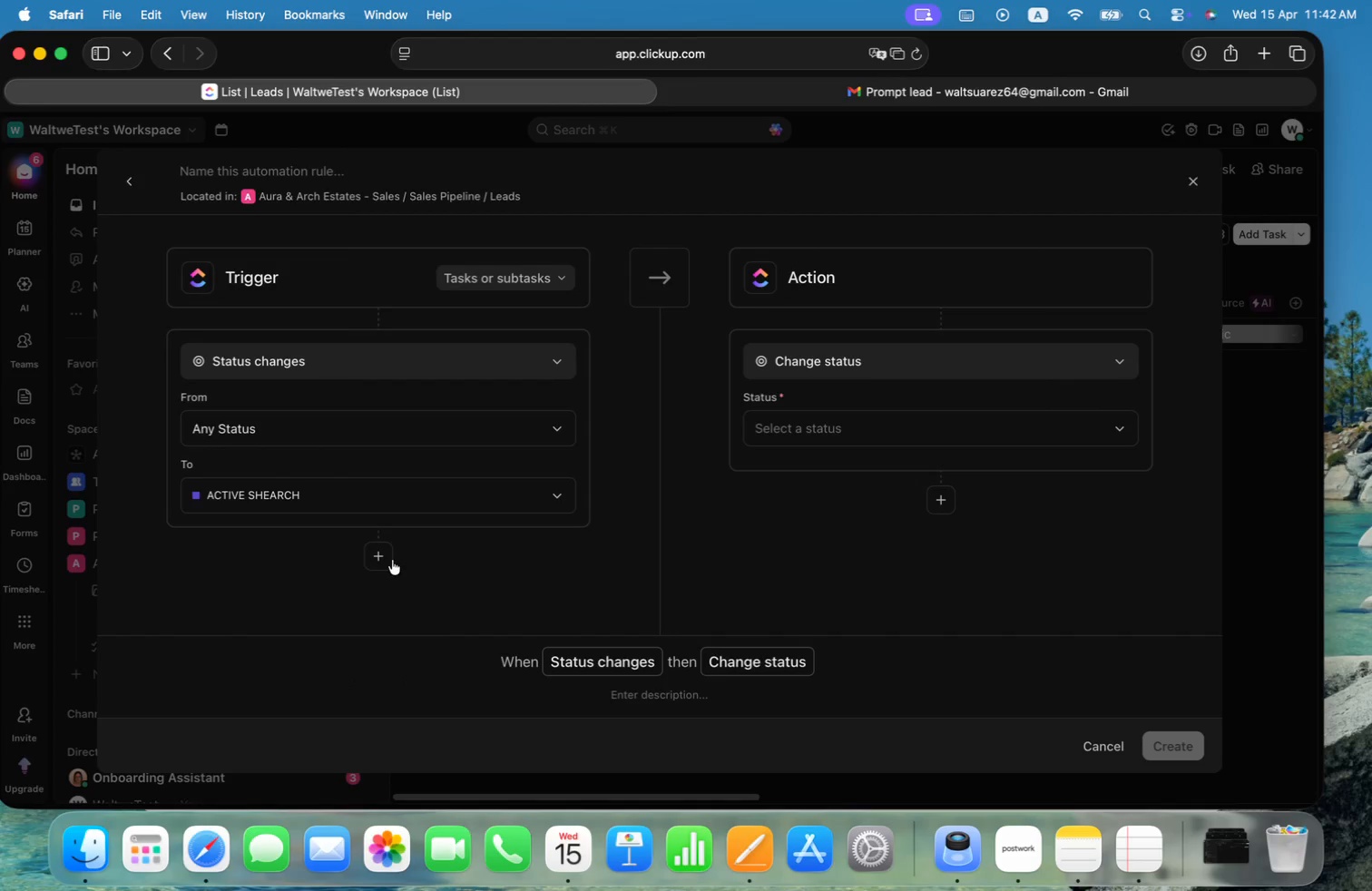 
left_click([379, 558])
 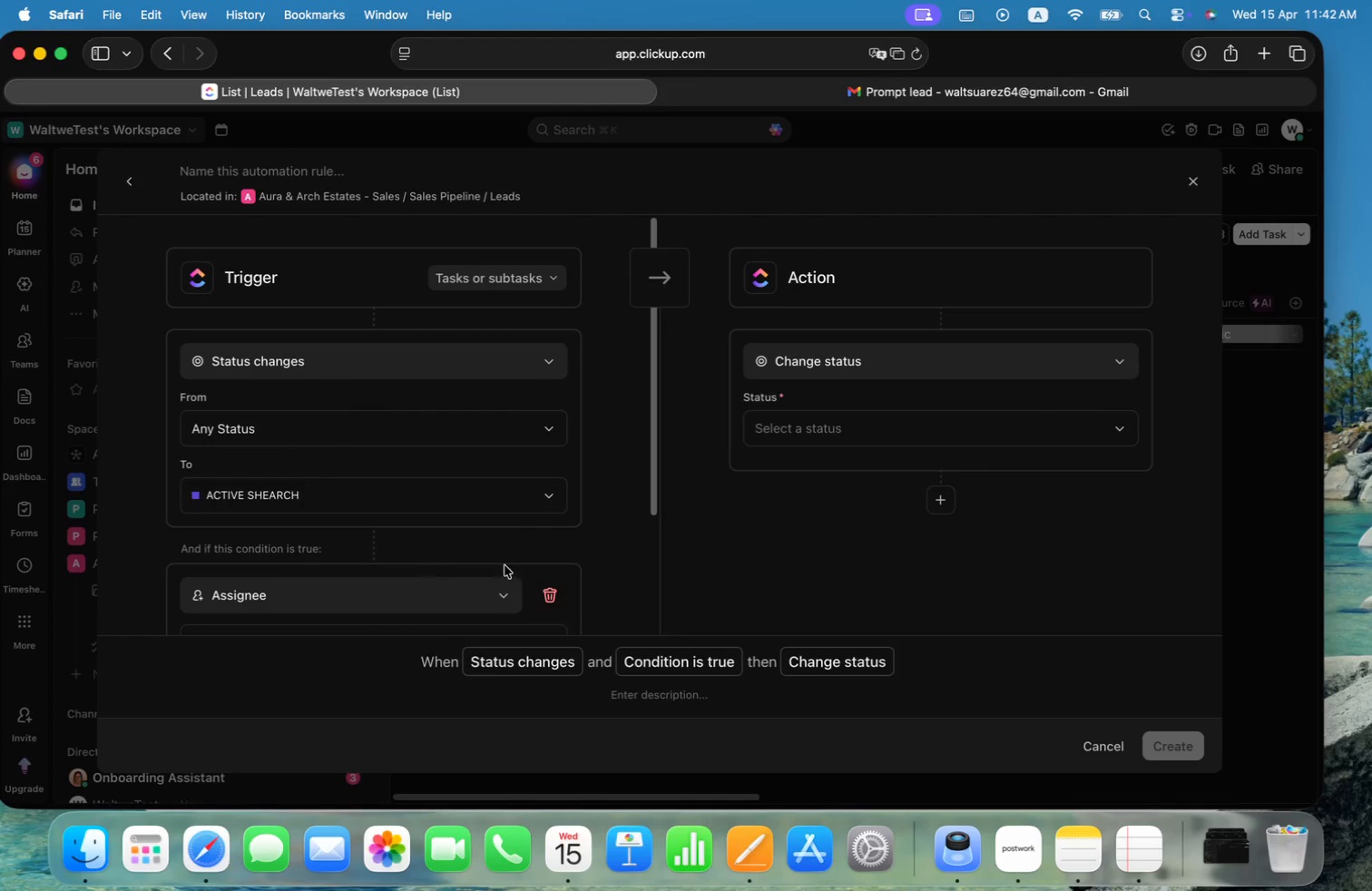 
key(Meta+CommandLeft)
 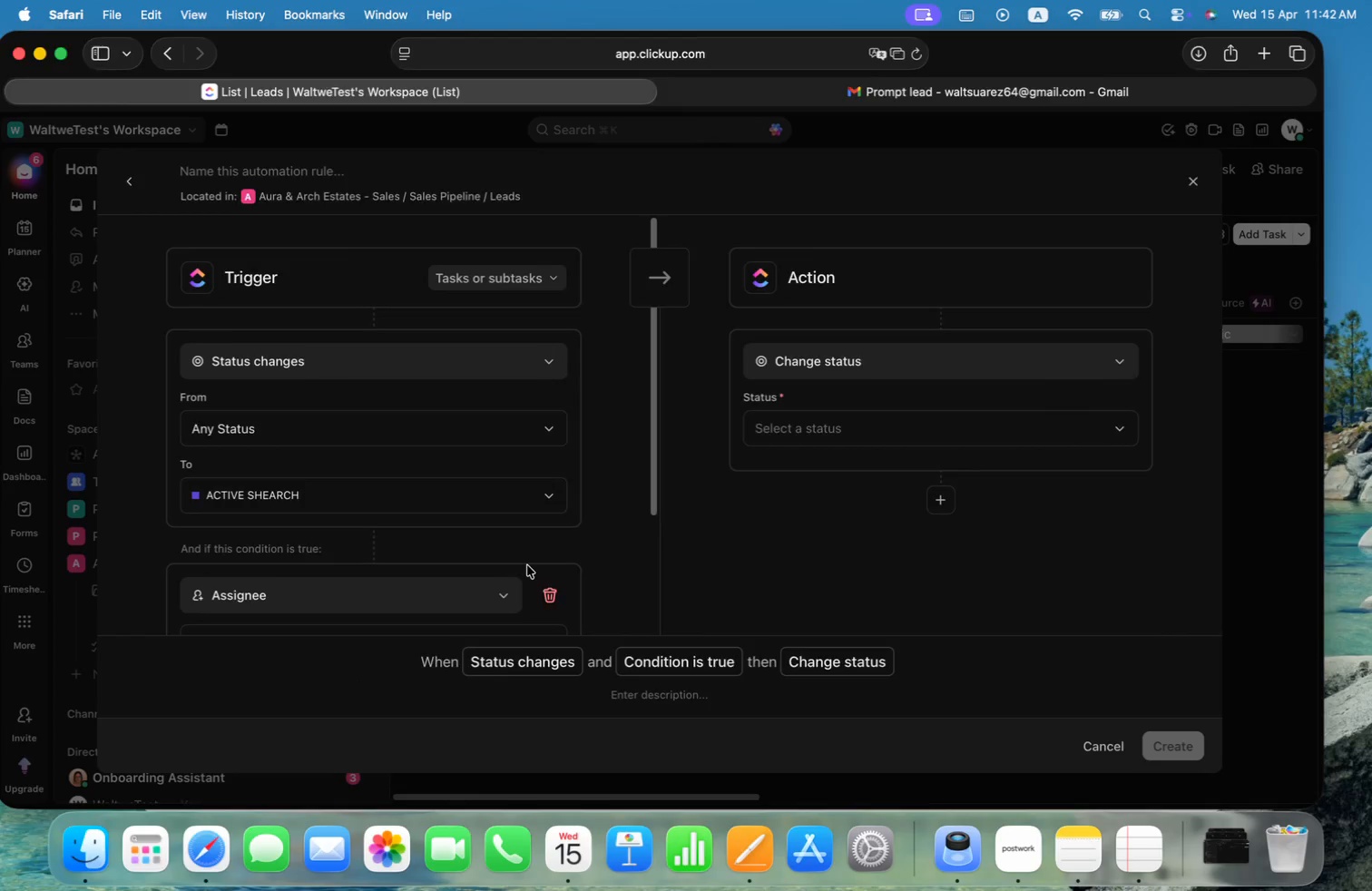 
key(Meta+Tab)
 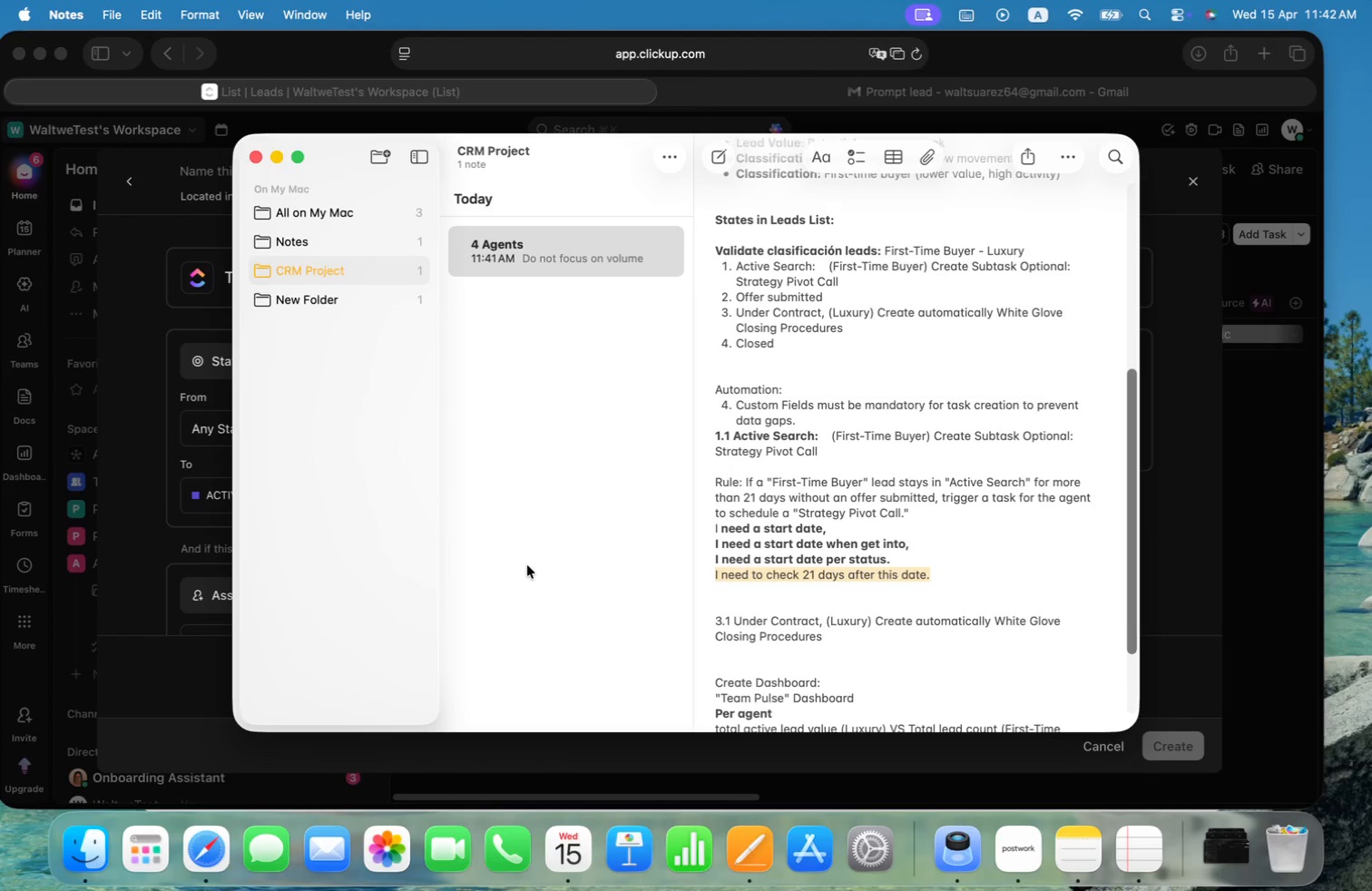 
key(Meta+CommandLeft)
 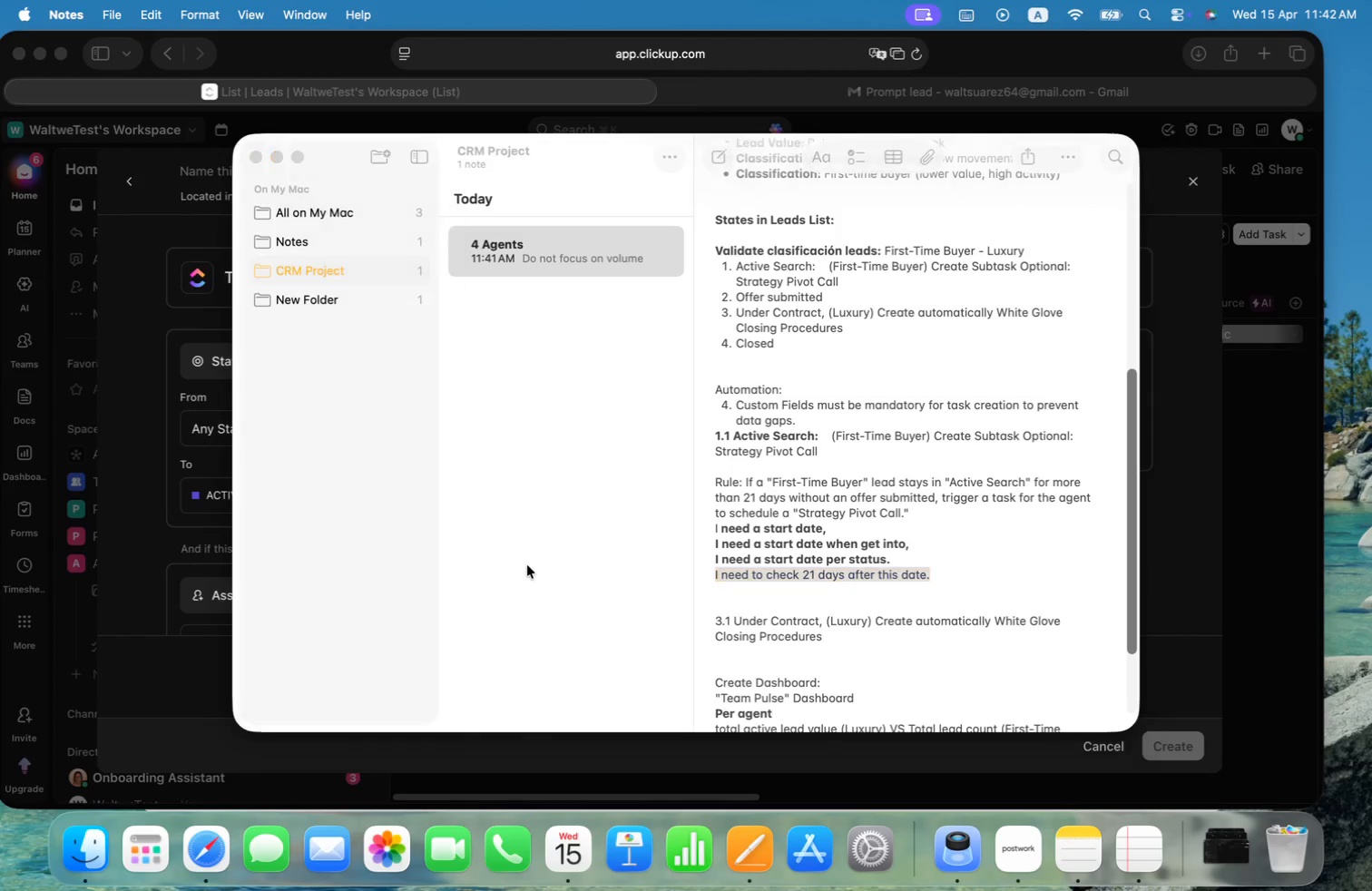 
key(Meta+Tab)
 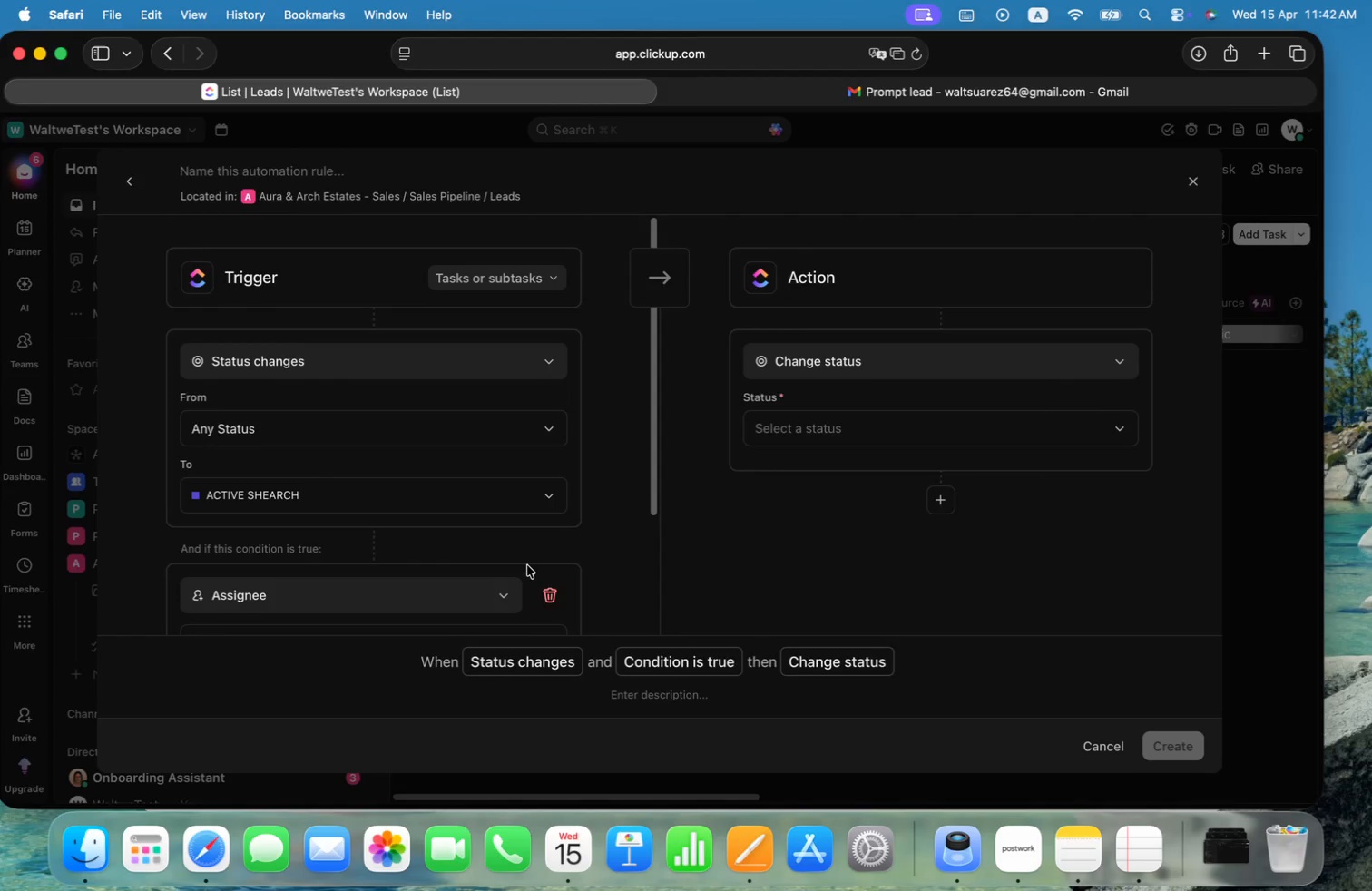 
scroll: coordinate [527, 565], scroll_direction: down, amount: 9.0
 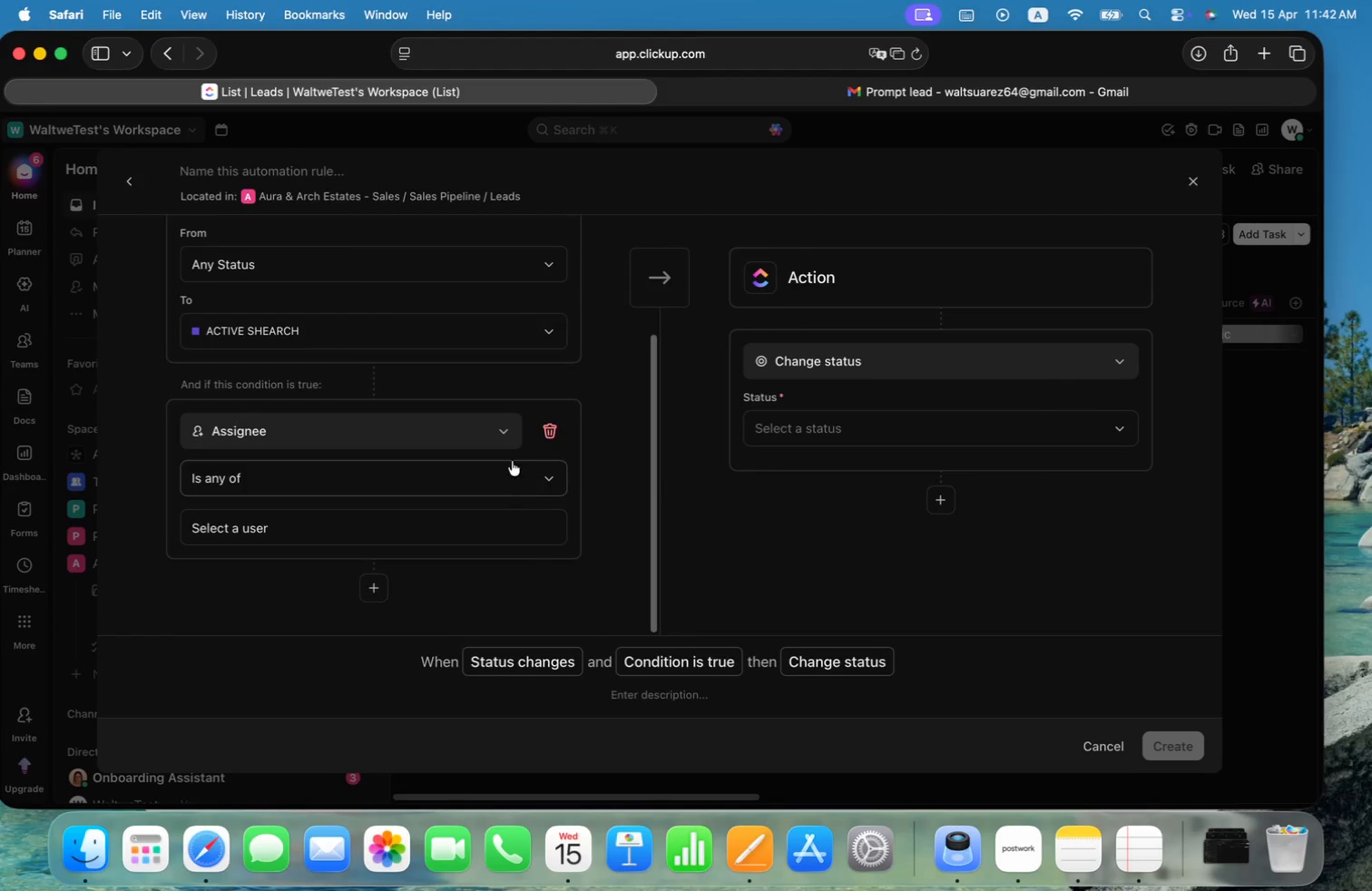 
left_click([502, 425])
 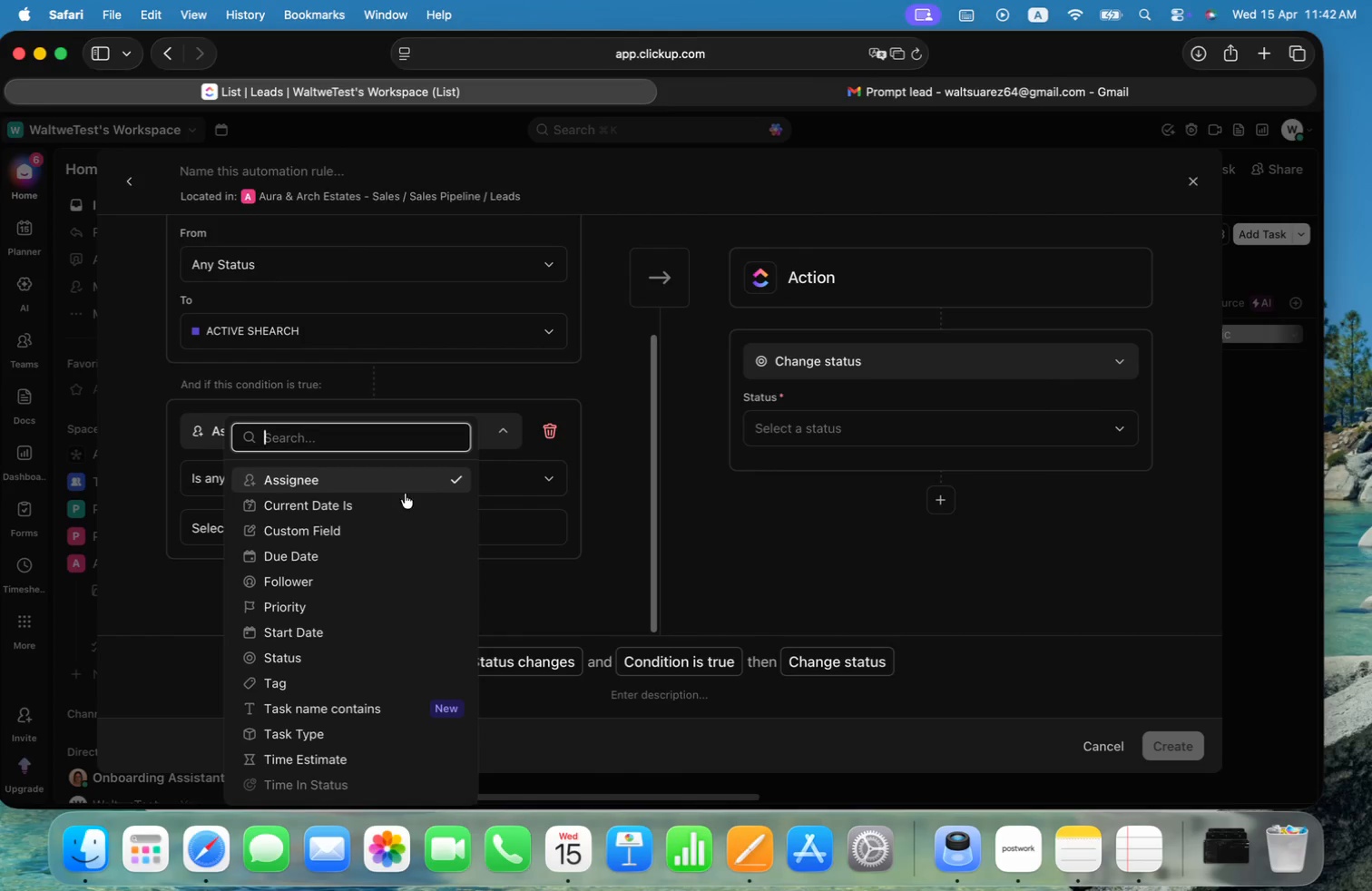 
left_click([350, 524])
 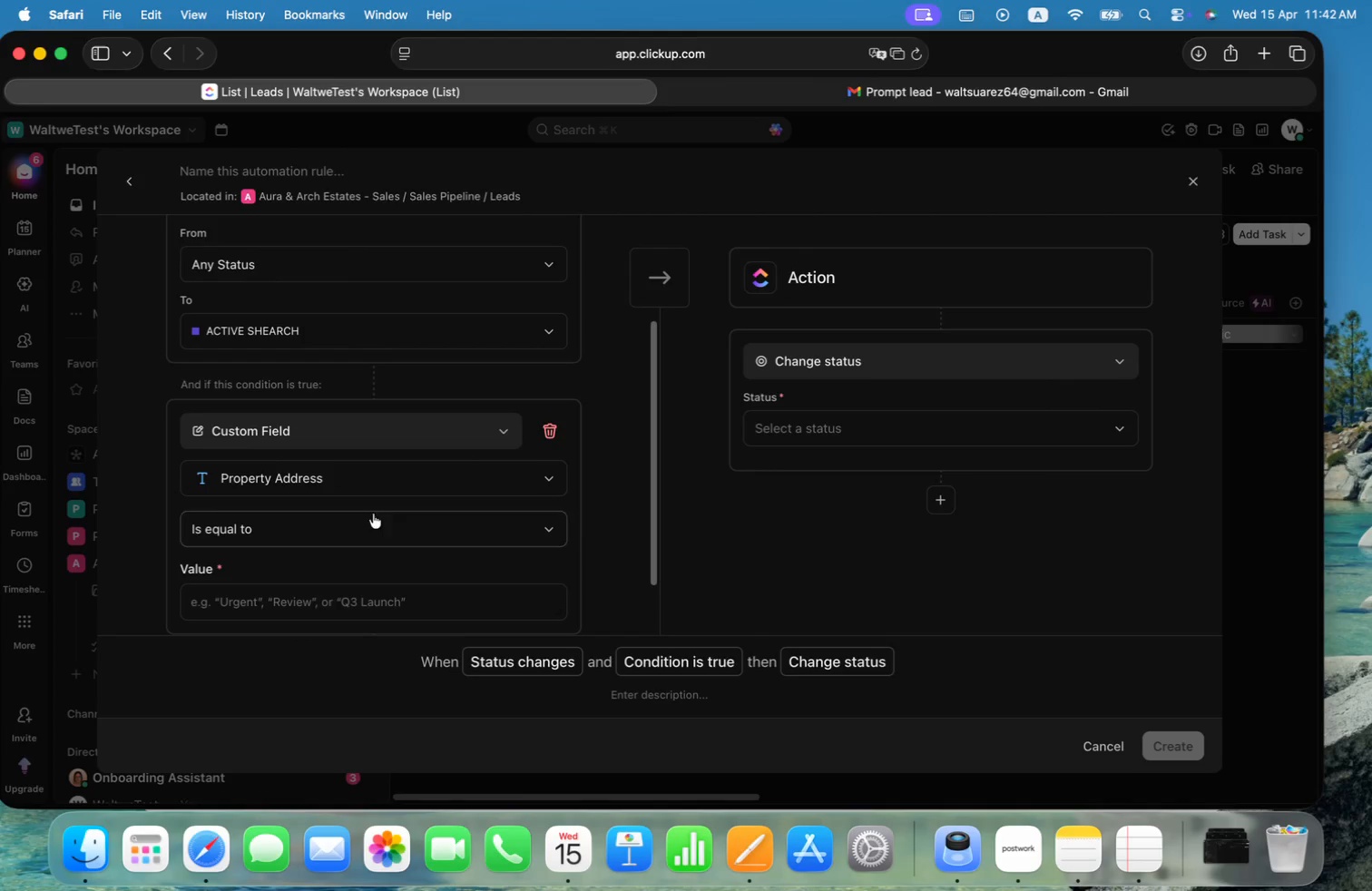 
mouse_move([438, 504])
 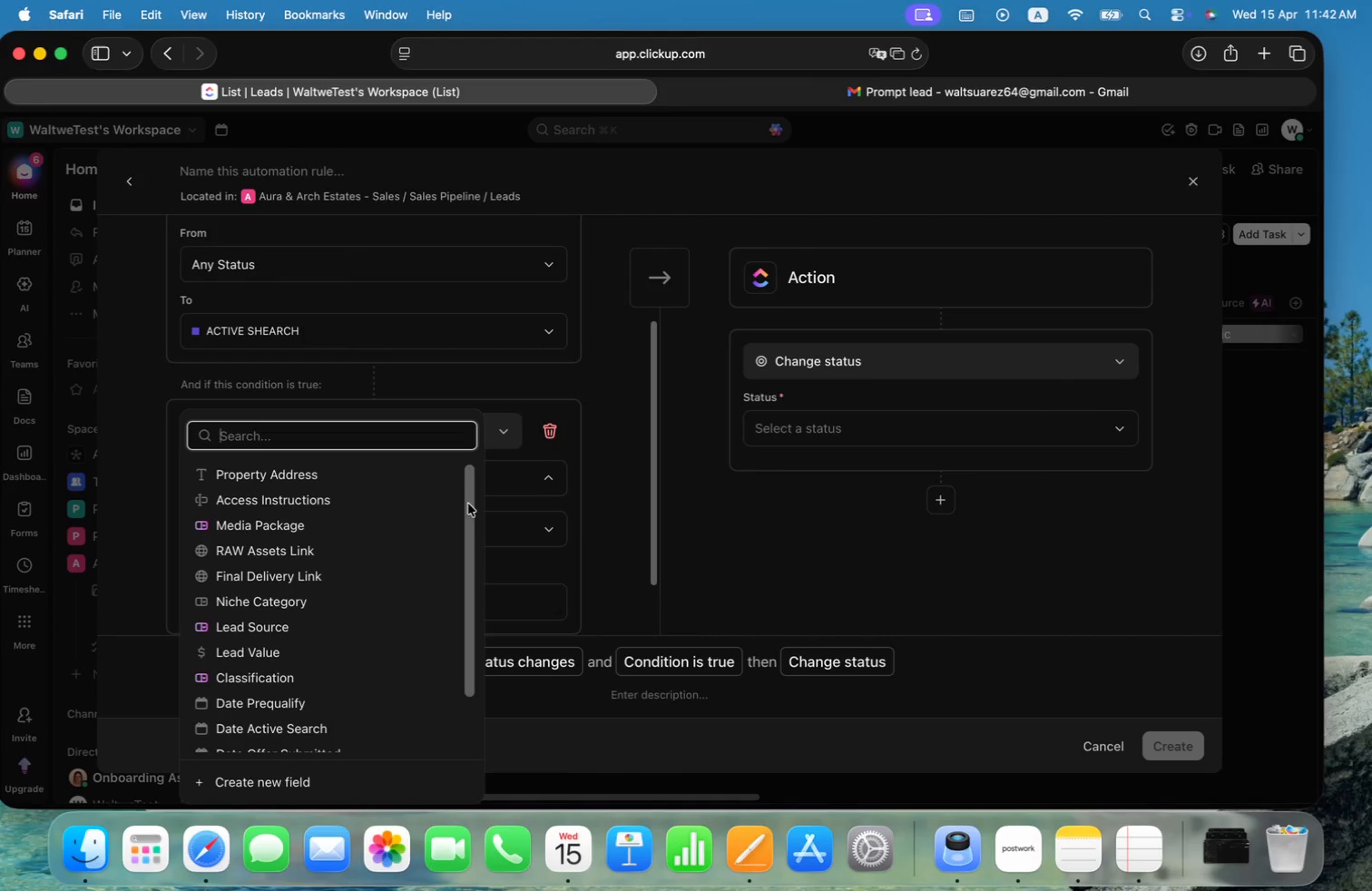 
left_click_drag(start_coordinate=[469, 504], to_coordinate=[464, 590])
 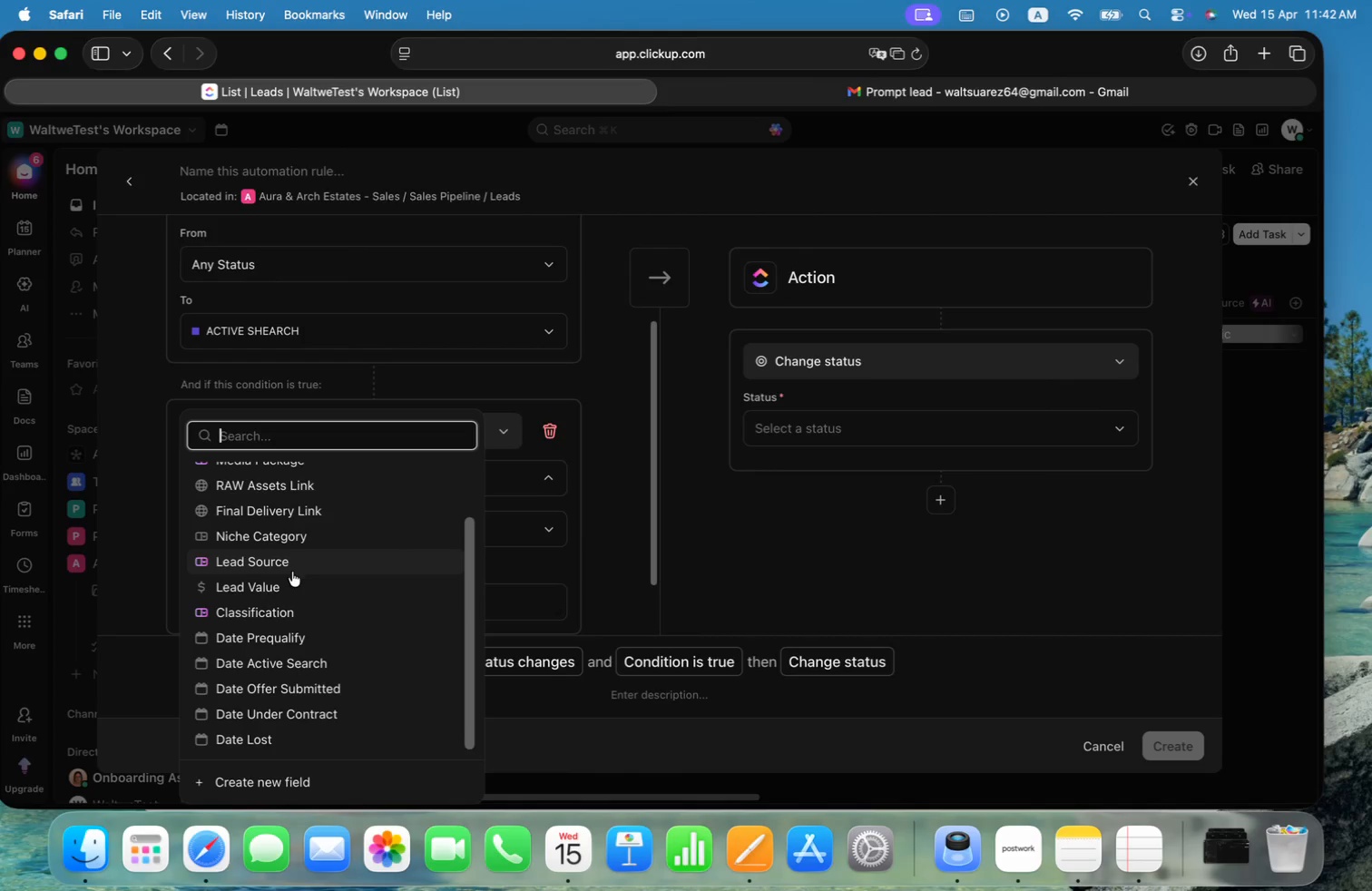 
left_click([290, 616])
 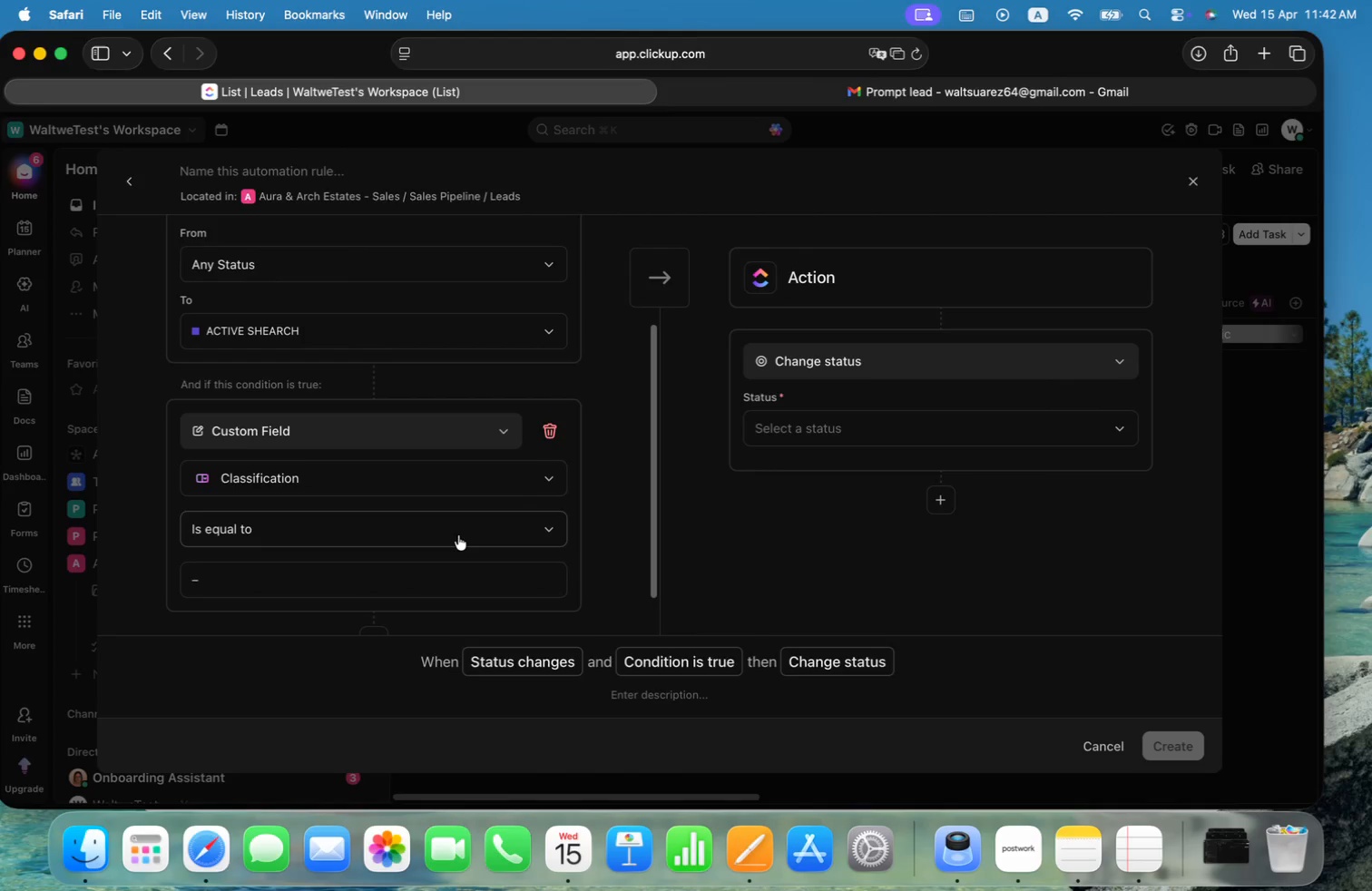 
left_click([405, 584])
 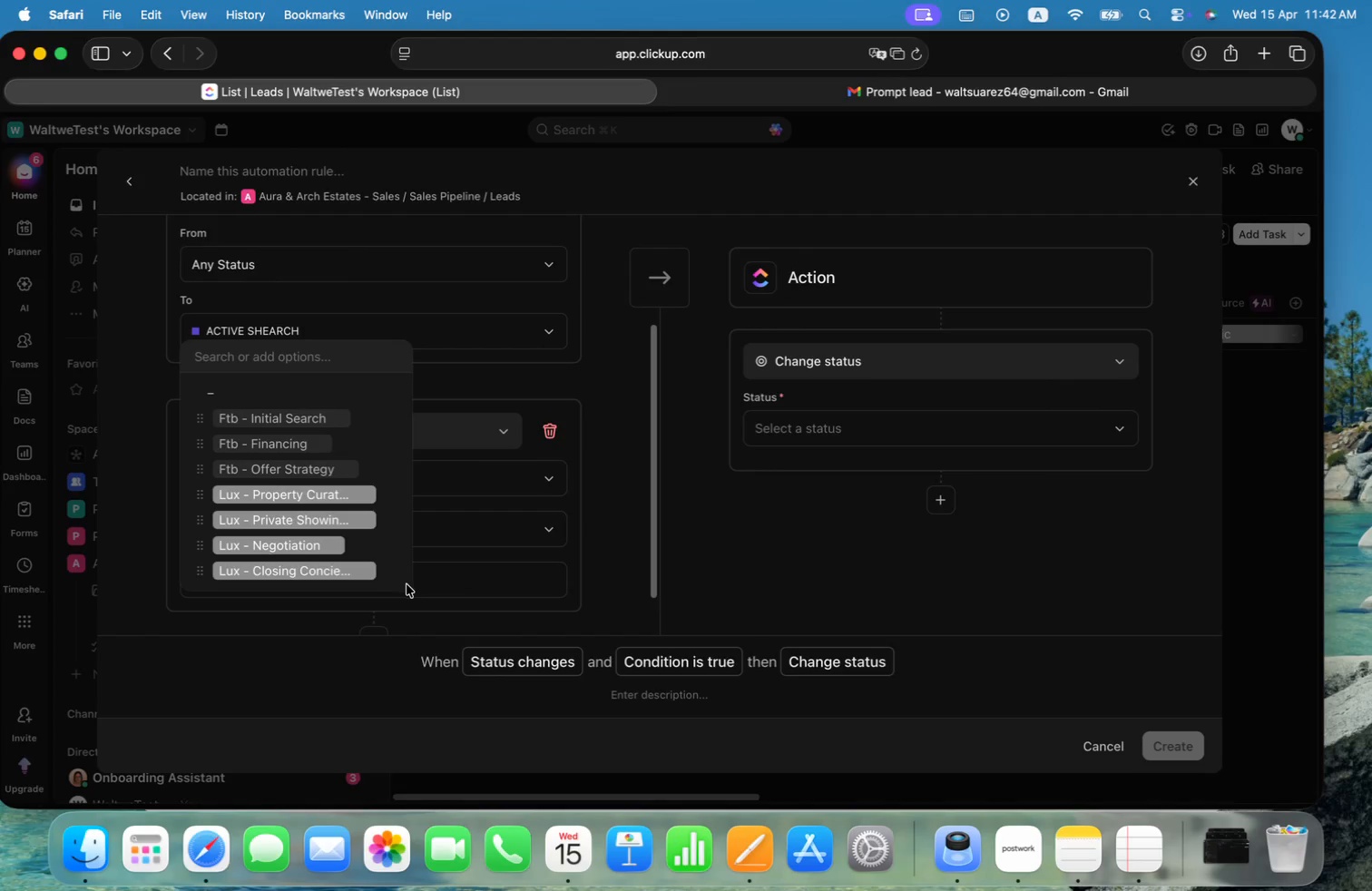 
wait(5.52)
 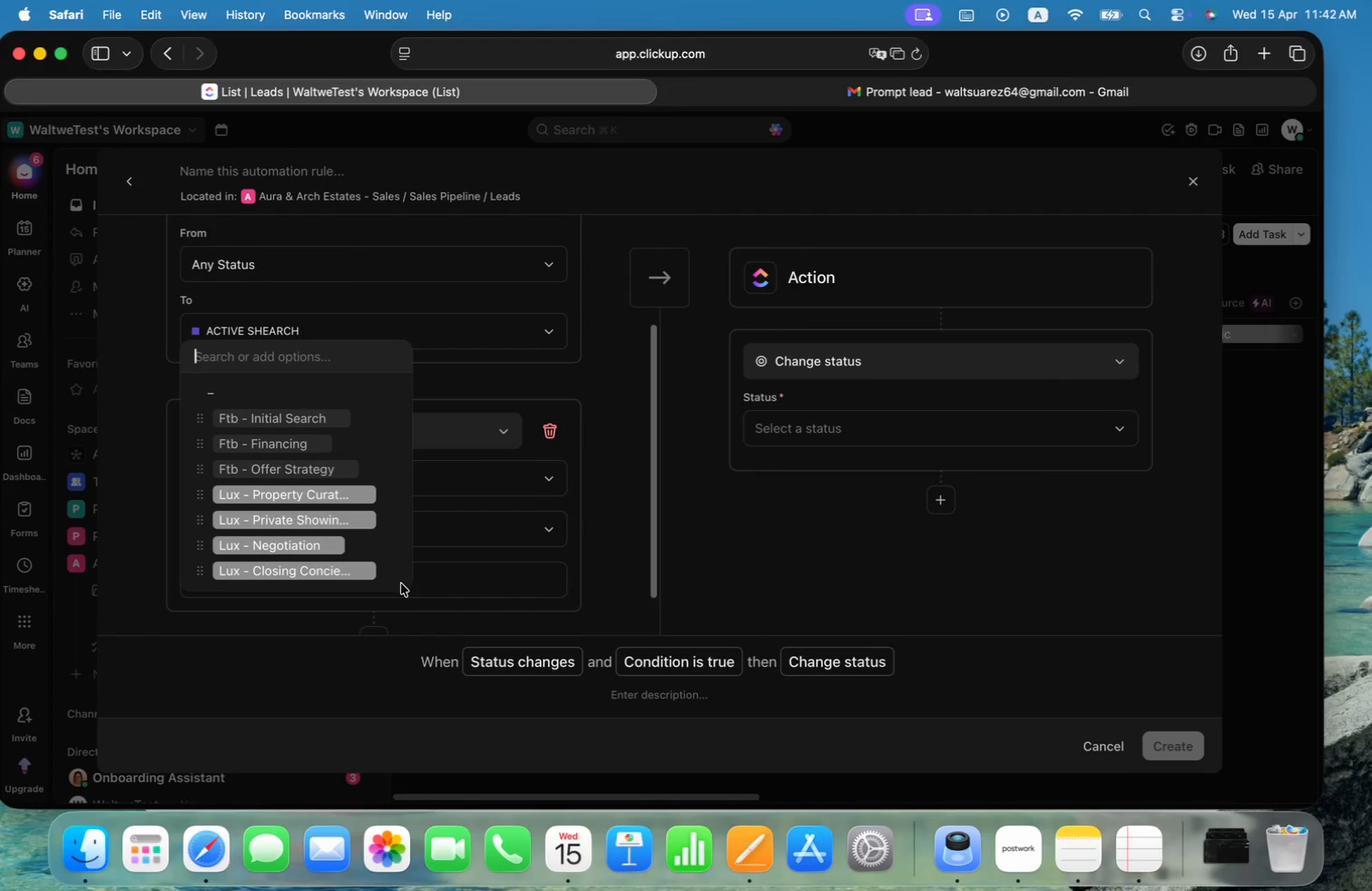 
left_click([703, 589])
 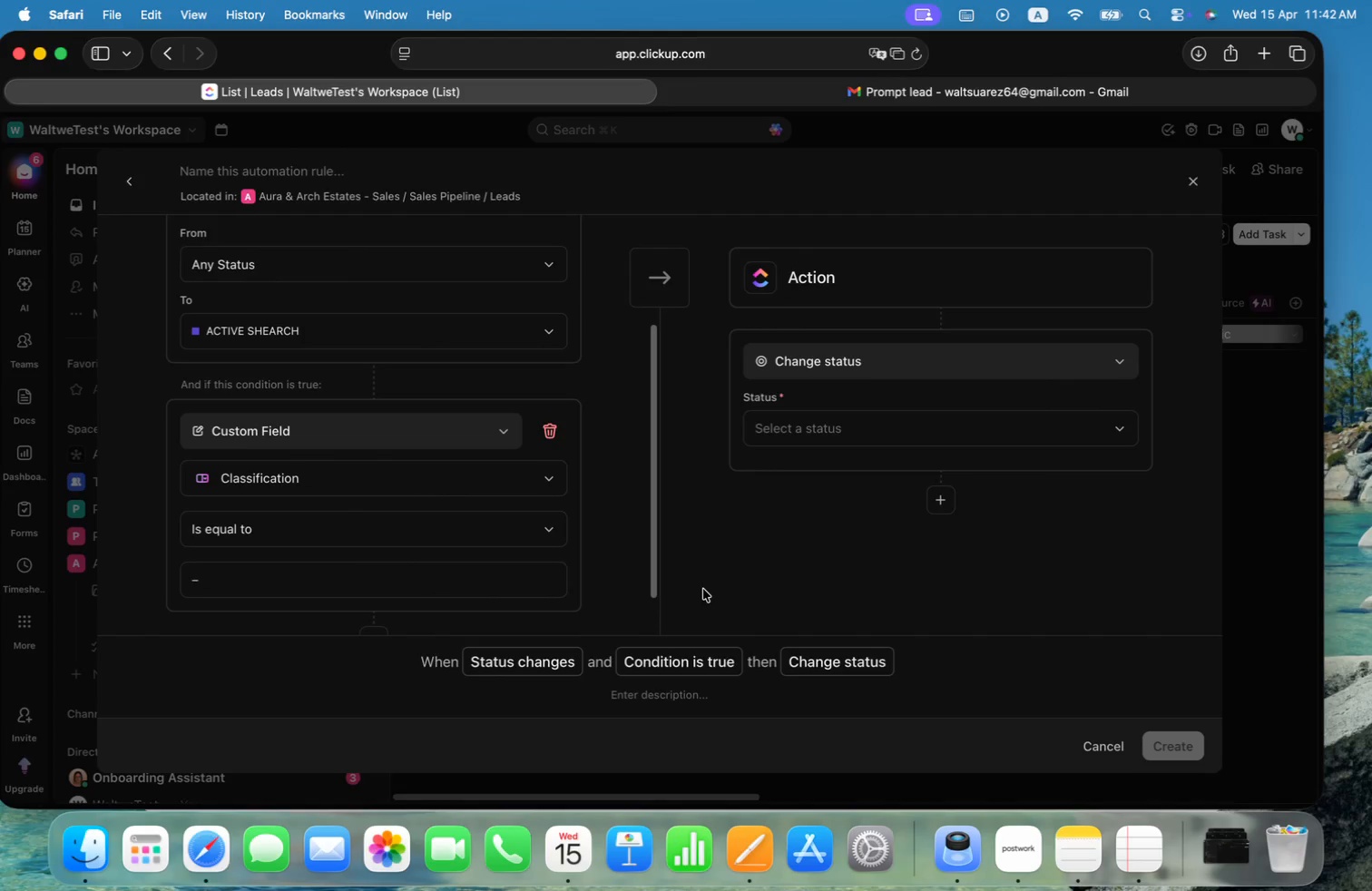 
key(Meta+CommandLeft)
 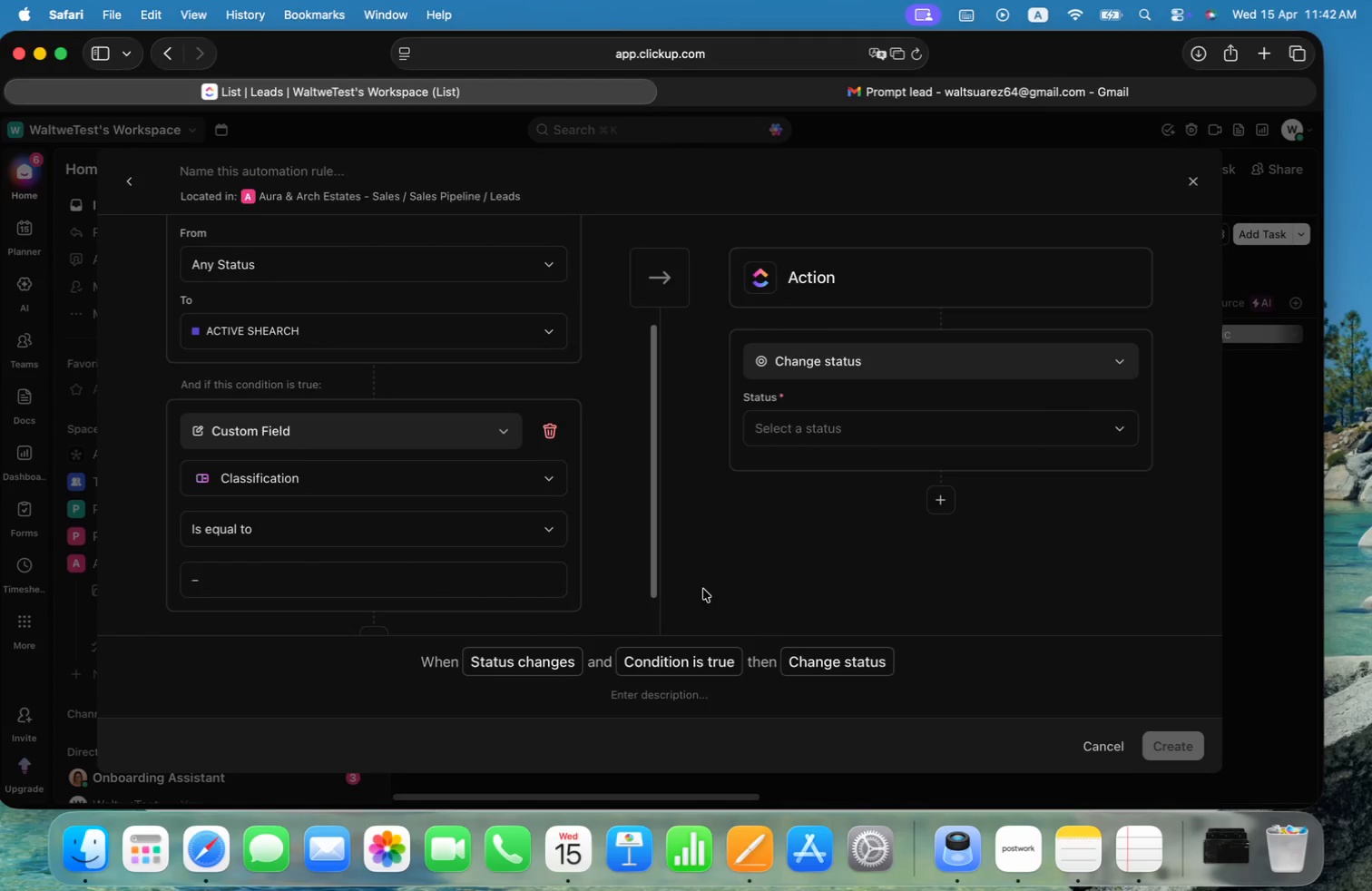 
key(Meta+Tab)
 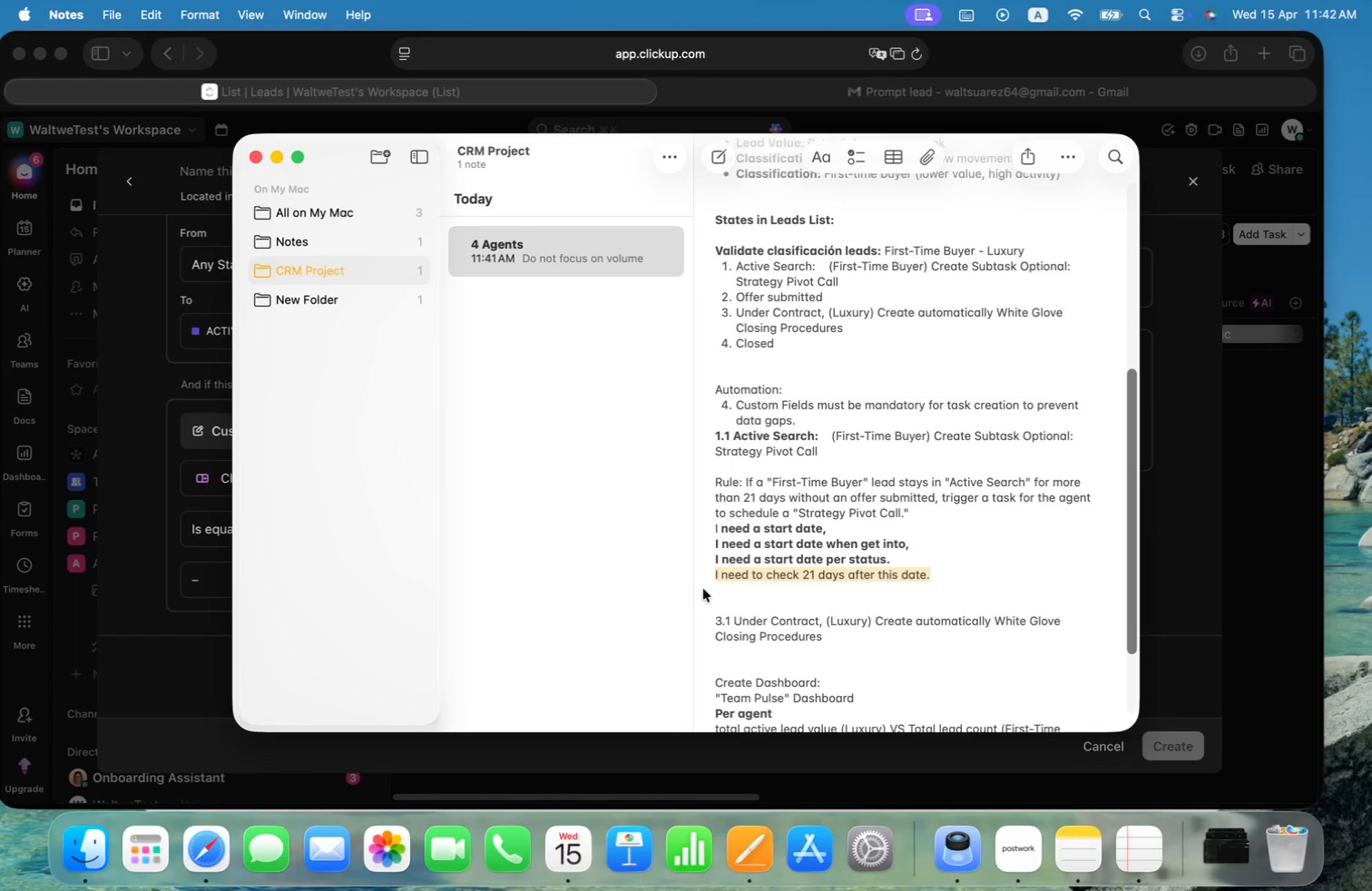 
key(Meta+CommandLeft)
 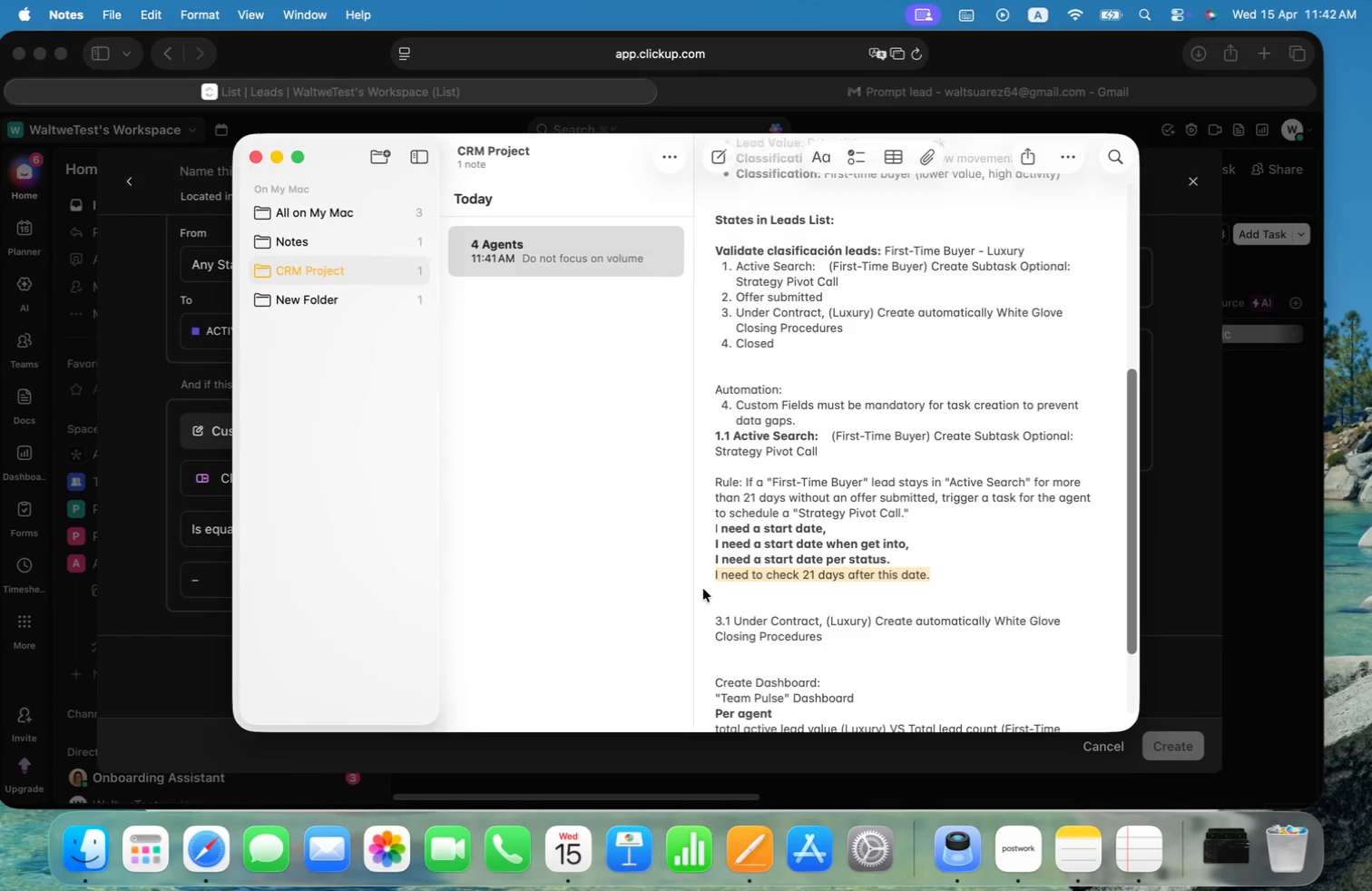 
key(Meta+Tab)
 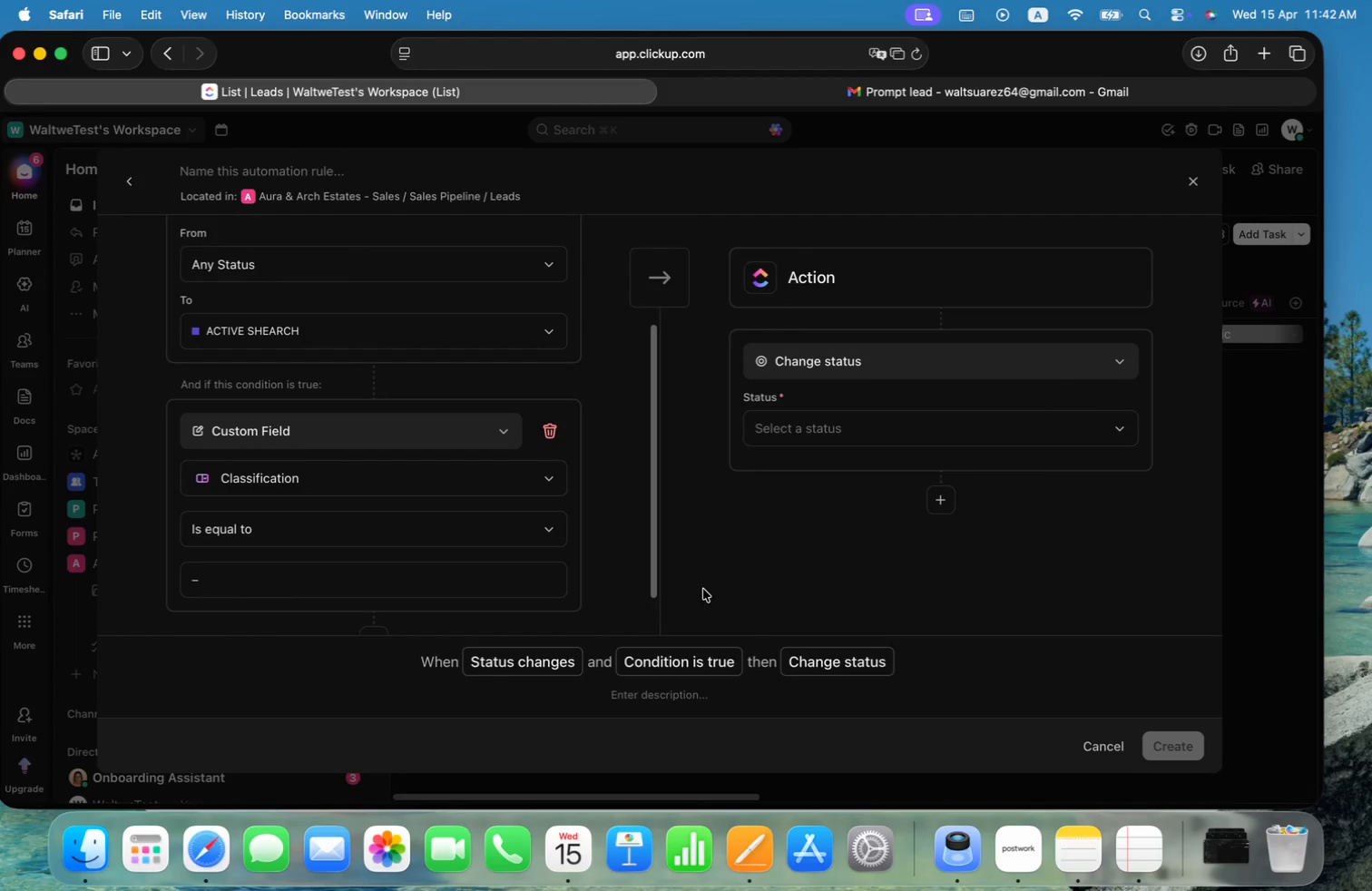 
left_click([541, 477])
 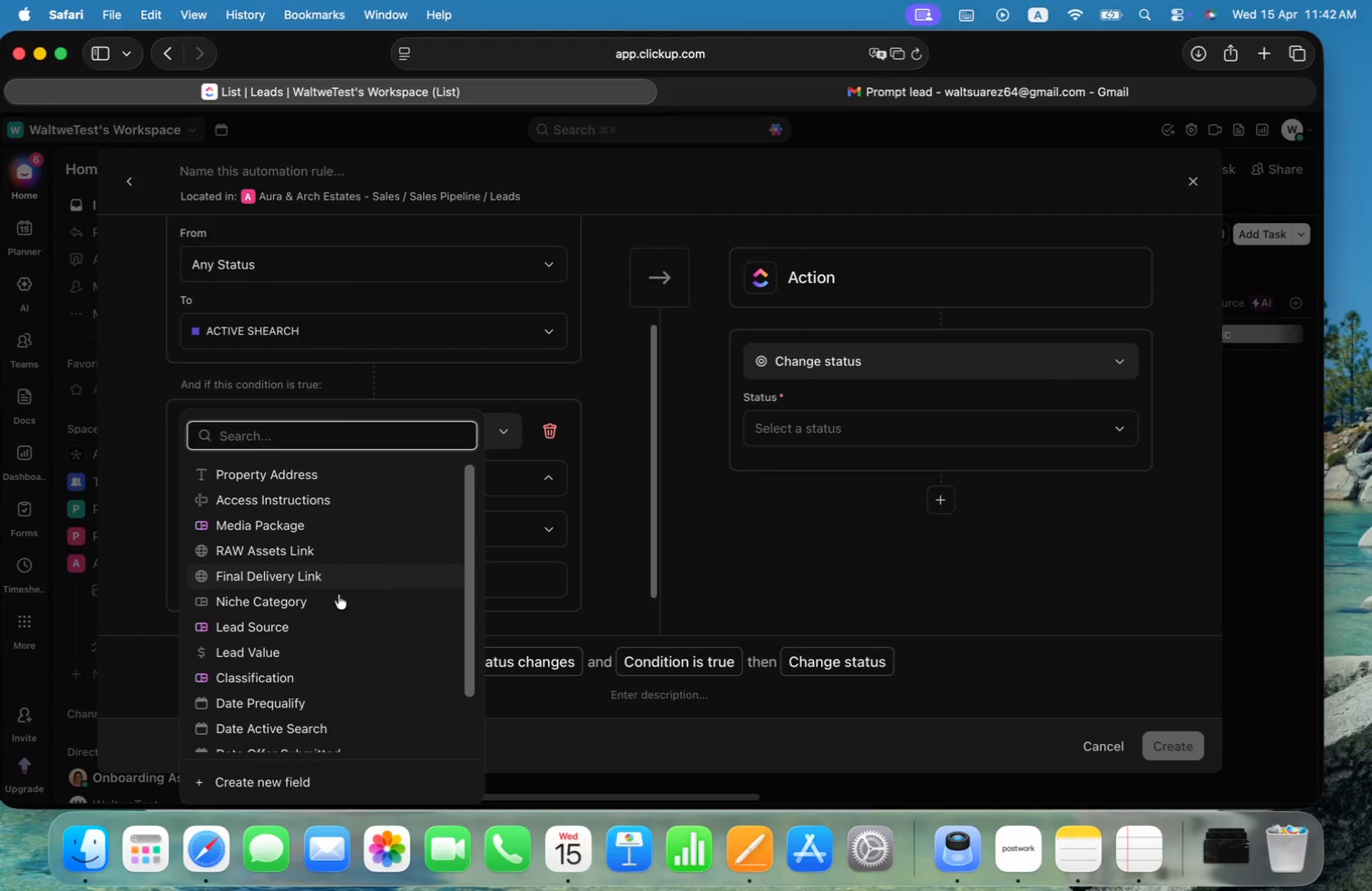 
left_click([300, 631])
 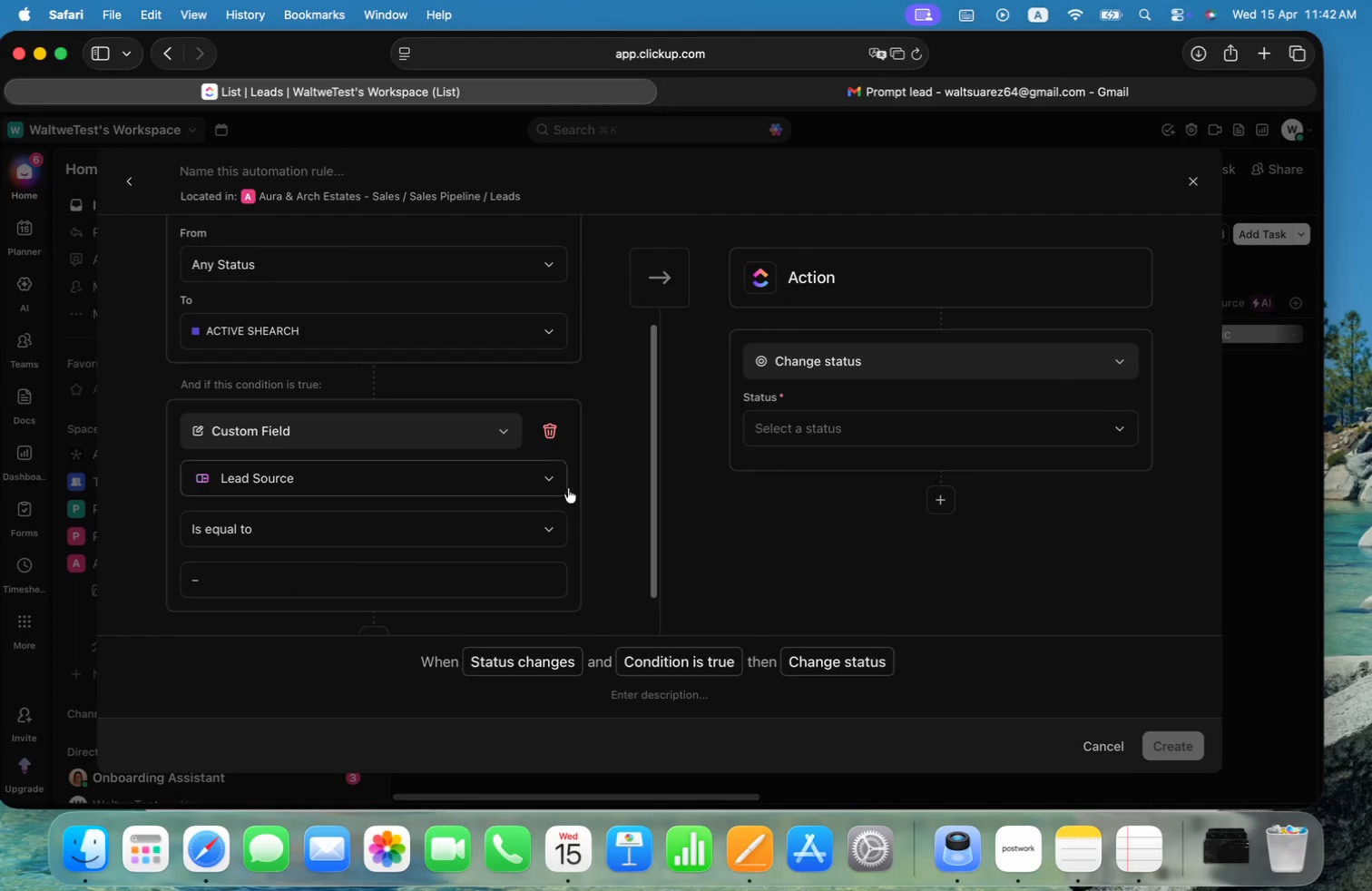 
left_click([525, 528])
 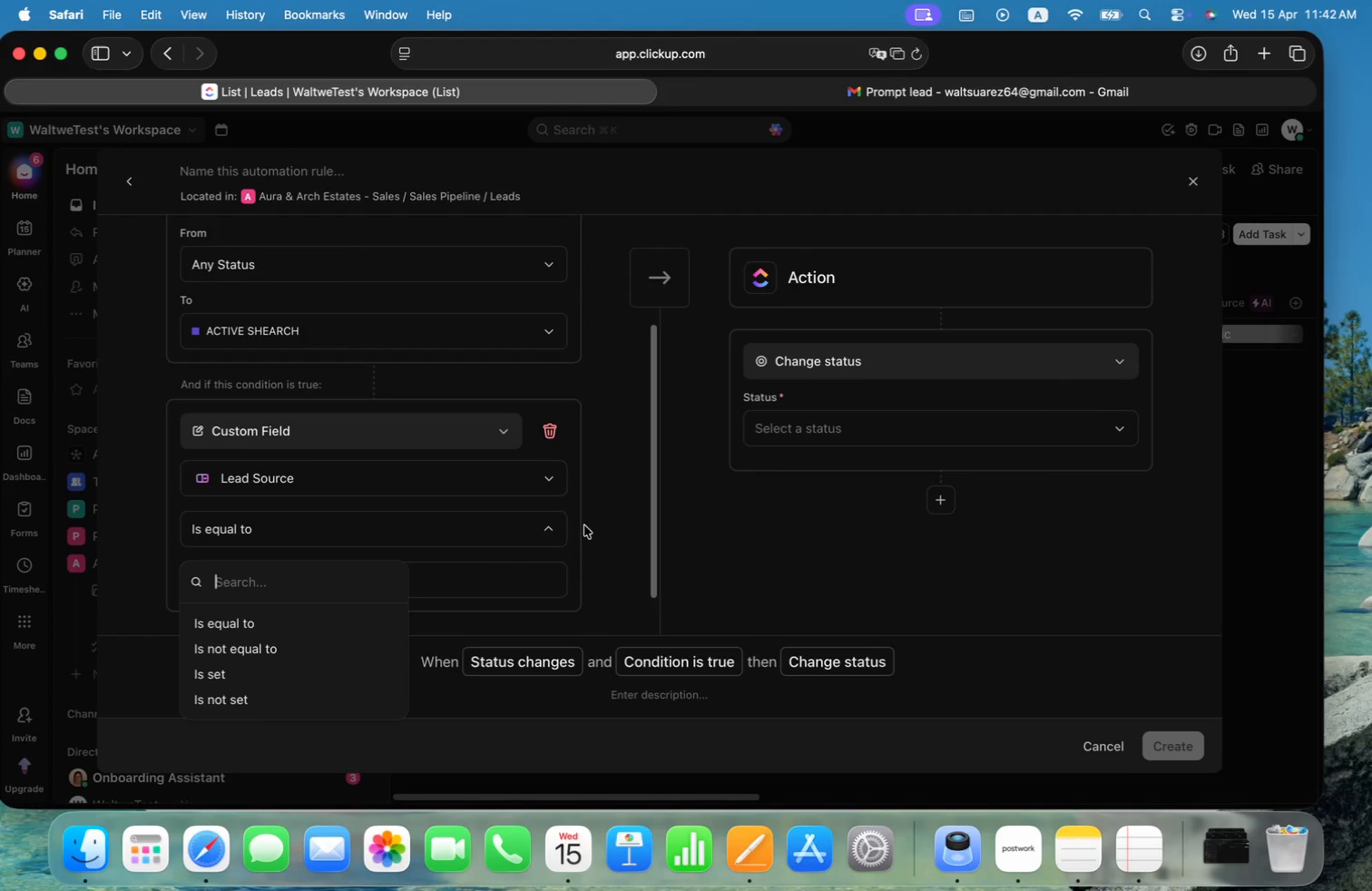 
left_click([596, 523])
 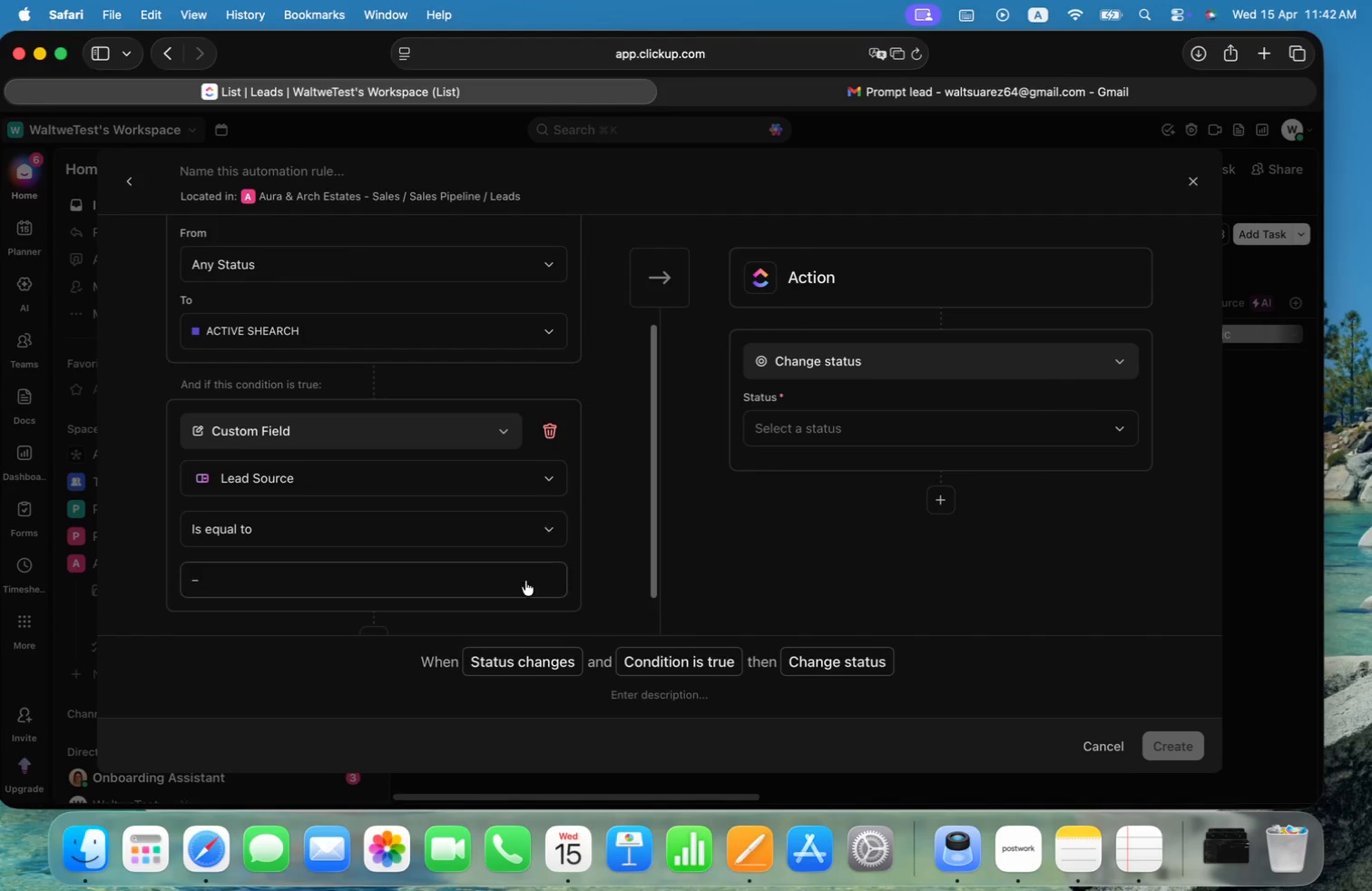 
left_click([507, 581])
 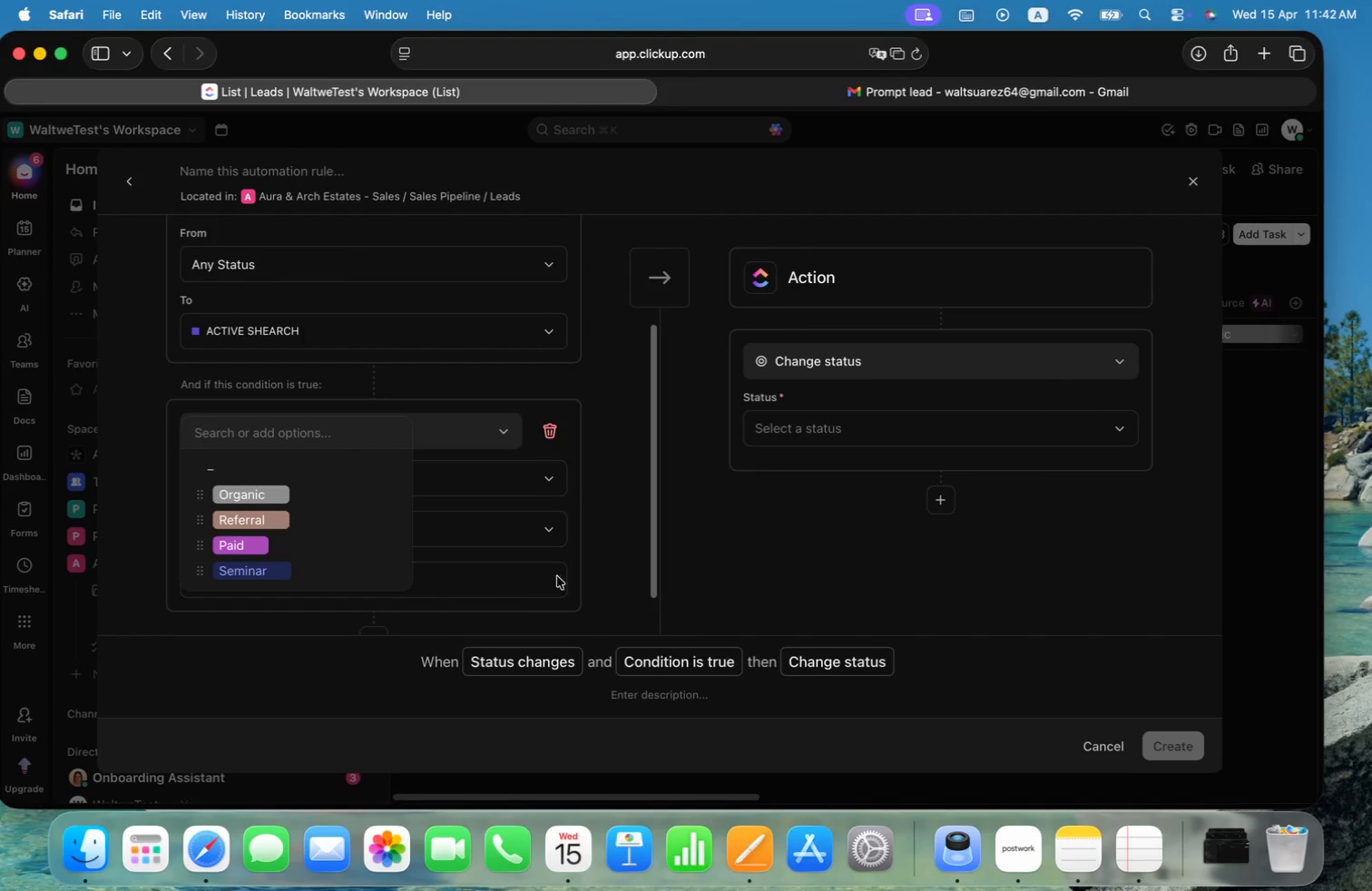 
left_click([614, 565])
 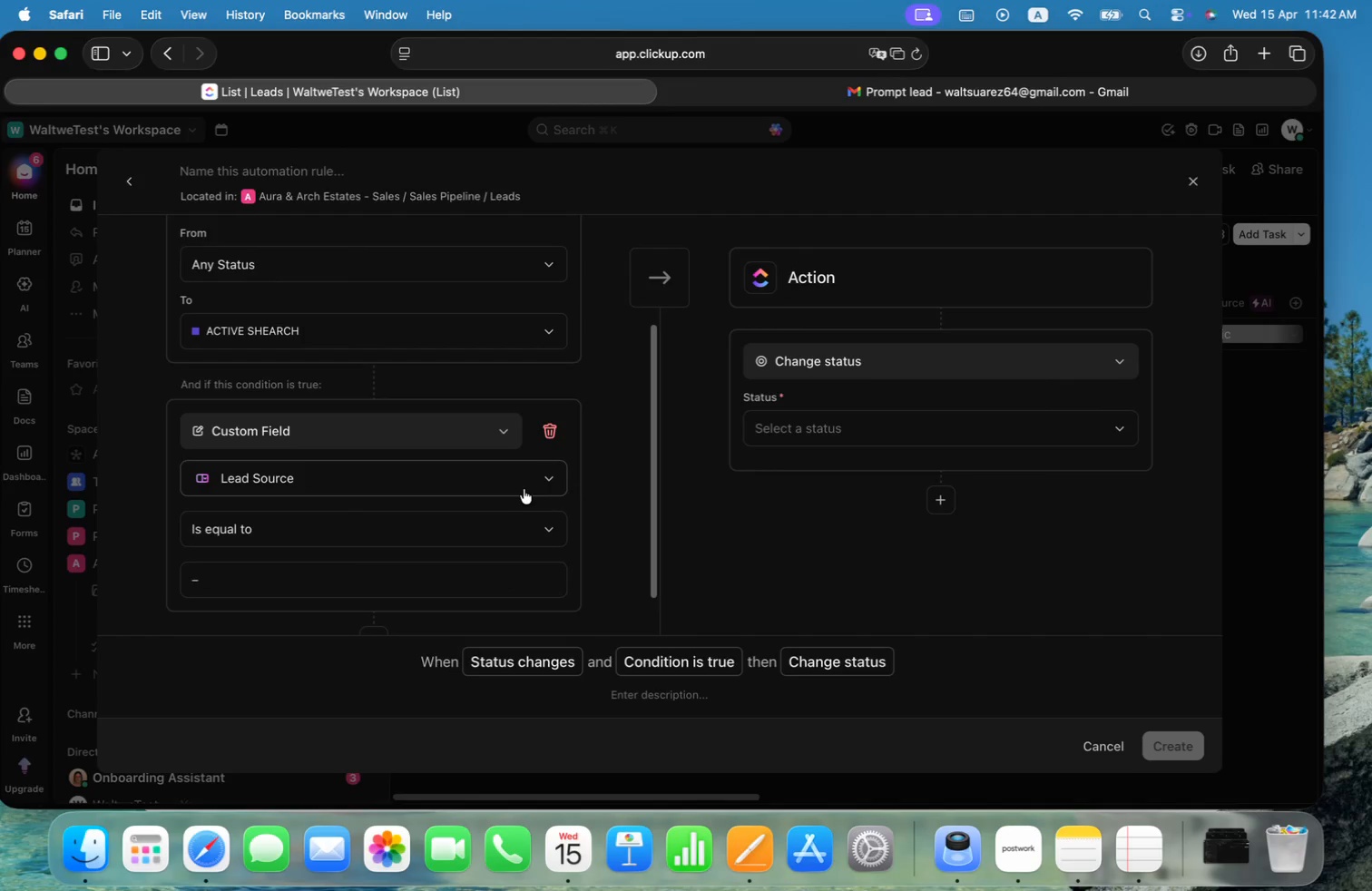 
left_click([527, 483])
 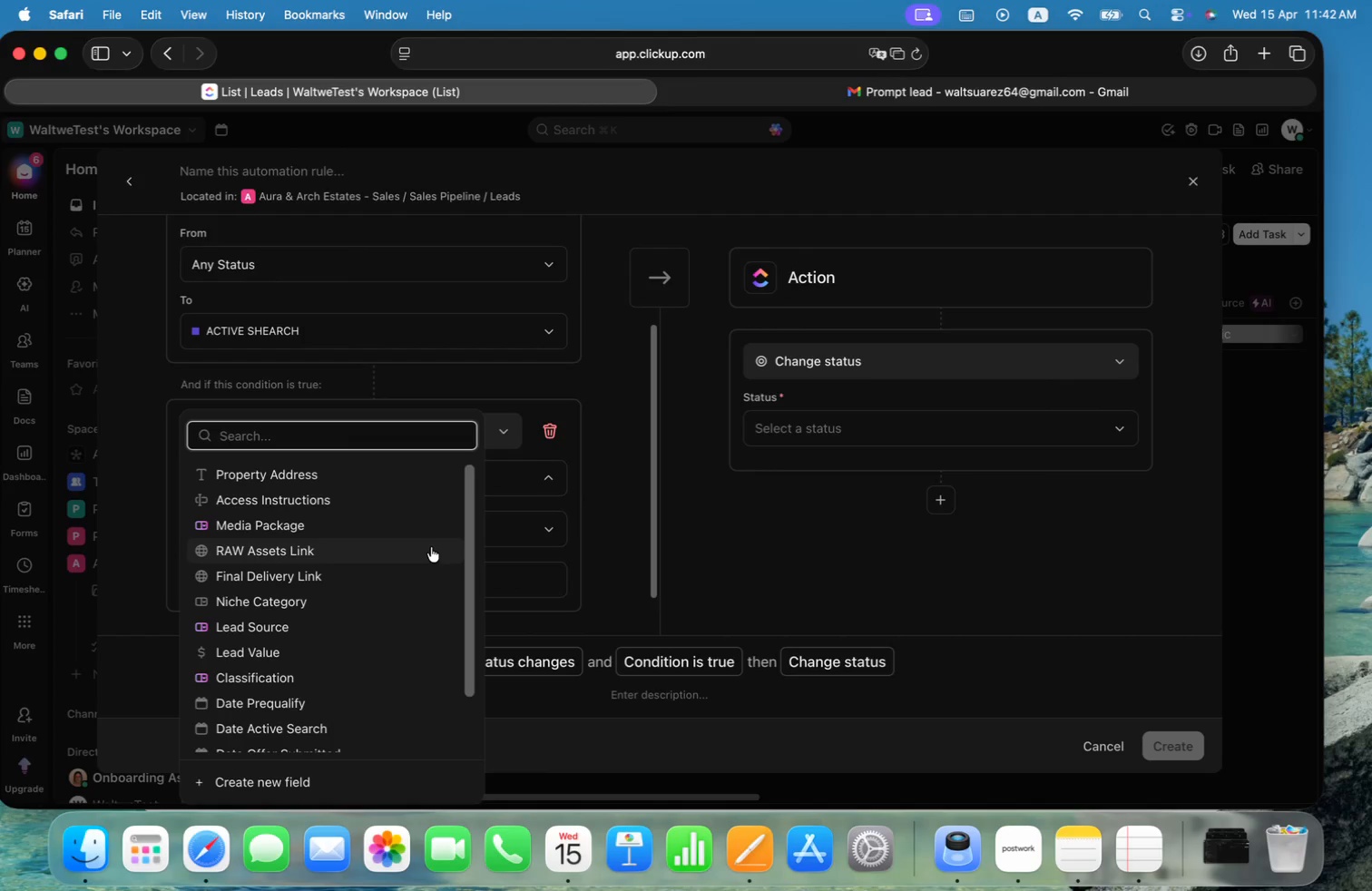 
scroll: coordinate [431, 547], scroll_direction: down, amount: 4.0
 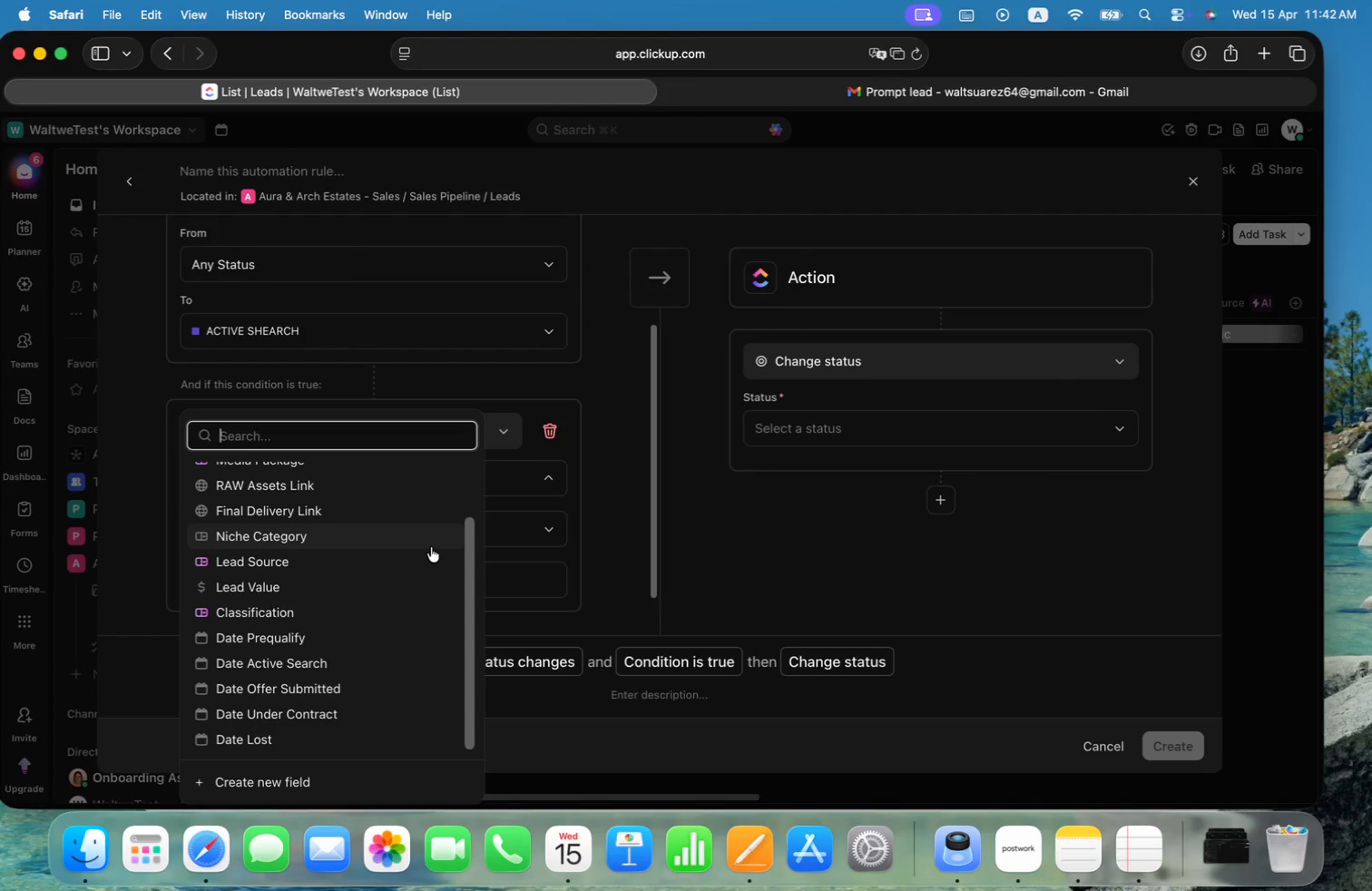 
left_click([613, 568])
 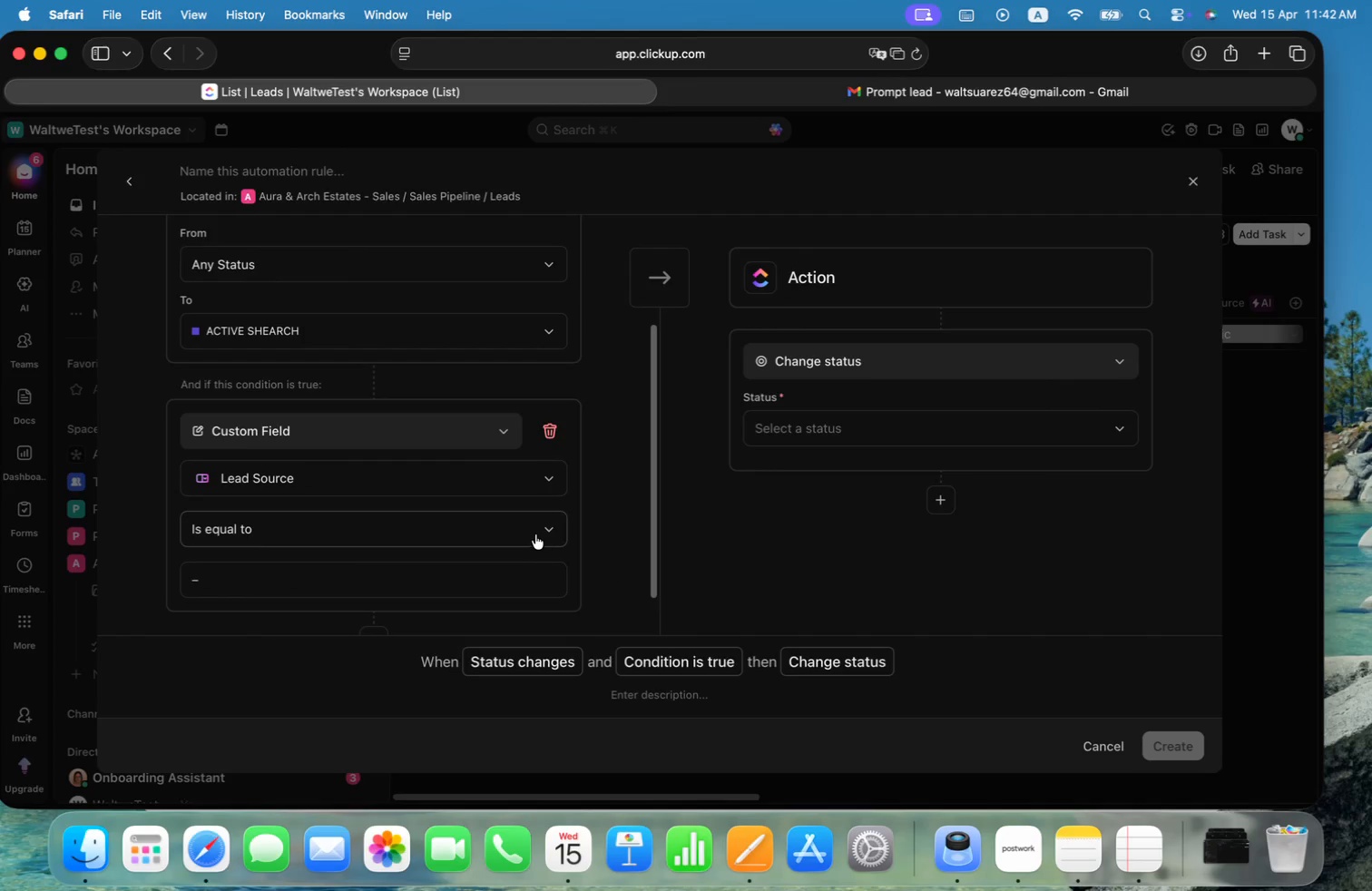 
left_click([533, 530])
 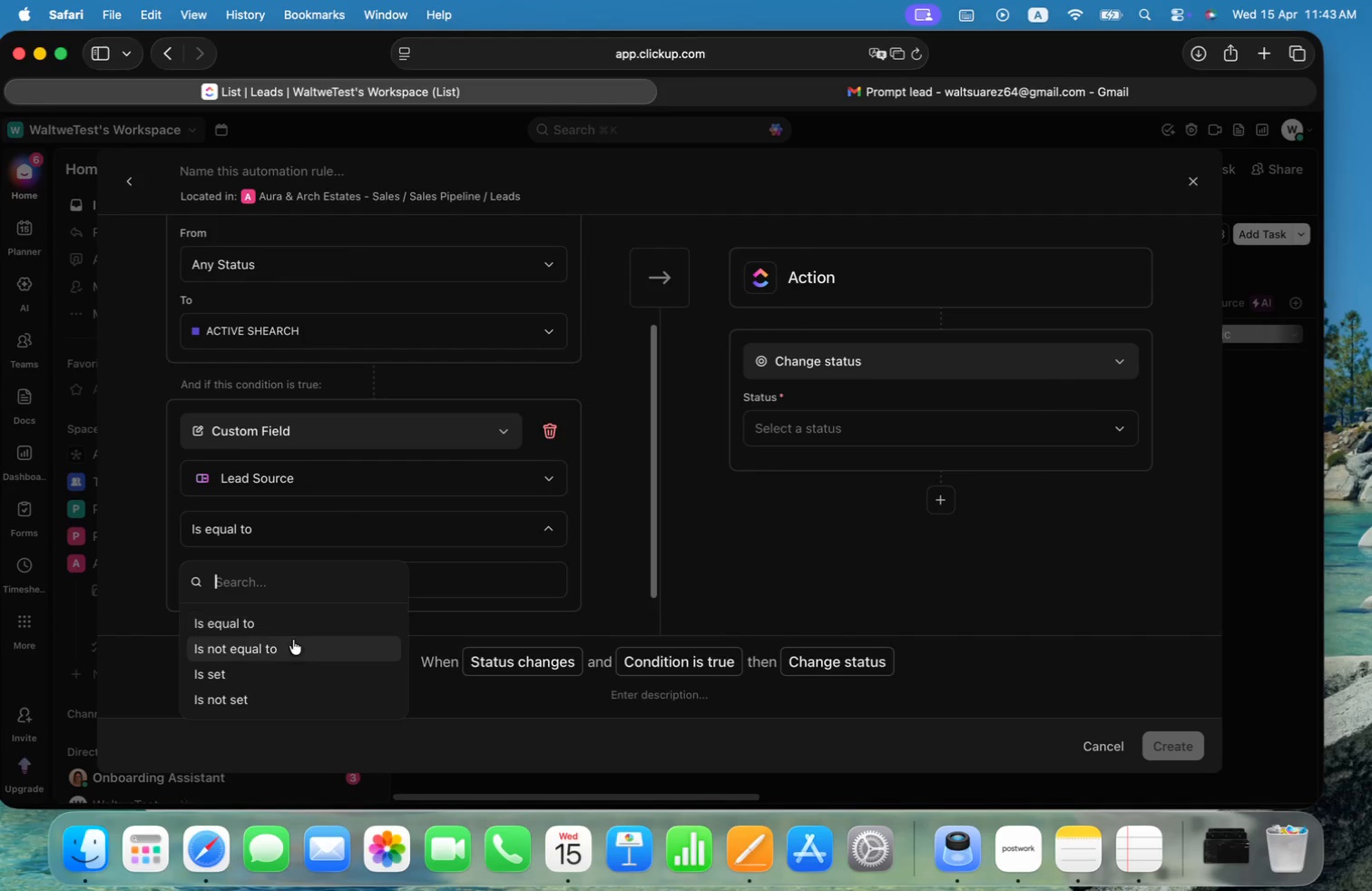 
wait(5.32)
 